 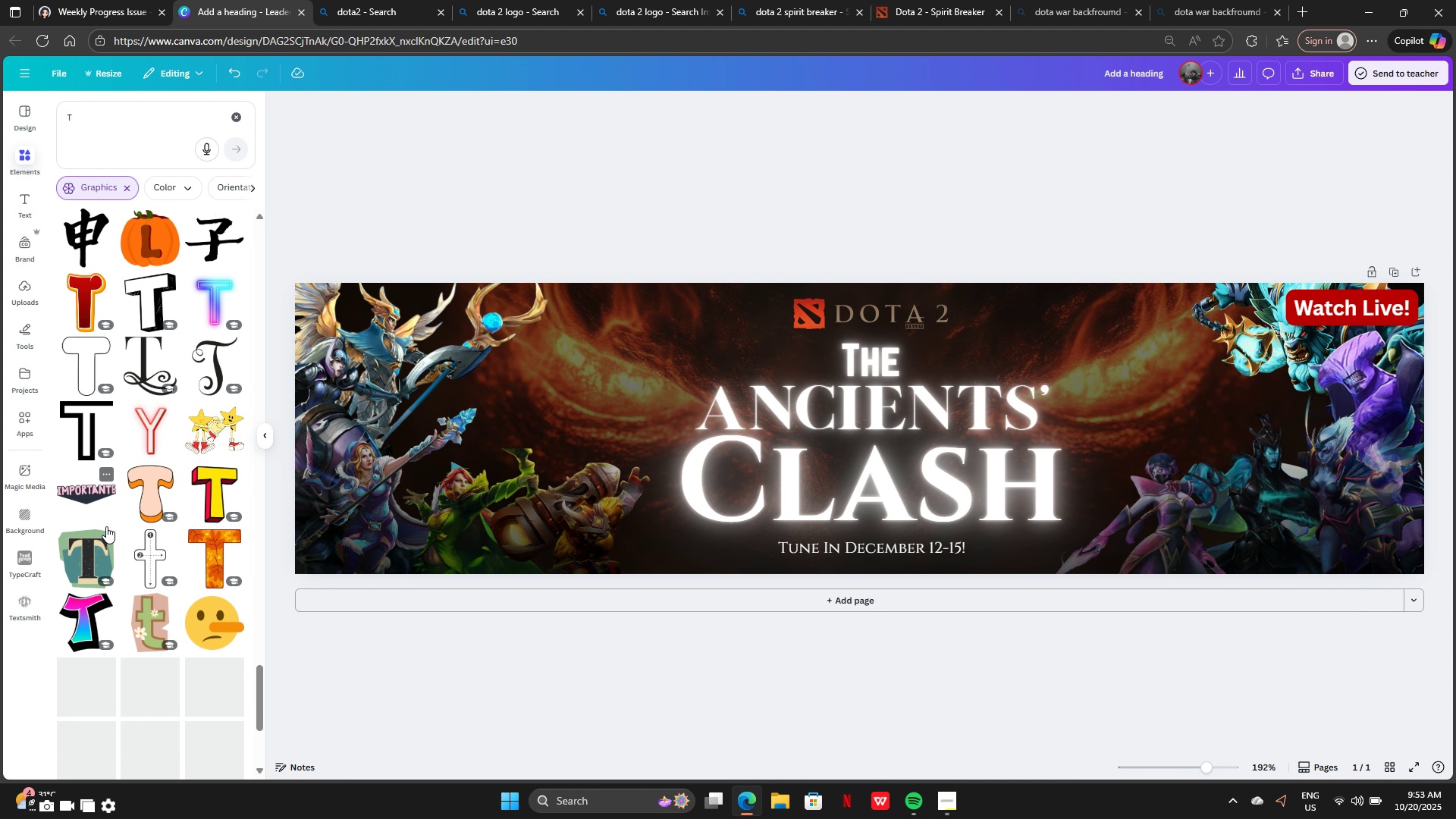 
scroll: coordinate [106, 531], scroll_direction: down, amount: 6.0
 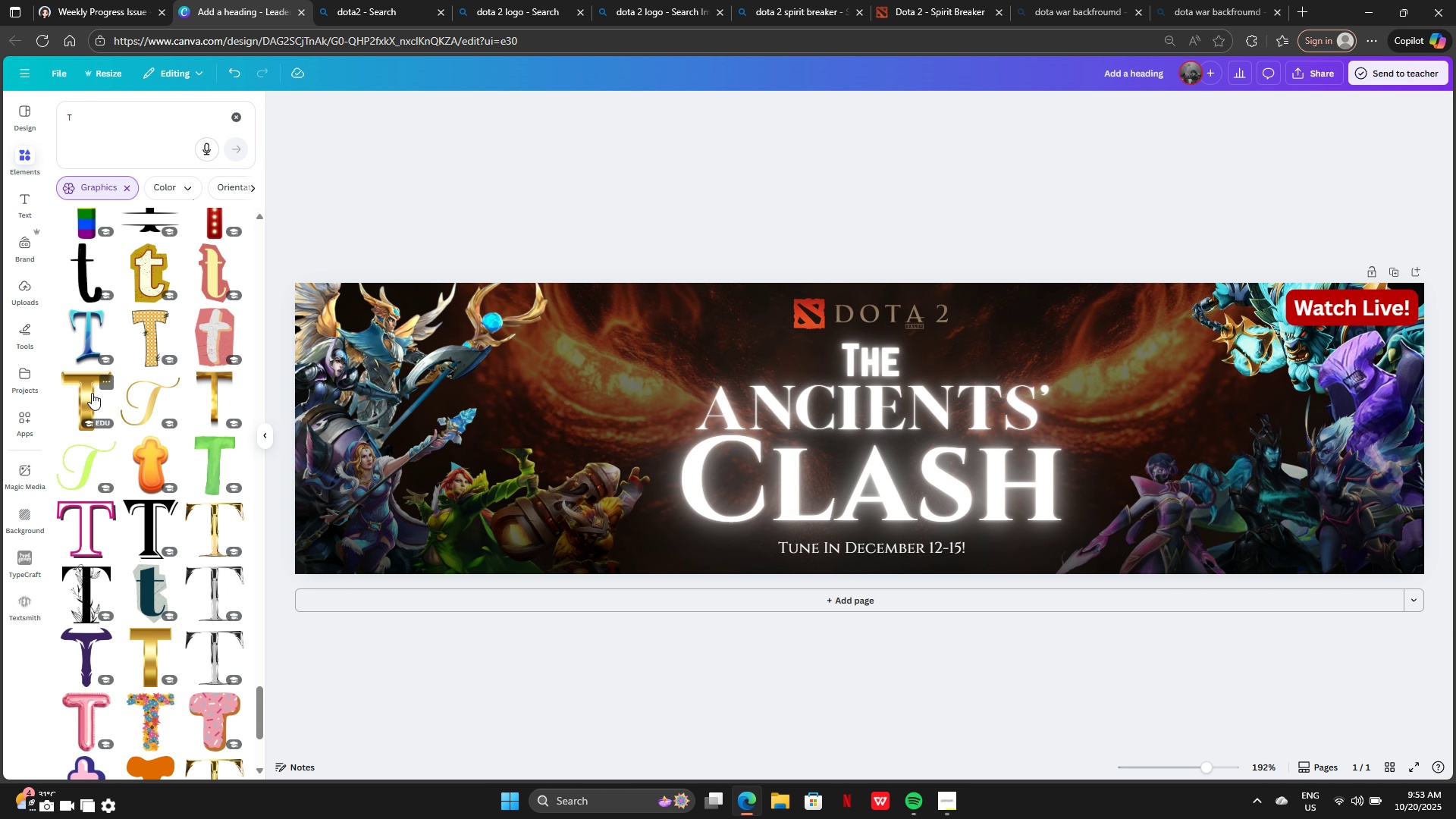 
left_click([93, 393])
 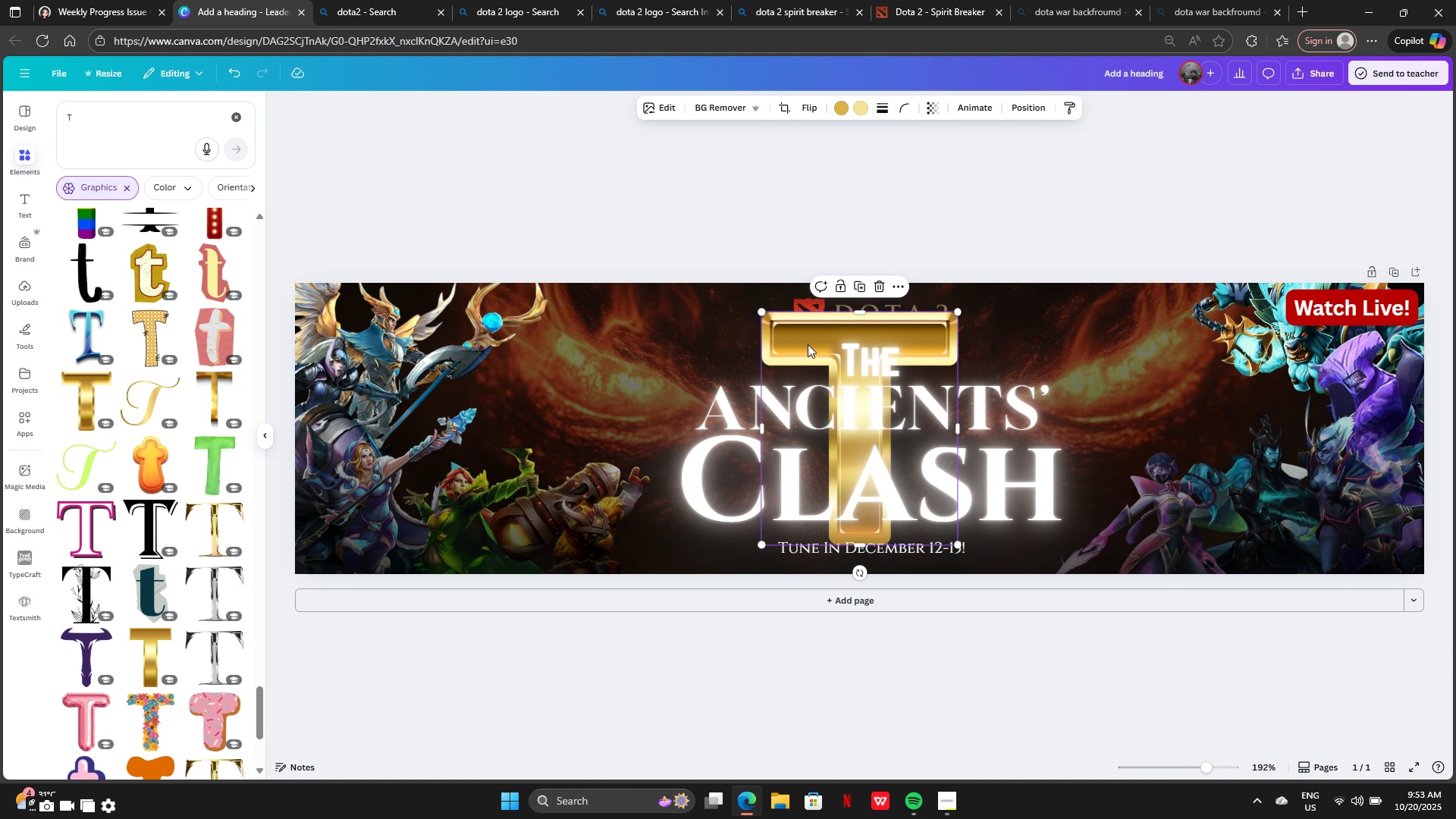 
left_click_drag(start_coordinate=[802, 341], to_coordinate=[550, 335])
 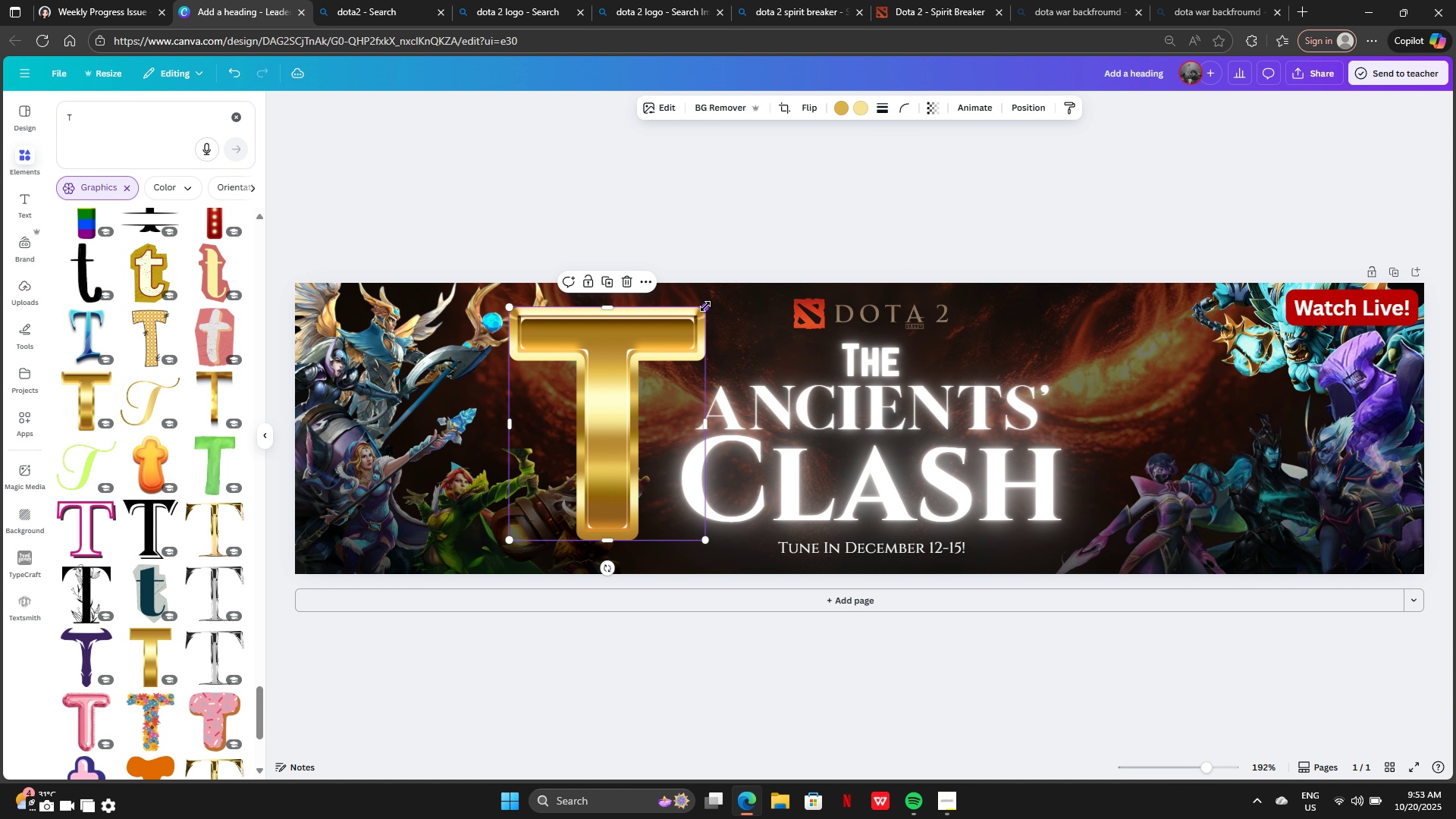 
left_click_drag(start_coordinate=[705, 306], to_coordinate=[572, 441])
 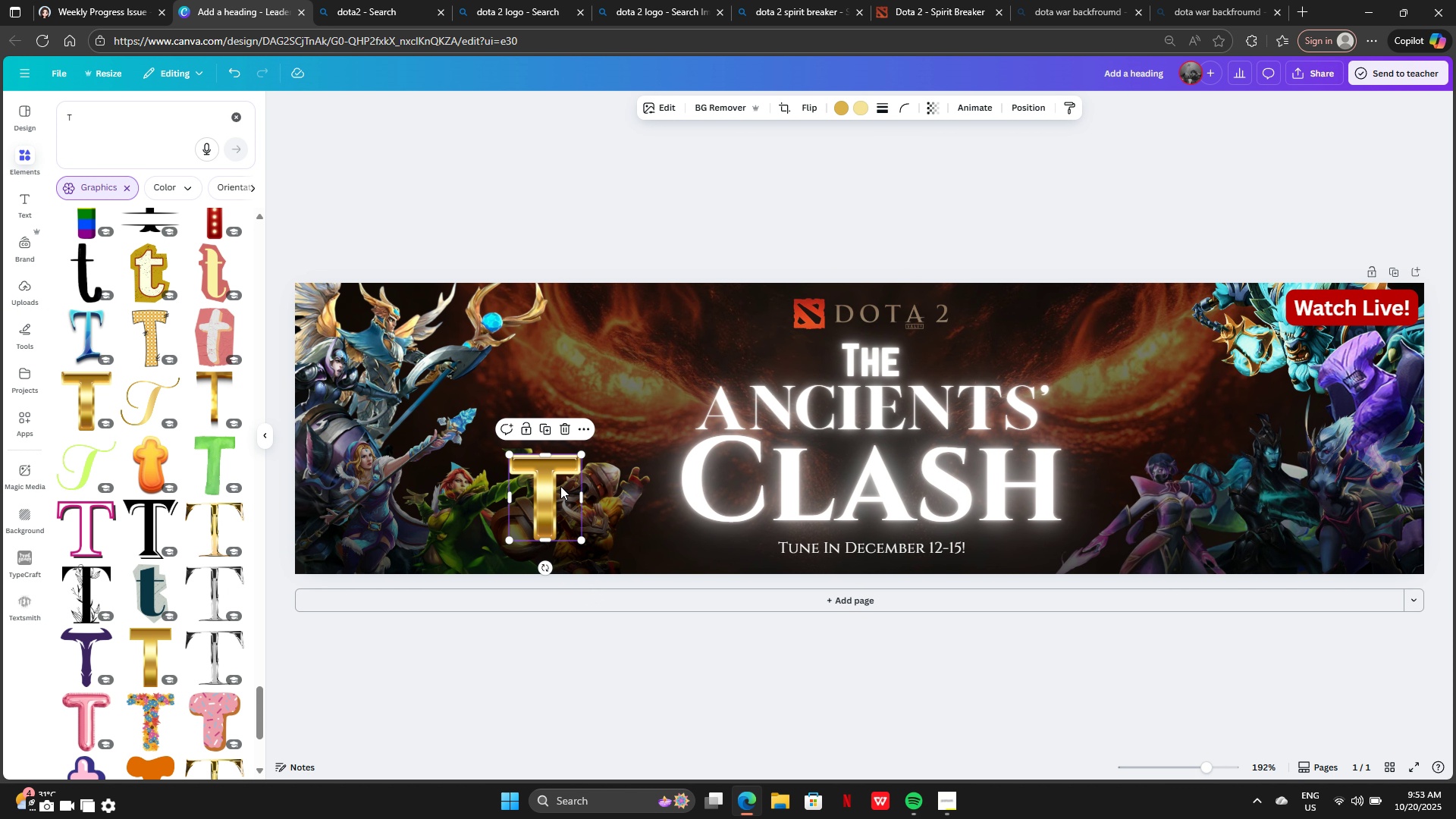 
left_click_drag(start_coordinate=[562, 488], to_coordinate=[610, 354])
 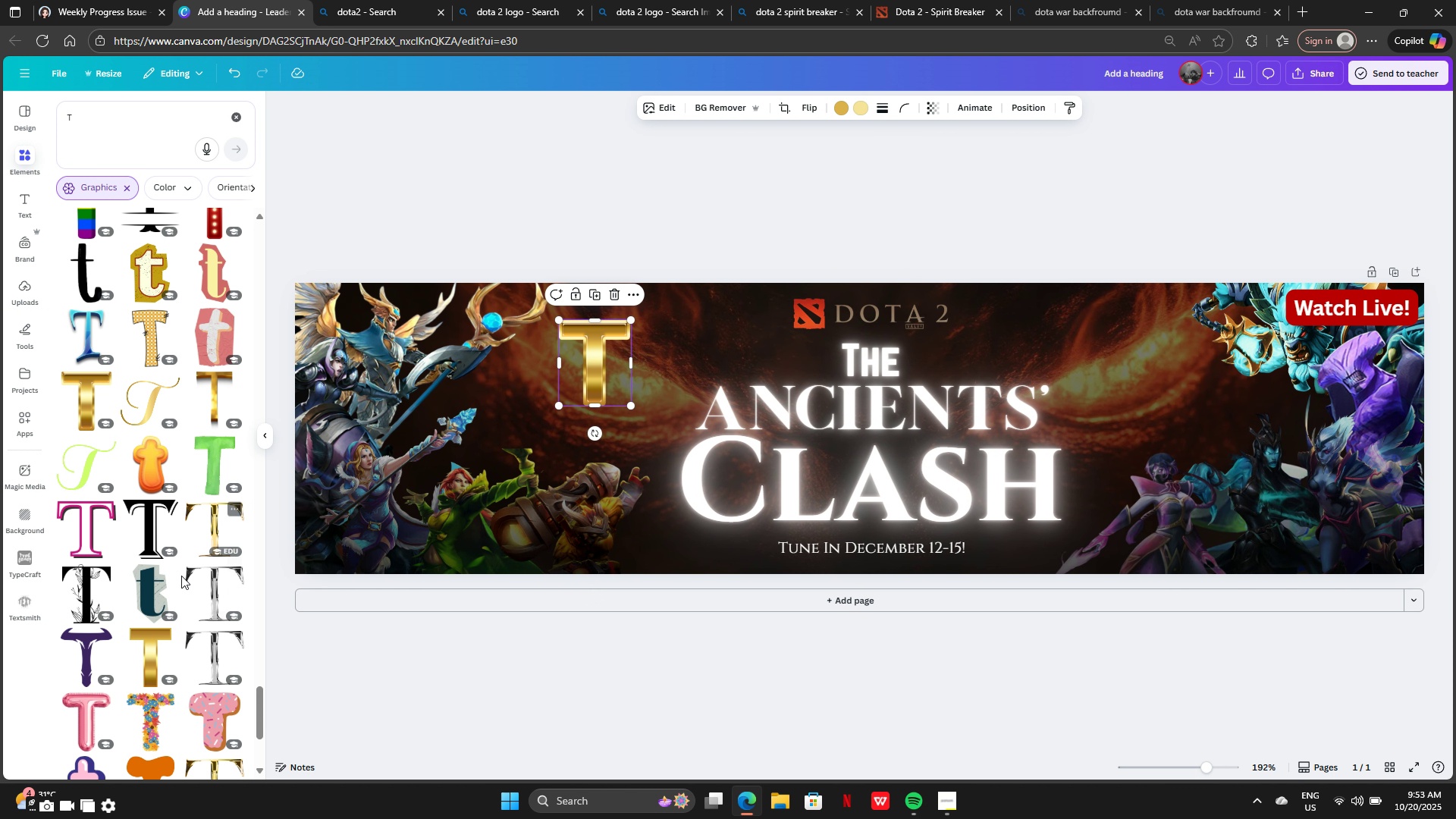 
scroll: coordinate [180, 580], scroll_direction: down, amount: 4.0
 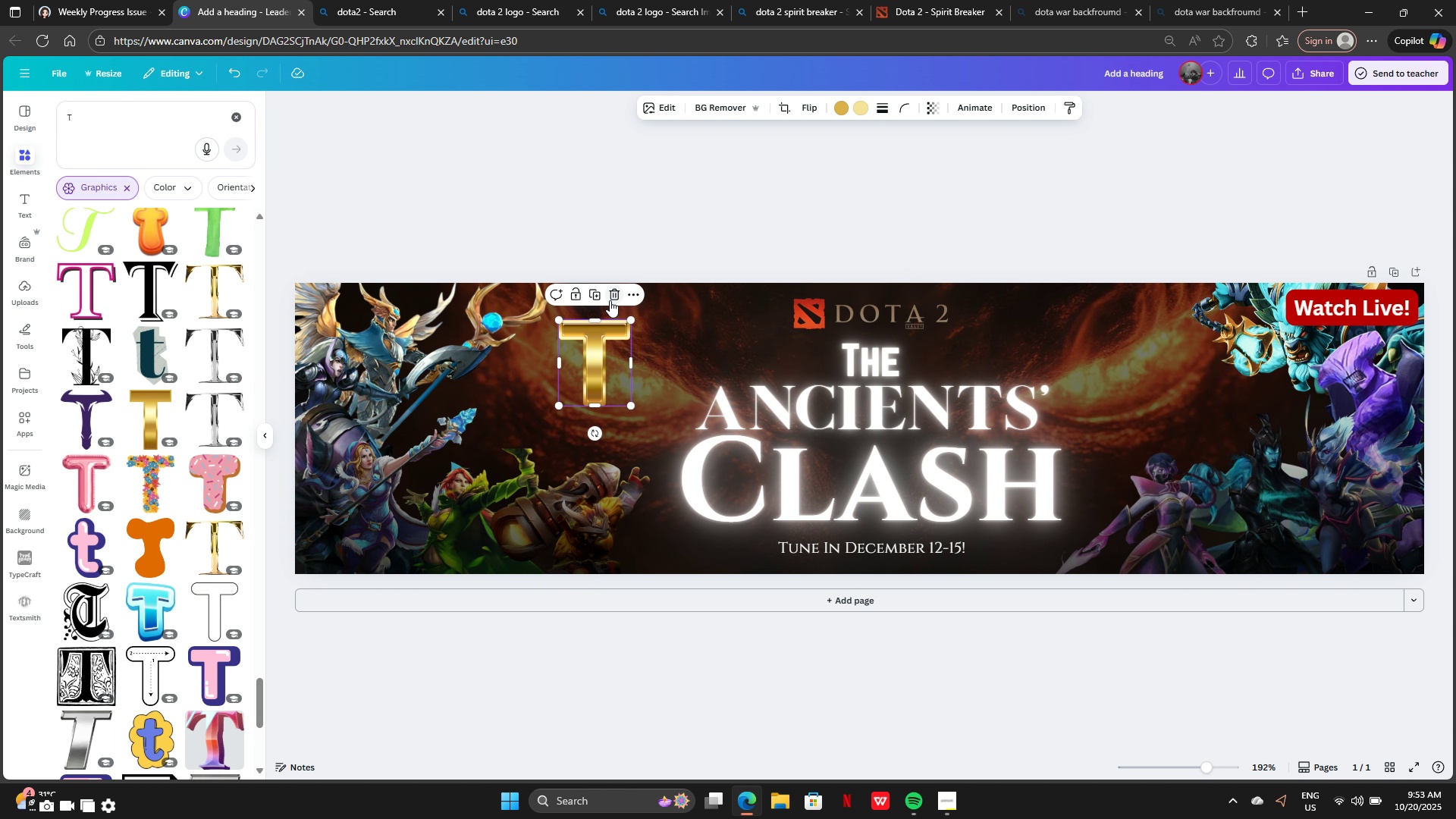 
left_click([609, 298])
 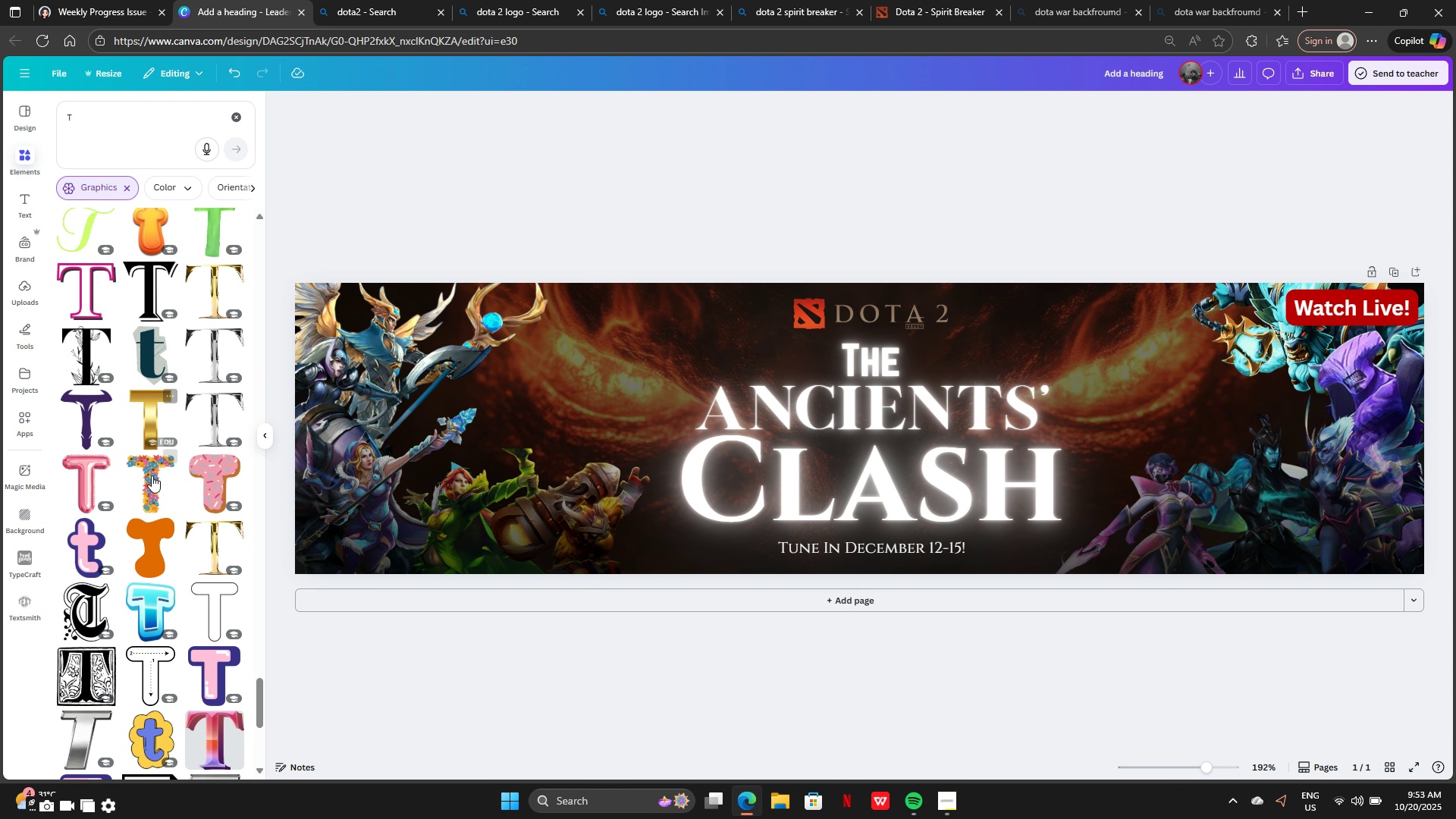 
scroll: coordinate [200, 466], scroll_direction: down, amount: 3.0
 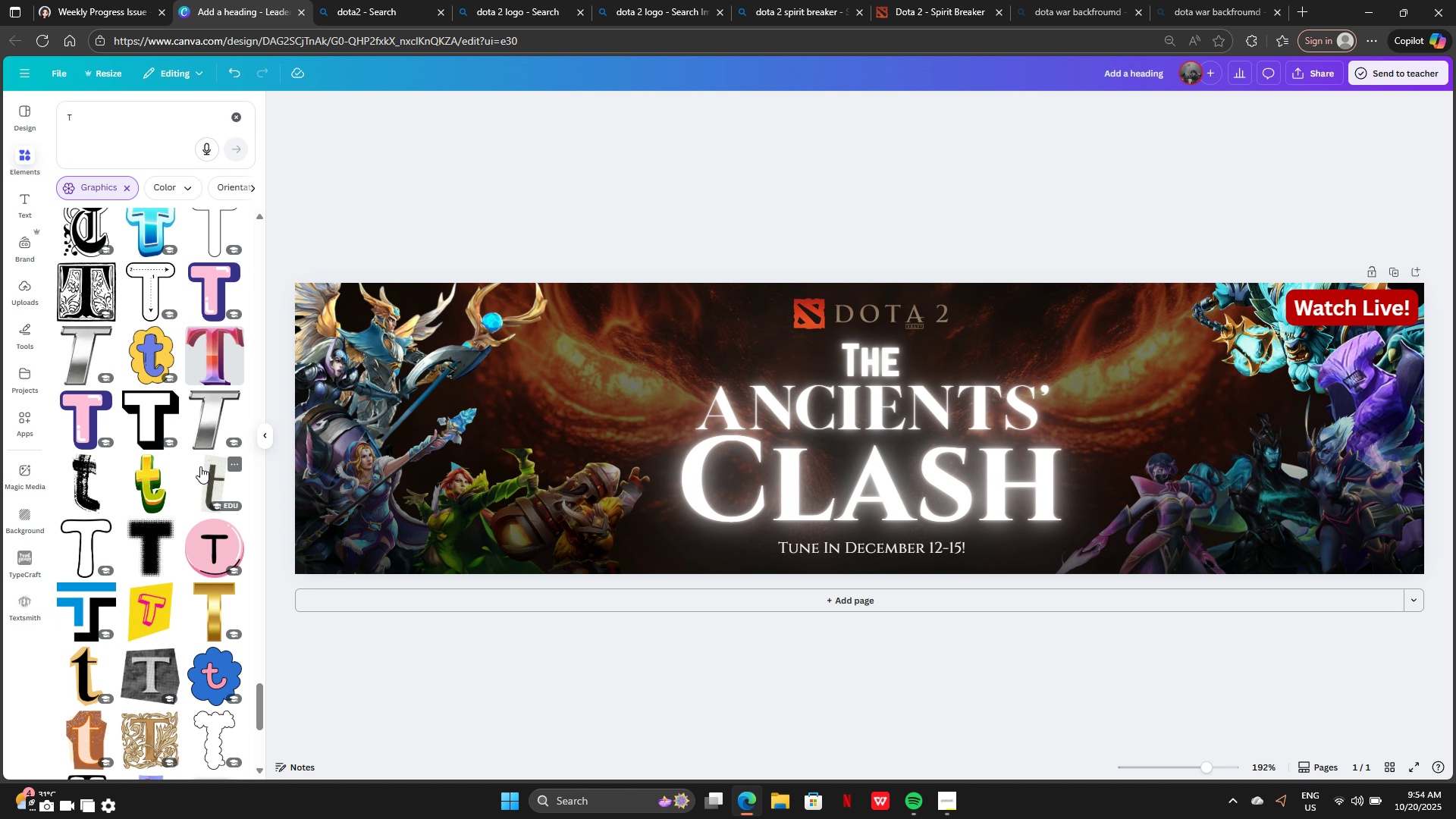 
scroll: coordinate [200, 466], scroll_direction: up, amount: 3.0
 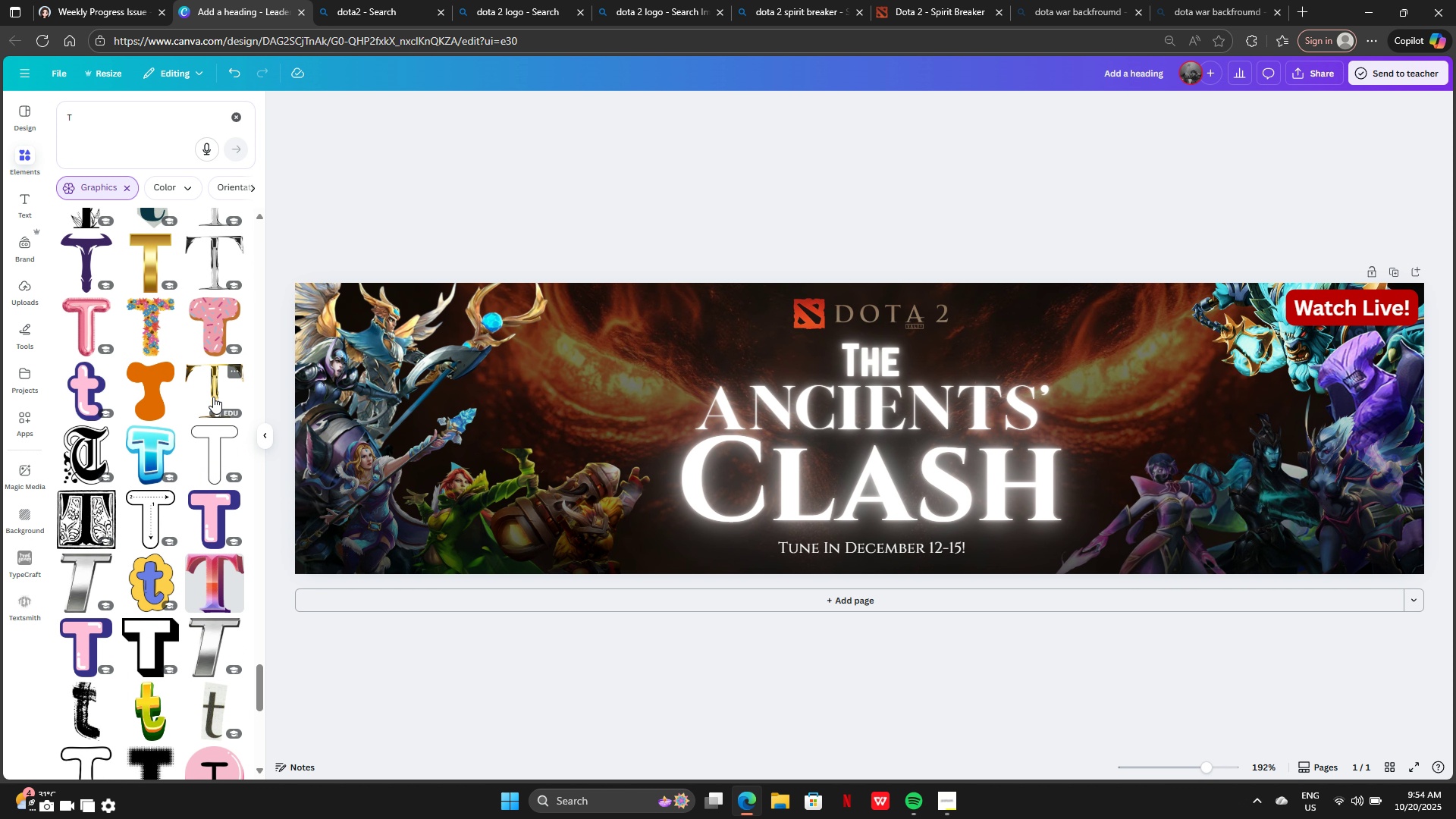 
left_click([213, 397])
 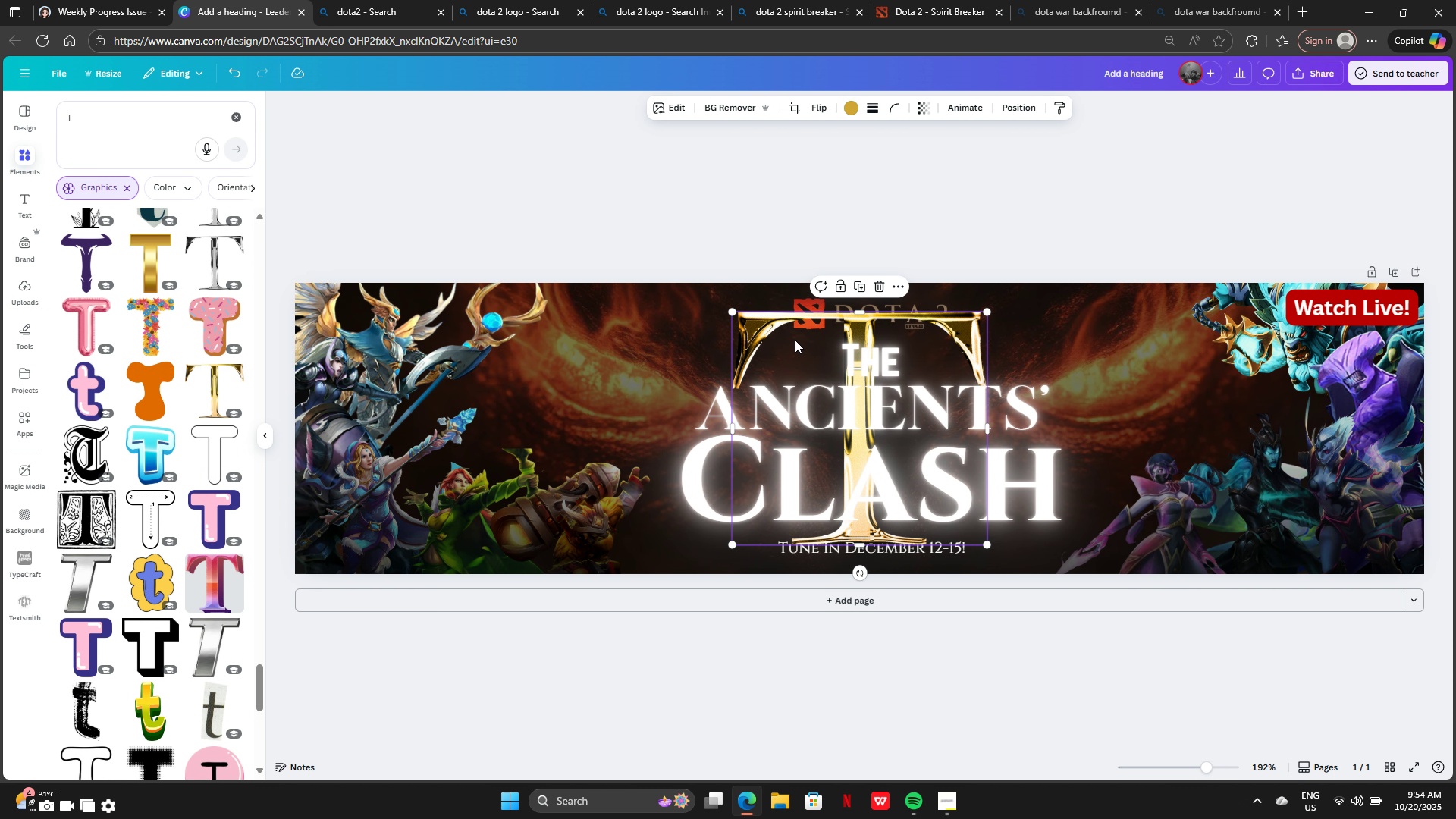 
left_click_drag(start_coordinate=[776, 325], to_coordinate=[561, 318])
 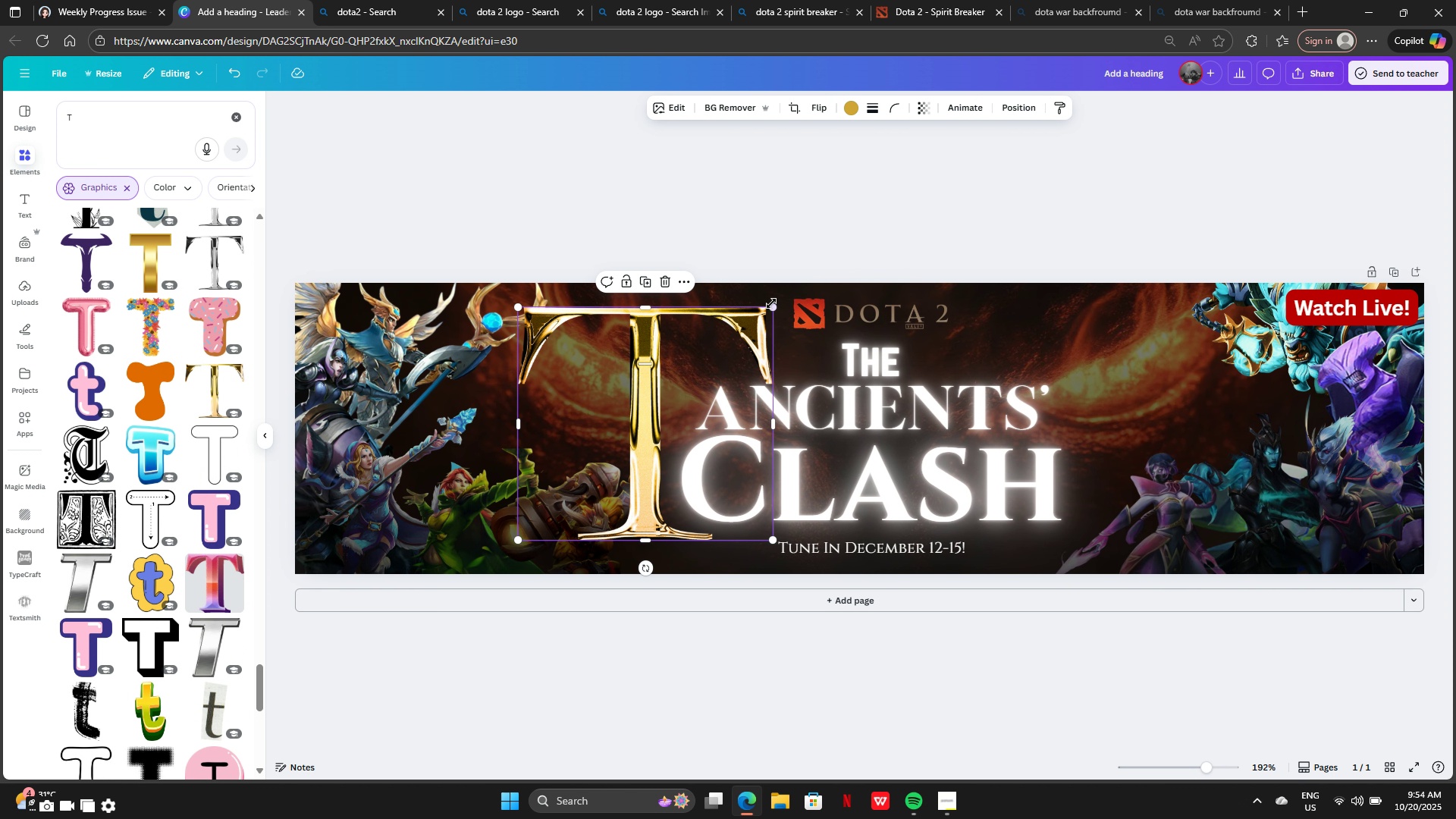 
left_click_drag(start_coordinate=[767, 307], to_coordinate=[627, 387])
 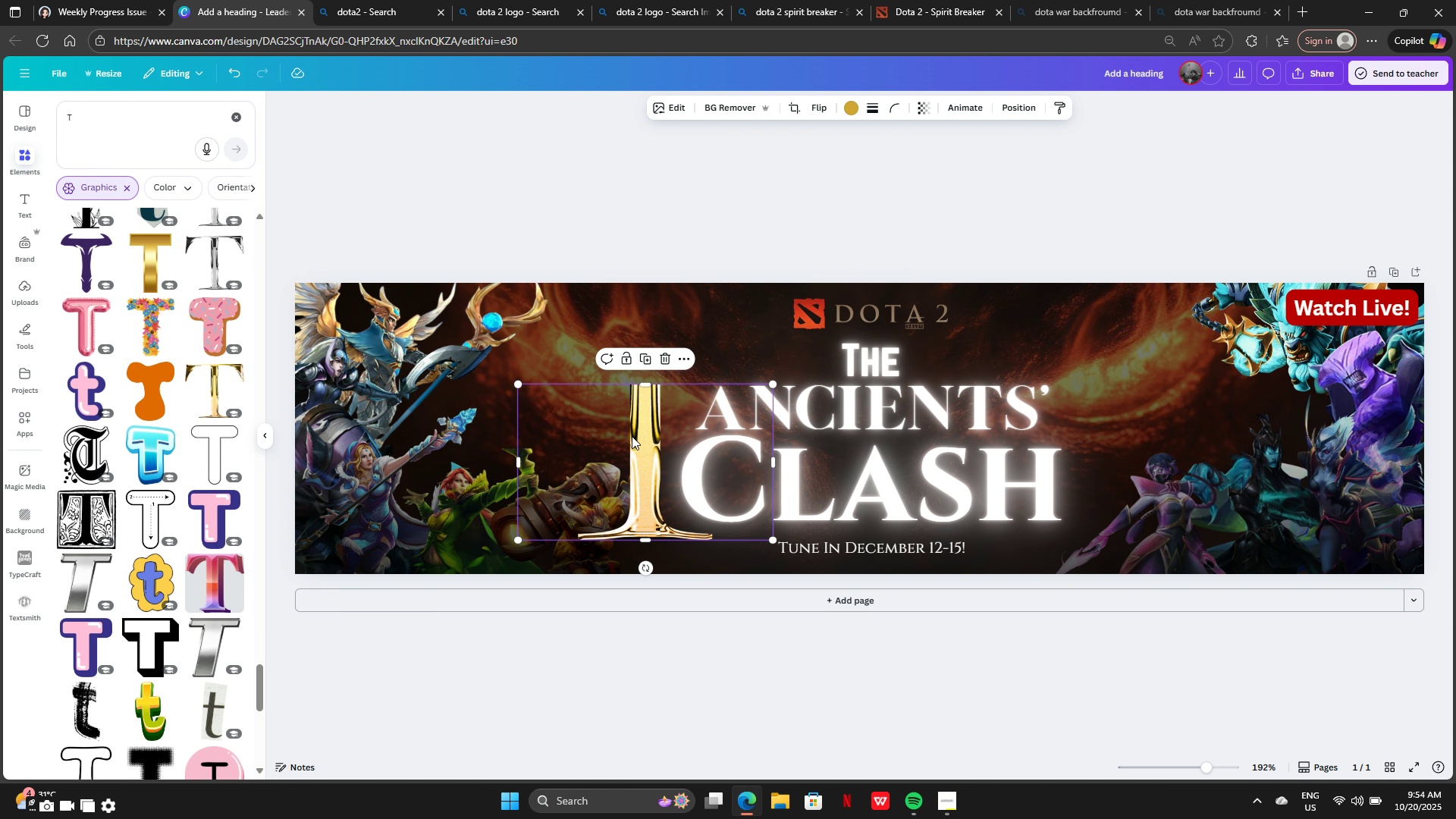 
key(Control+Z)
 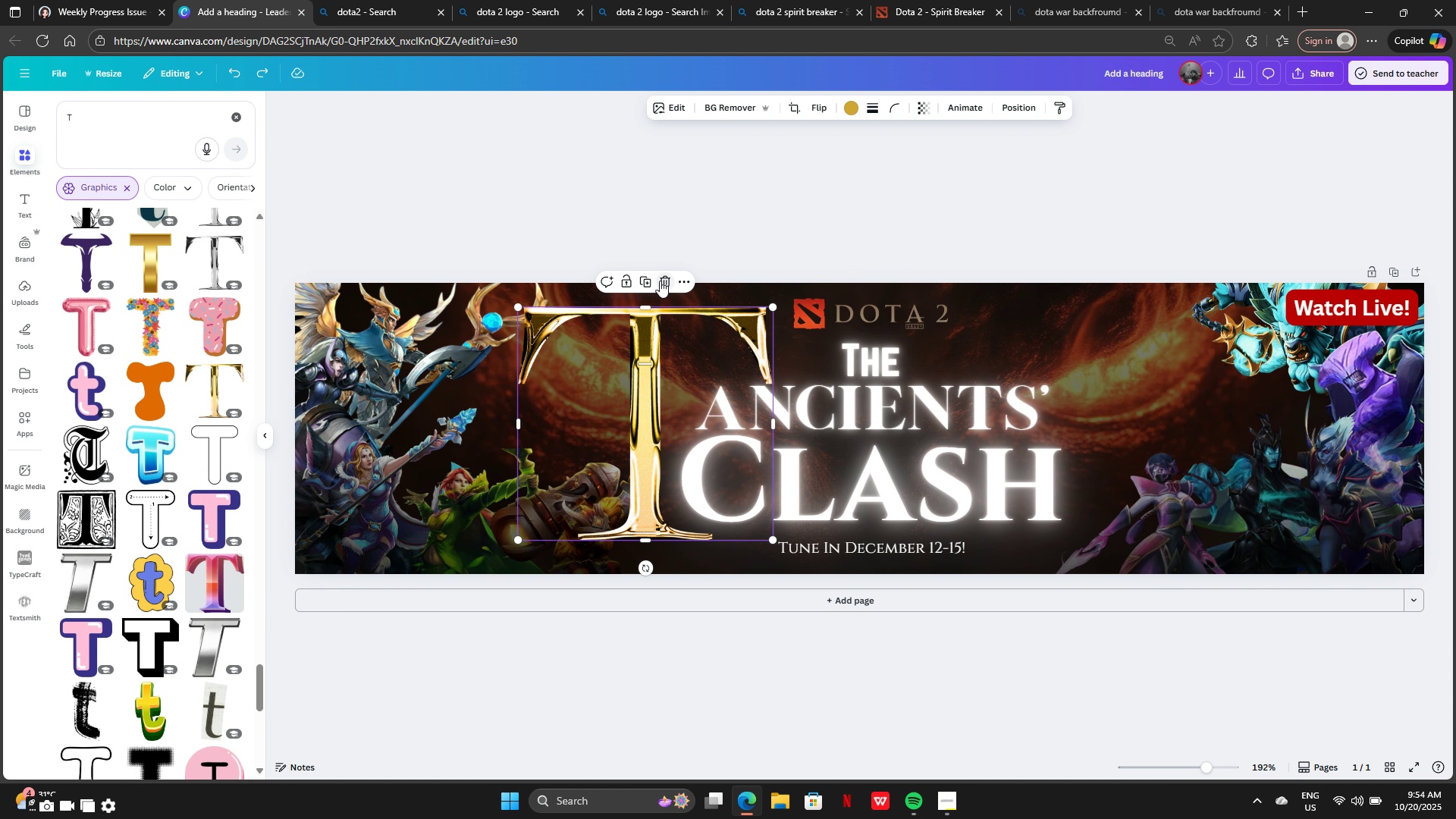 
left_click([660, 281])
 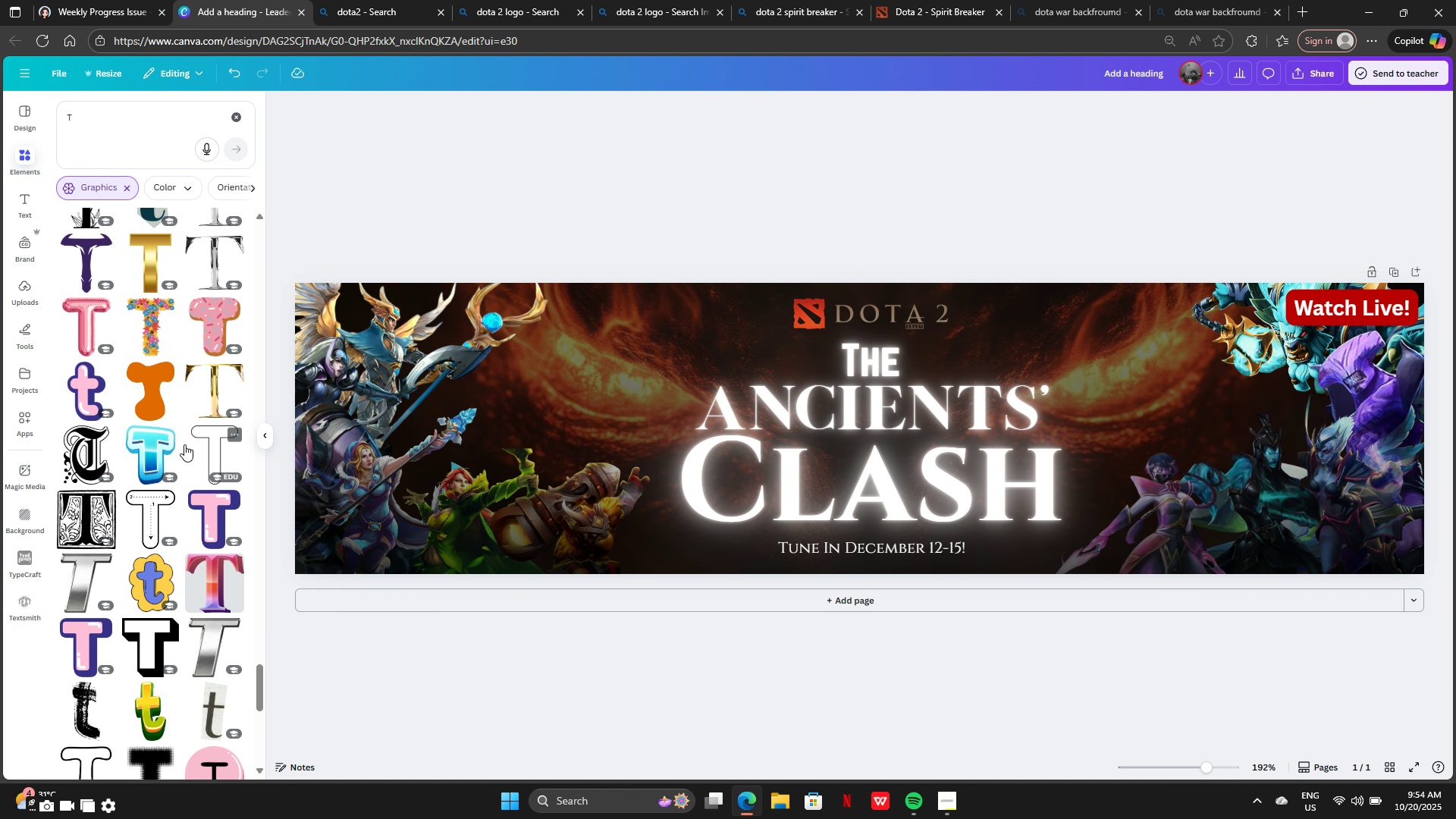 
scroll: coordinate [176, 458], scroll_direction: down, amount: 5.0
 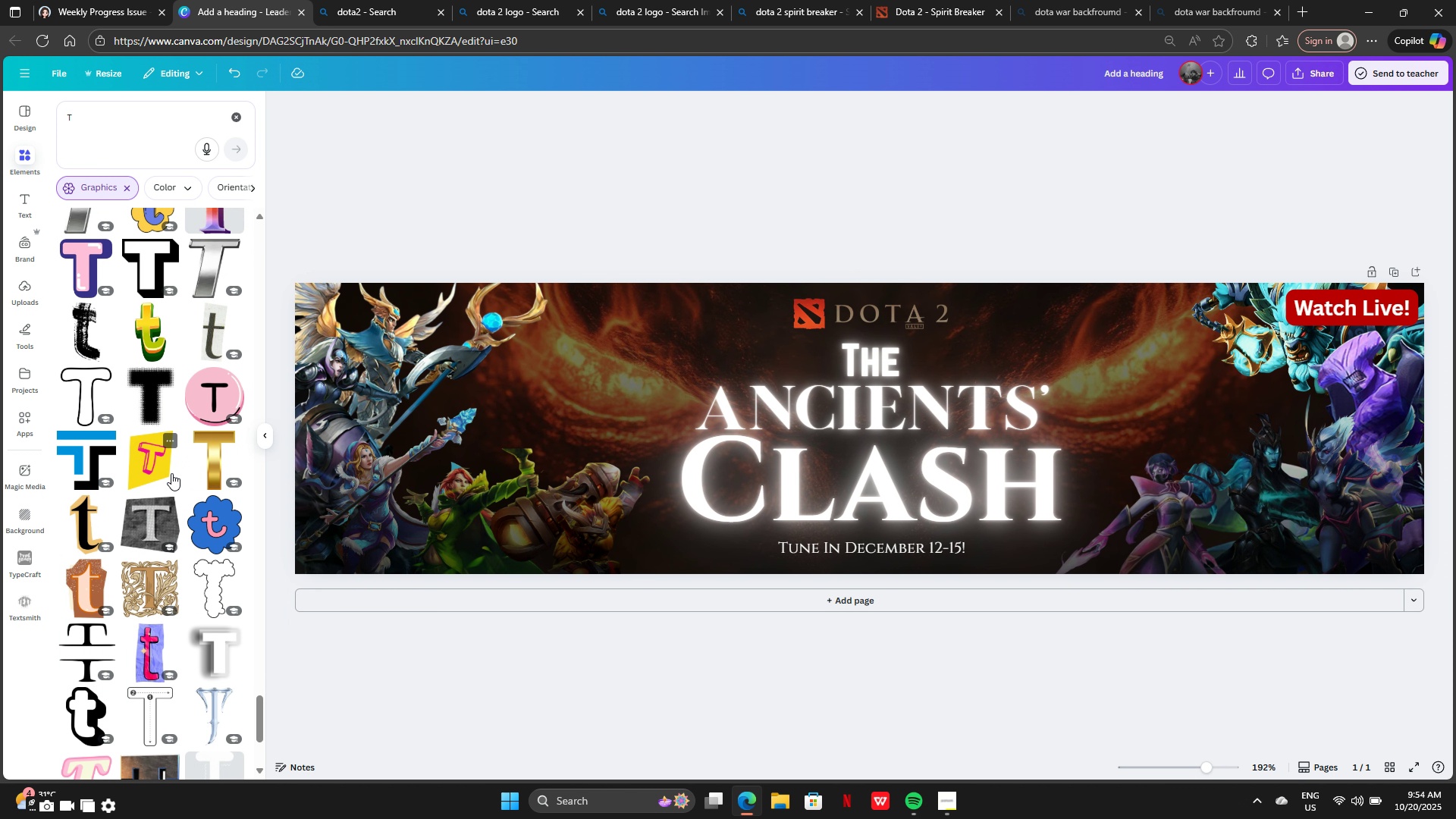 
scroll: coordinate [204, 495], scroll_direction: up, amount: 7.0
 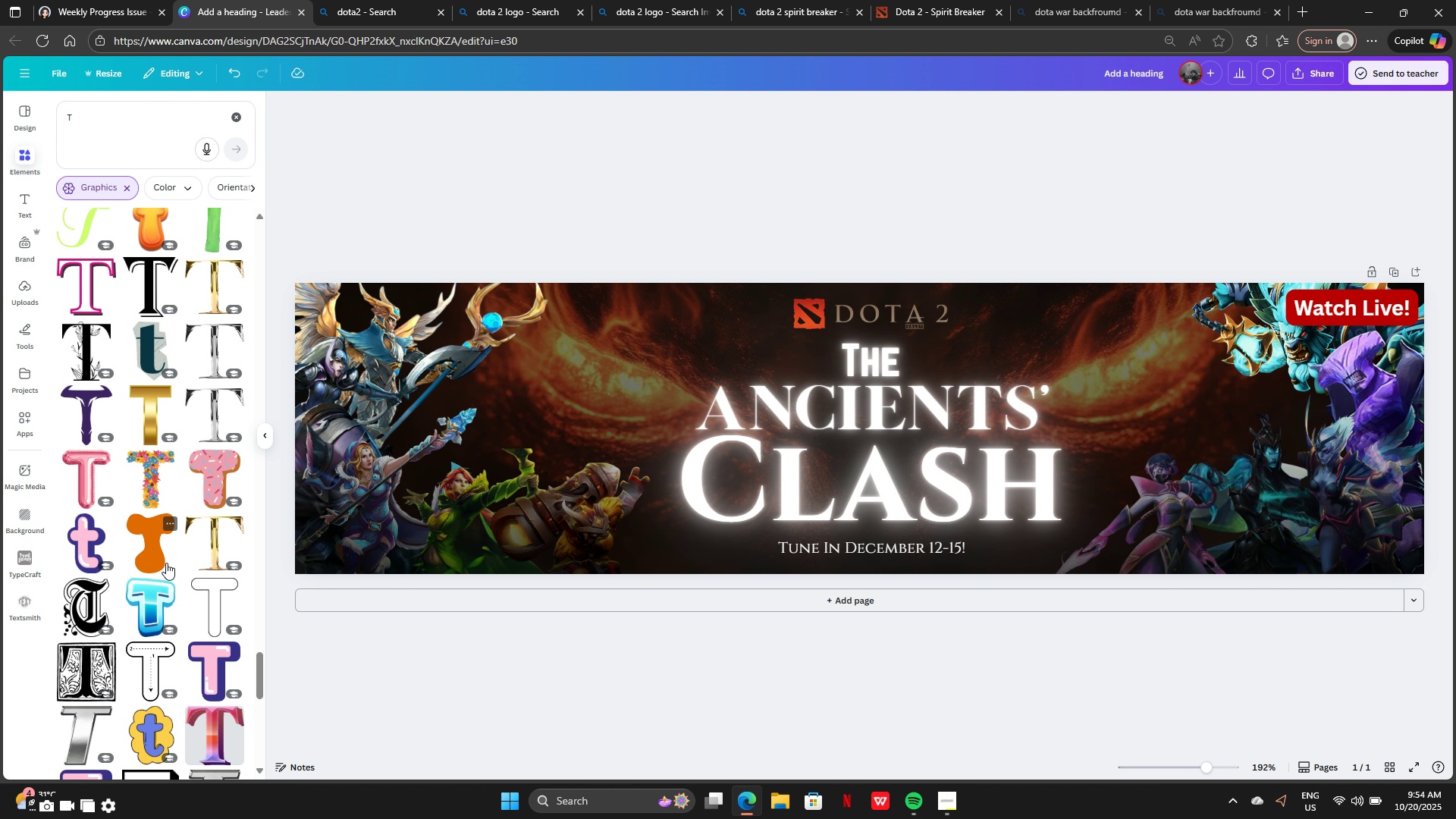 
scroll: coordinate [174, 580], scroll_direction: down, amount: 13.0
 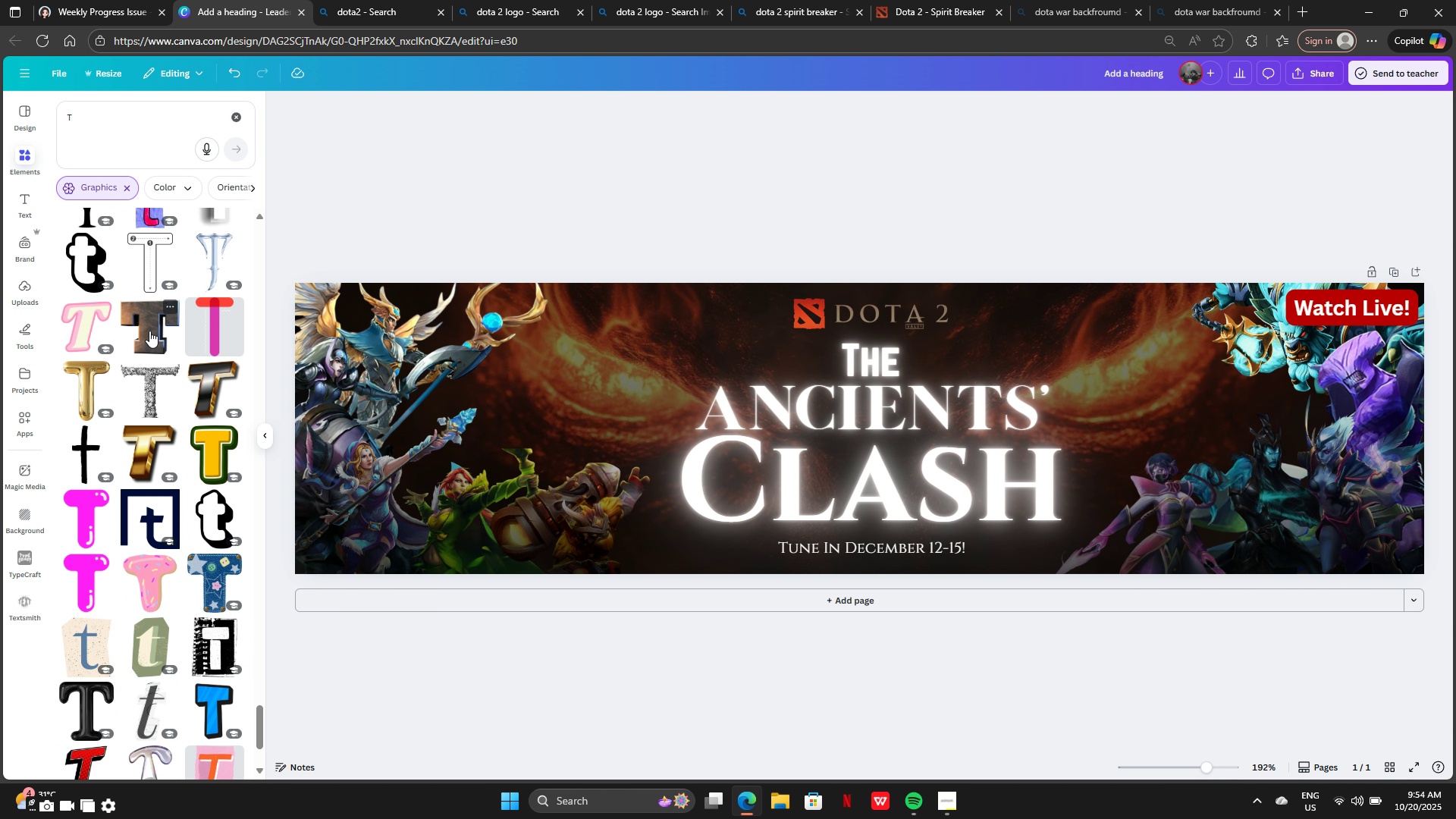 
left_click([171, 310])
 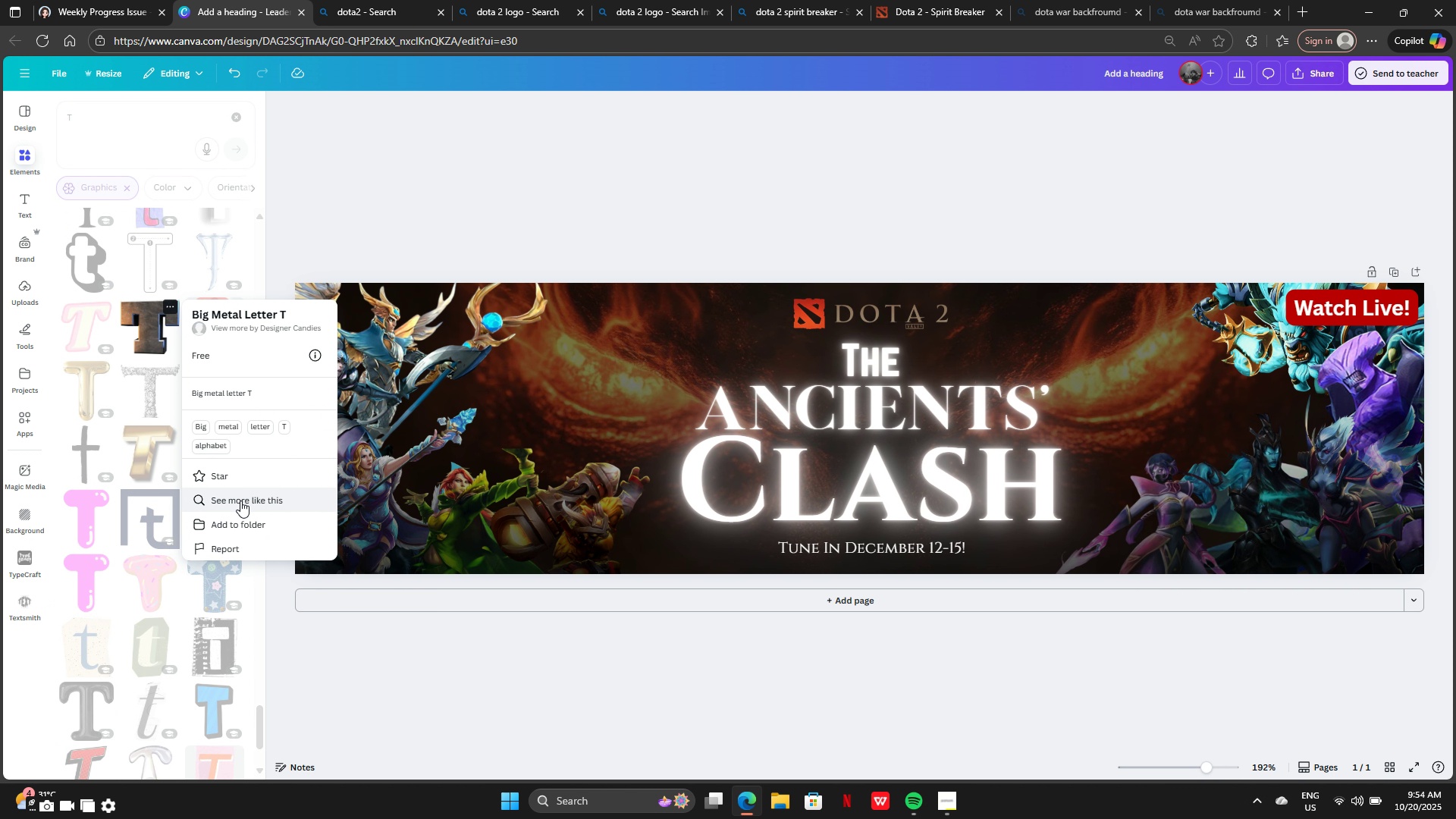 
left_click([240, 500])
 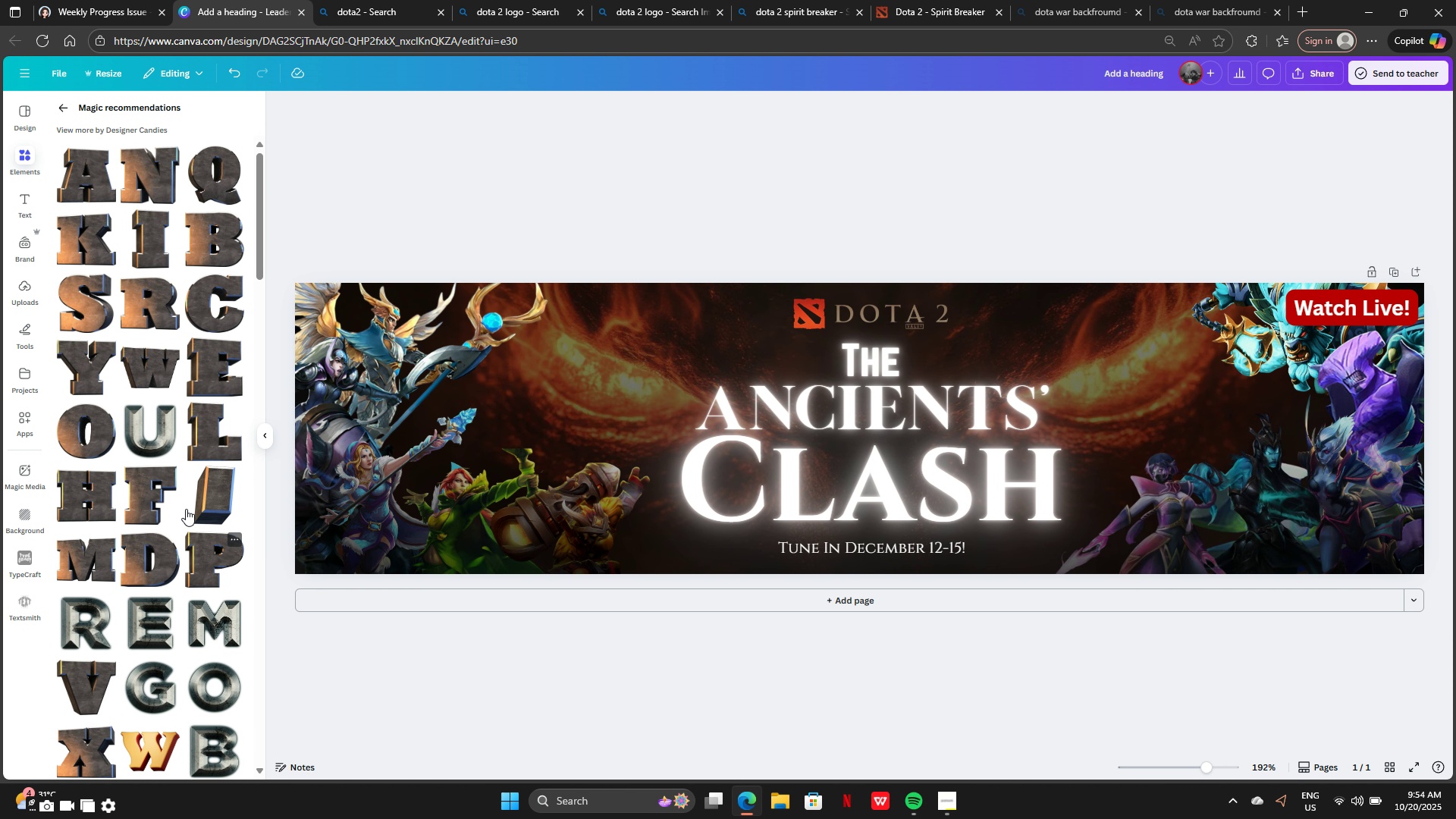 
scroll: coordinate [170, 562], scroll_direction: down, amount: 9.0
 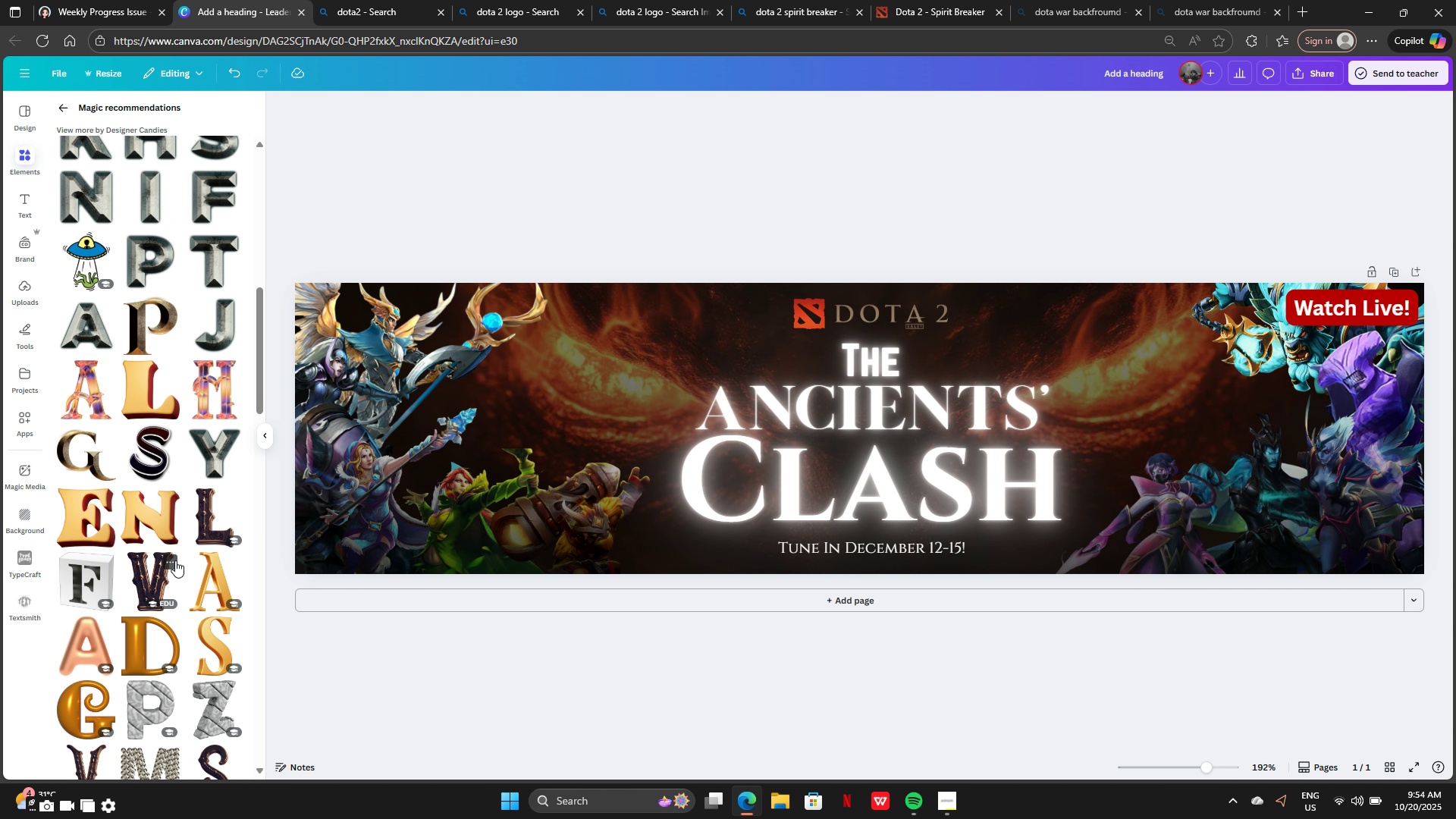 
scroll: coordinate [183, 590], scroll_direction: up, amount: 22.0
 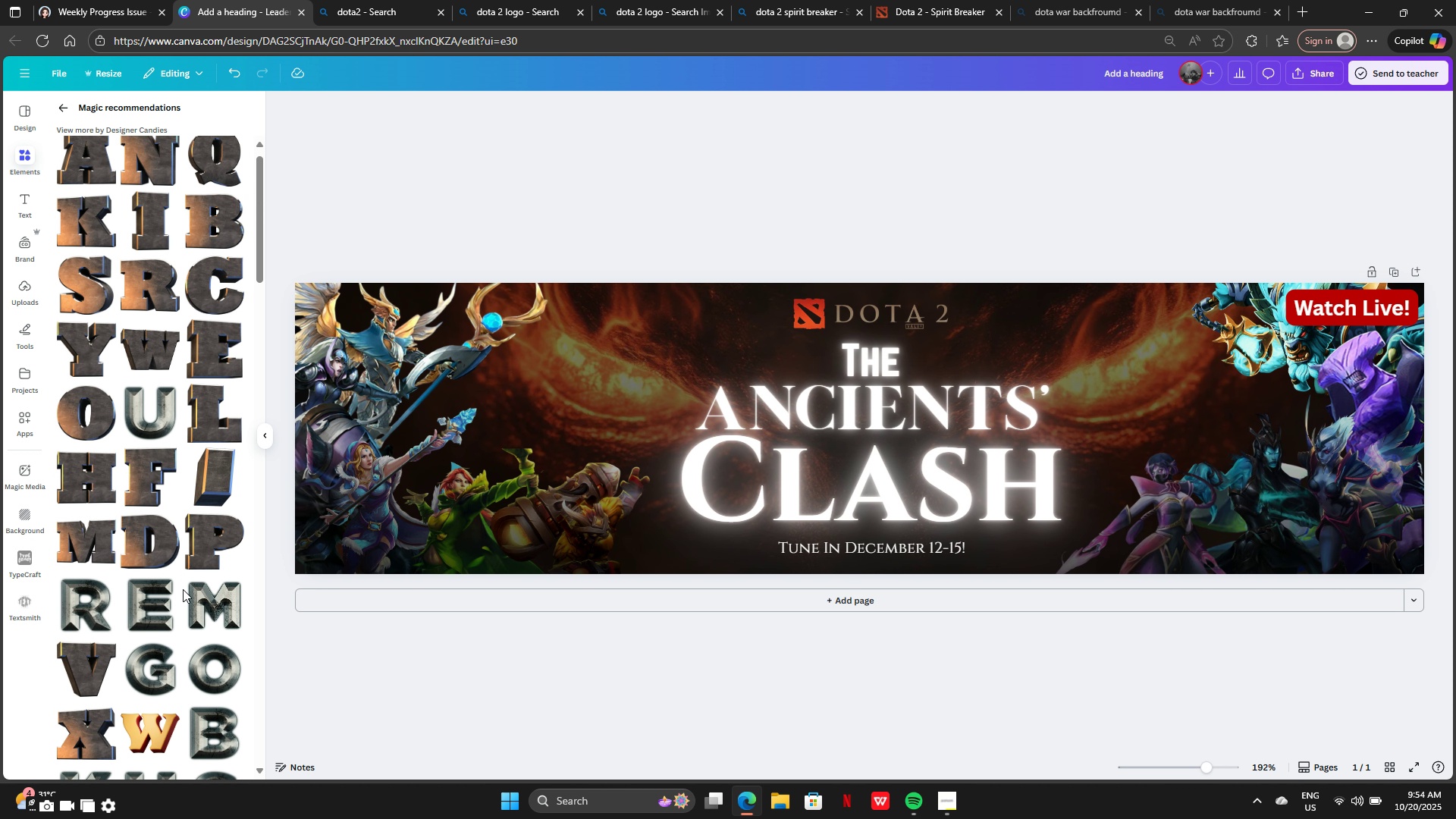 
scroll: coordinate [183, 589], scroll_direction: down, amount: 2.0
 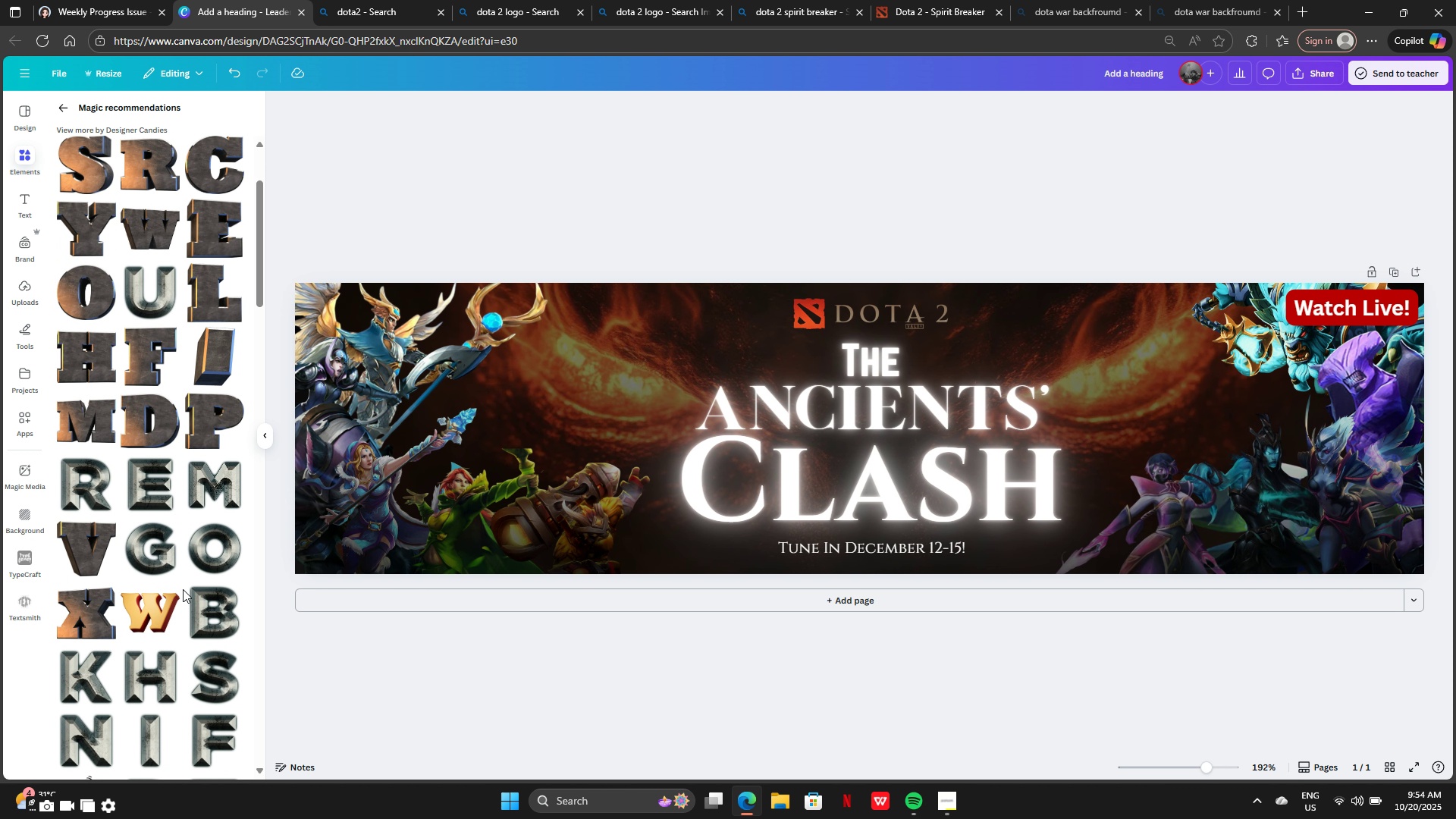 
scroll: coordinate [183, 589], scroll_direction: up, amount: 6.0
 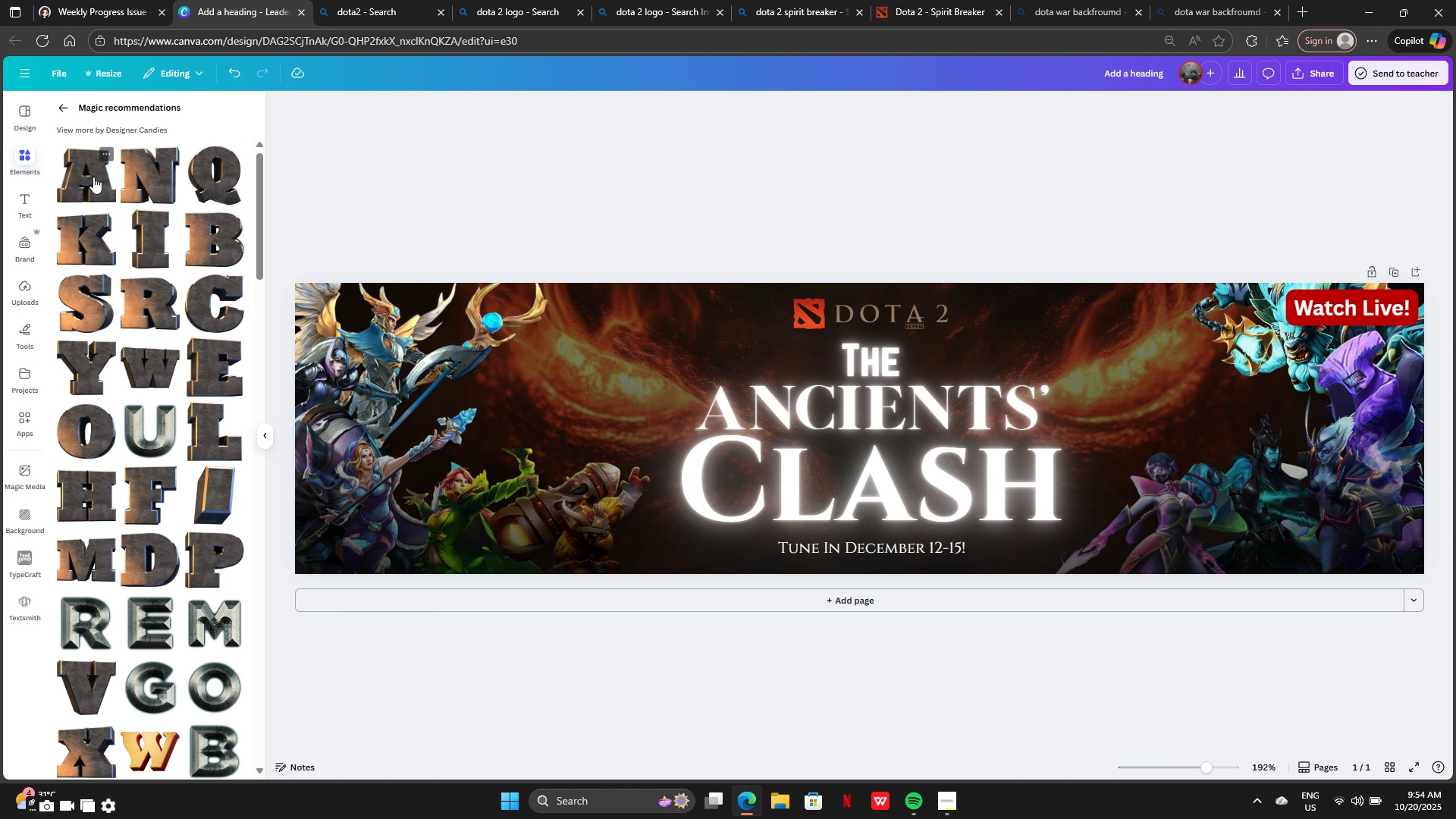 
left_click([93, 177])
 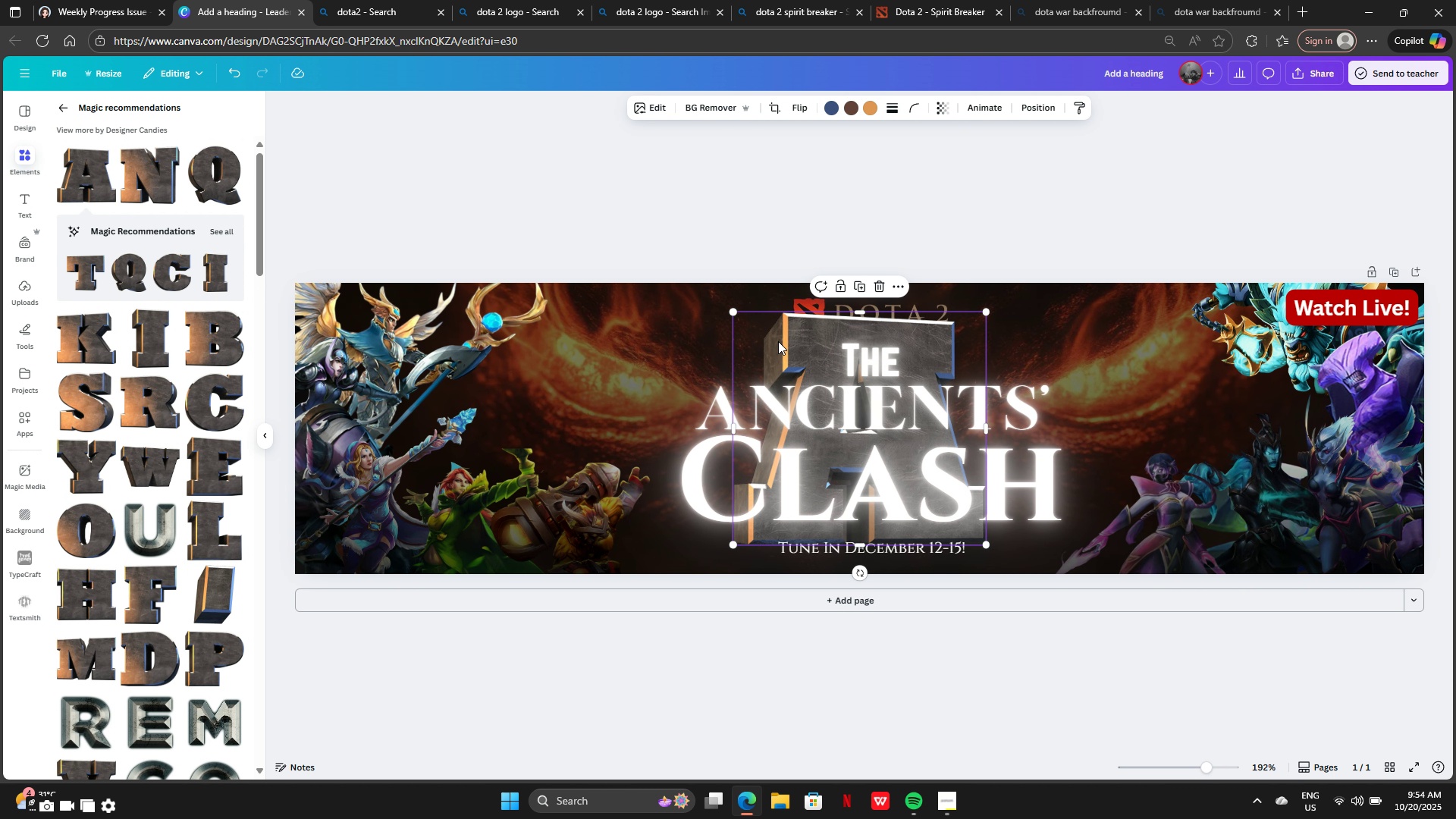 
left_click_drag(start_coordinate=[778, 341], to_coordinate=[497, 322])
 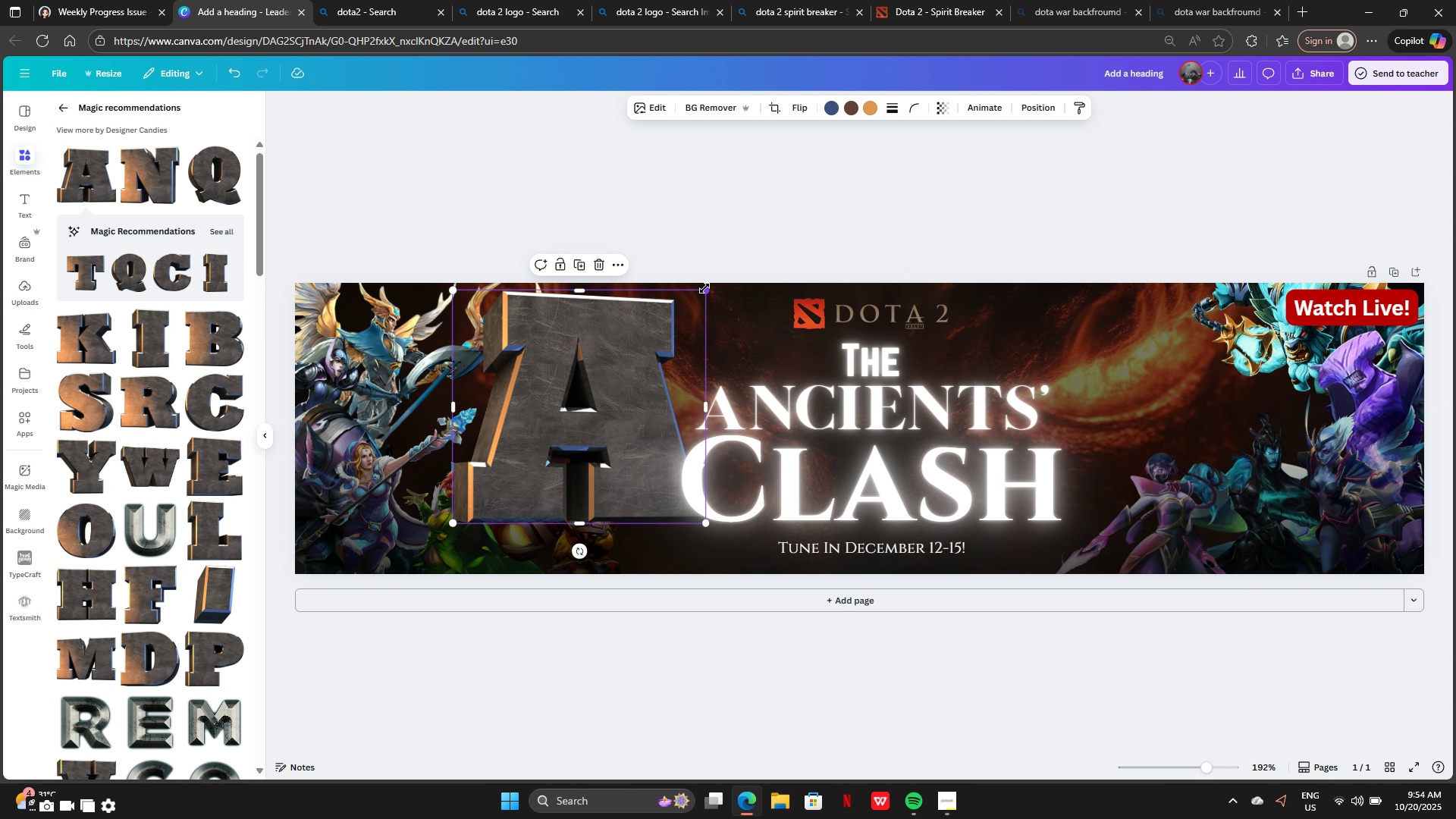 
left_click_drag(start_coordinate=[704, 288], to_coordinate=[541, 378])
 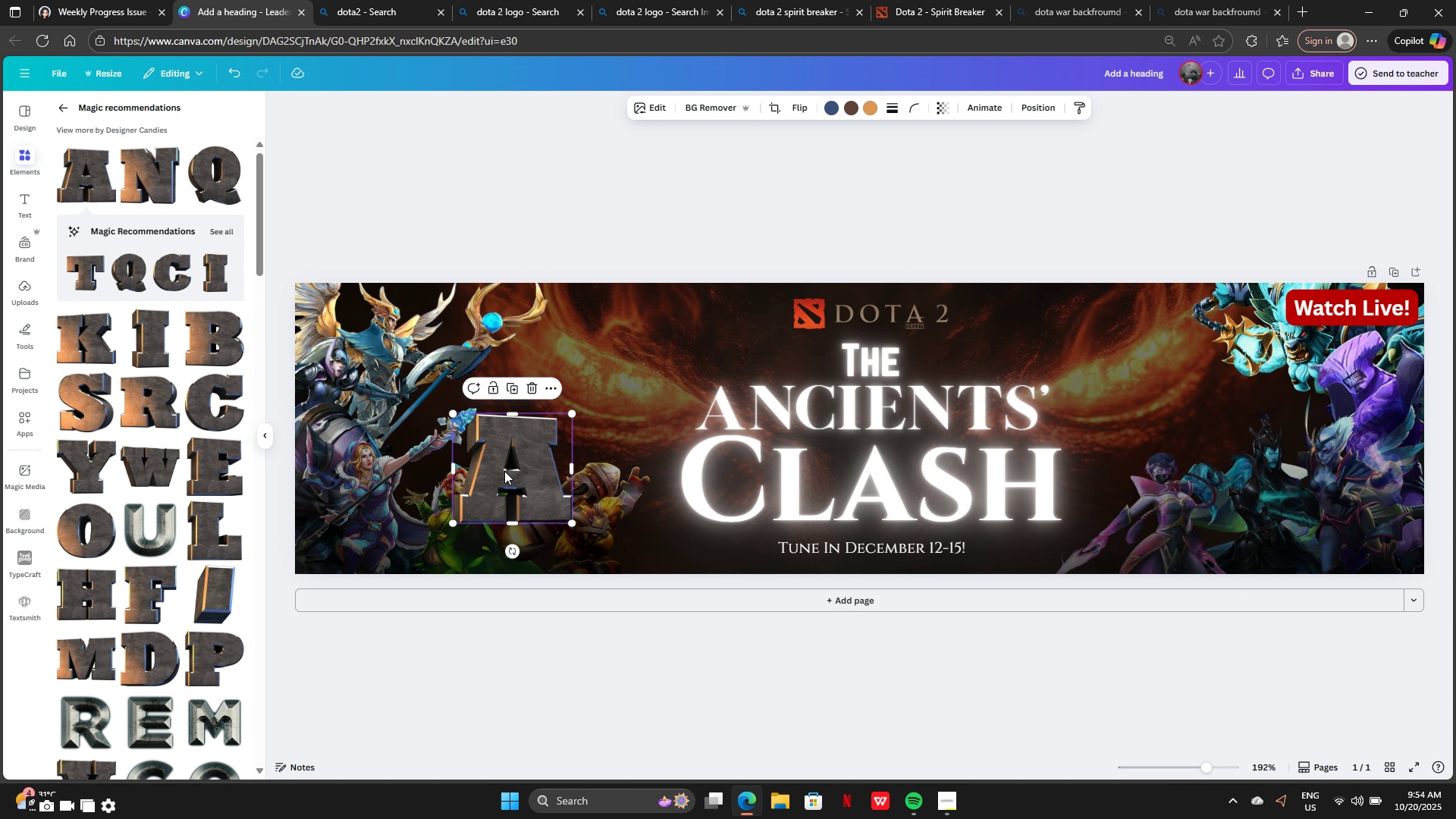 
left_click_drag(start_coordinate=[504, 471], to_coordinate=[476, 382])
 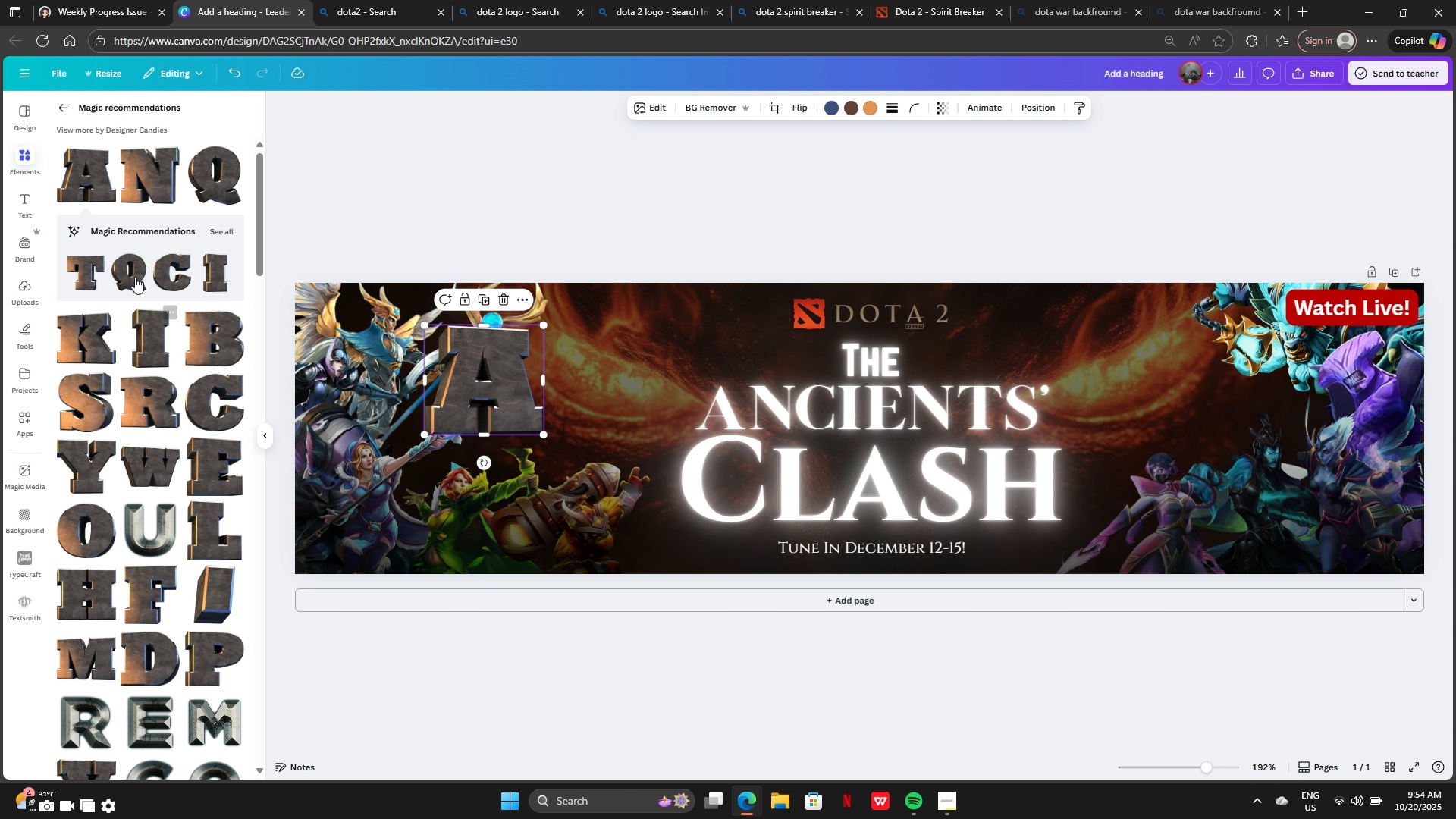 
left_click([152, 187])
 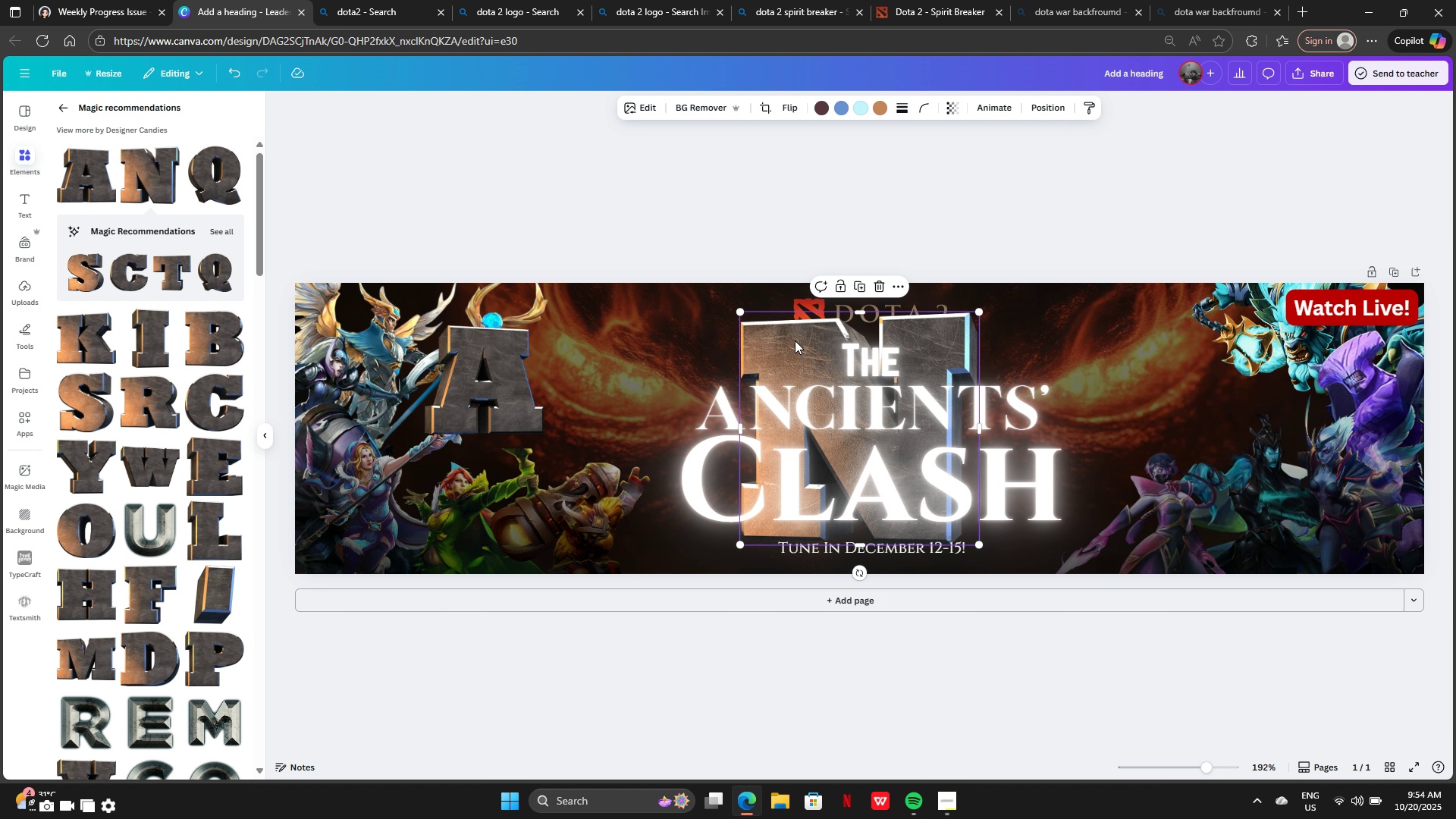 
left_click_drag(start_coordinate=[794, 340], to_coordinate=[594, 330])
 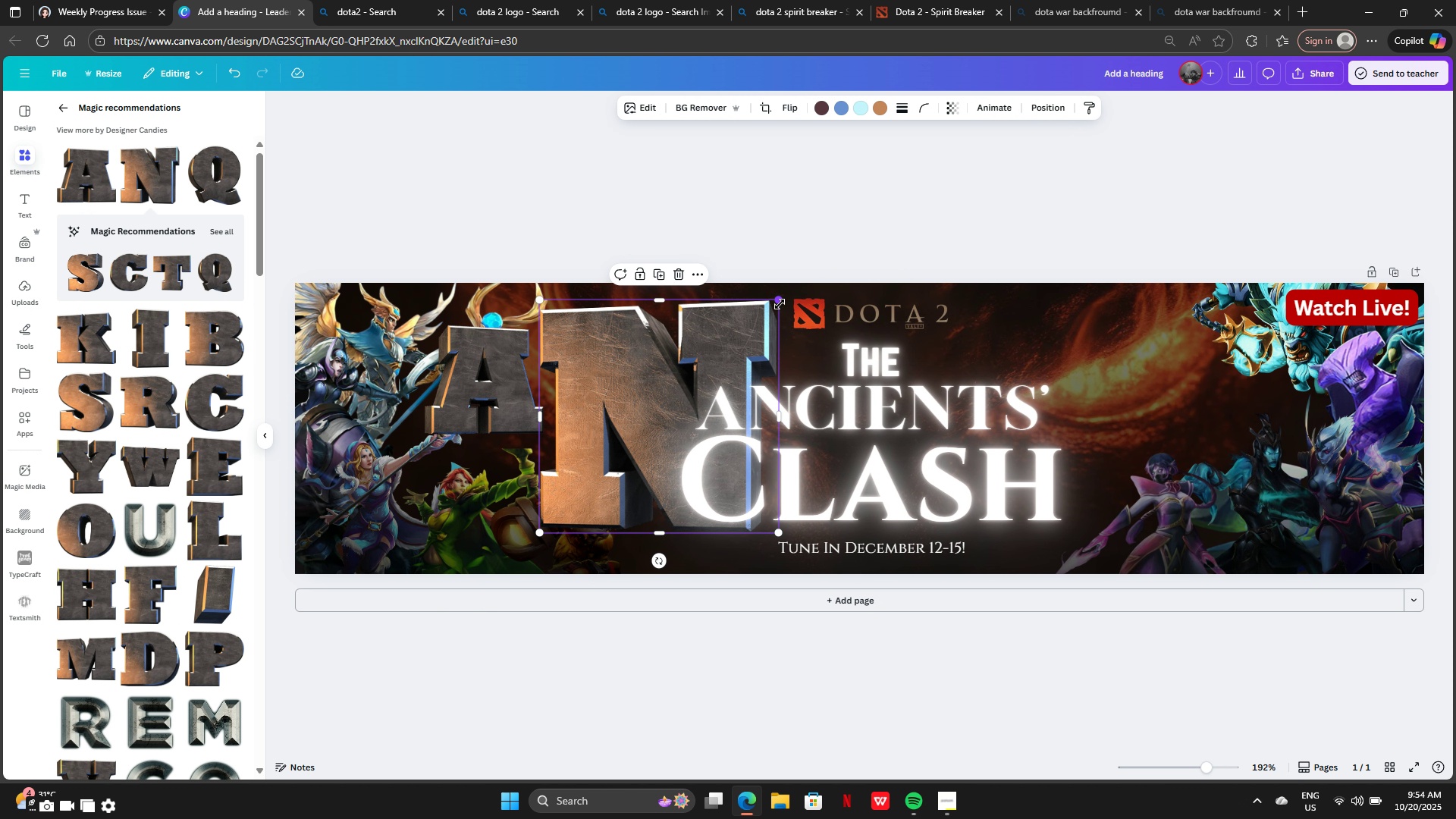 
left_click_drag(start_coordinate=[780, 304], to_coordinate=[652, 404])
 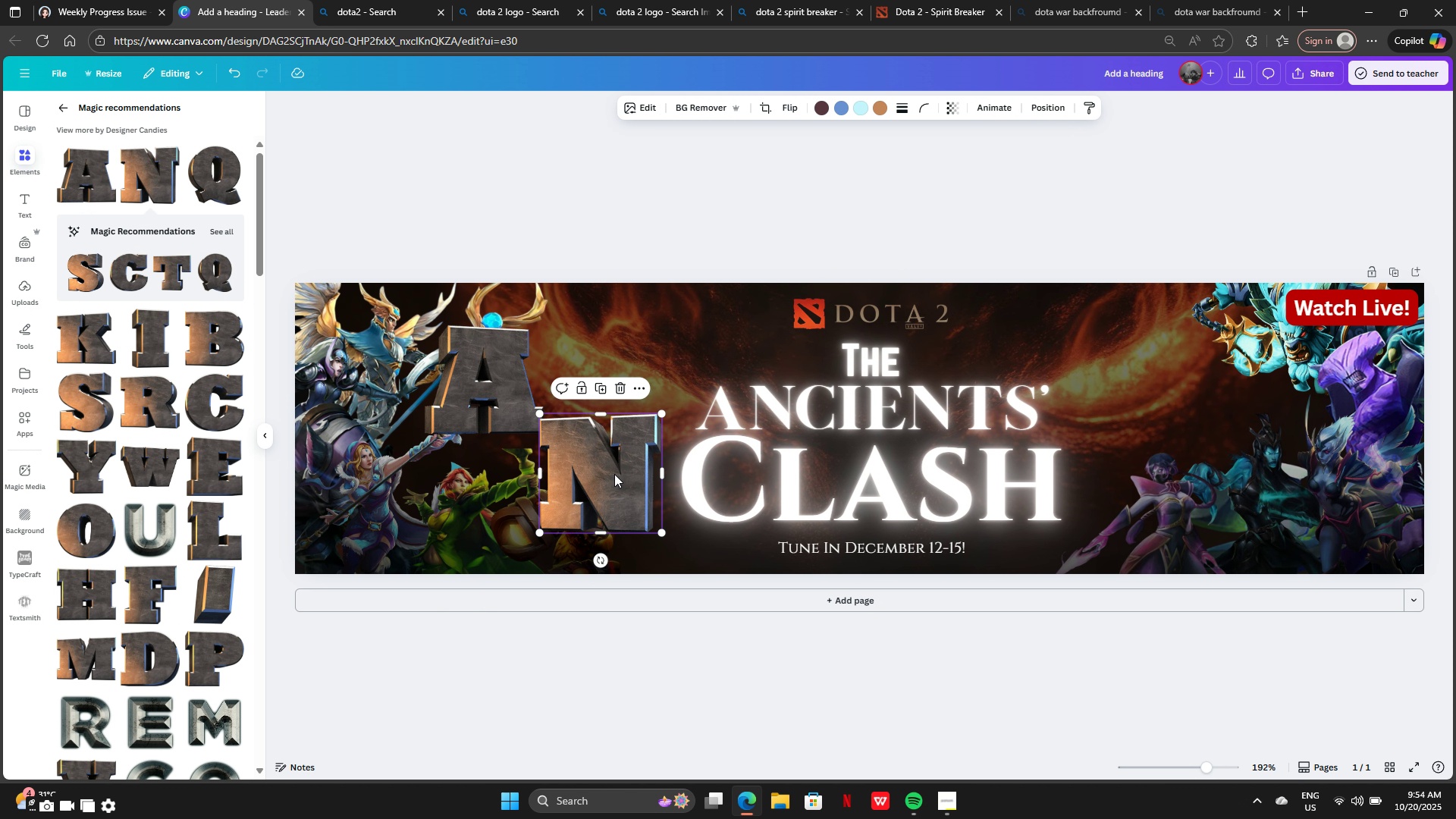 
left_click_drag(start_coordinate=[616, 487], to_coordinate=[624, 388])
 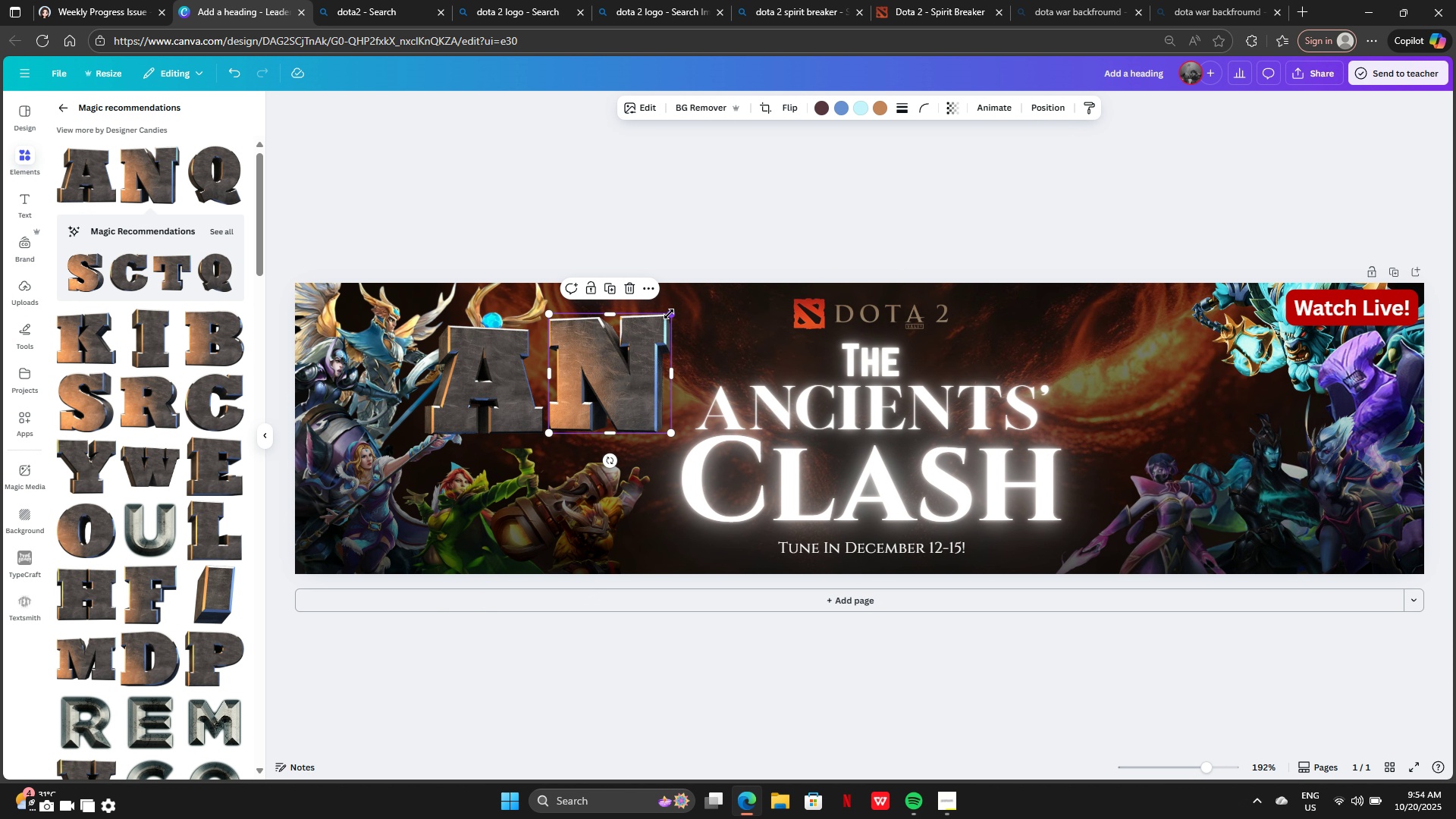 
left_click_drag(start_coordinate=[669, 314], to_coordinate=[665, 329])
 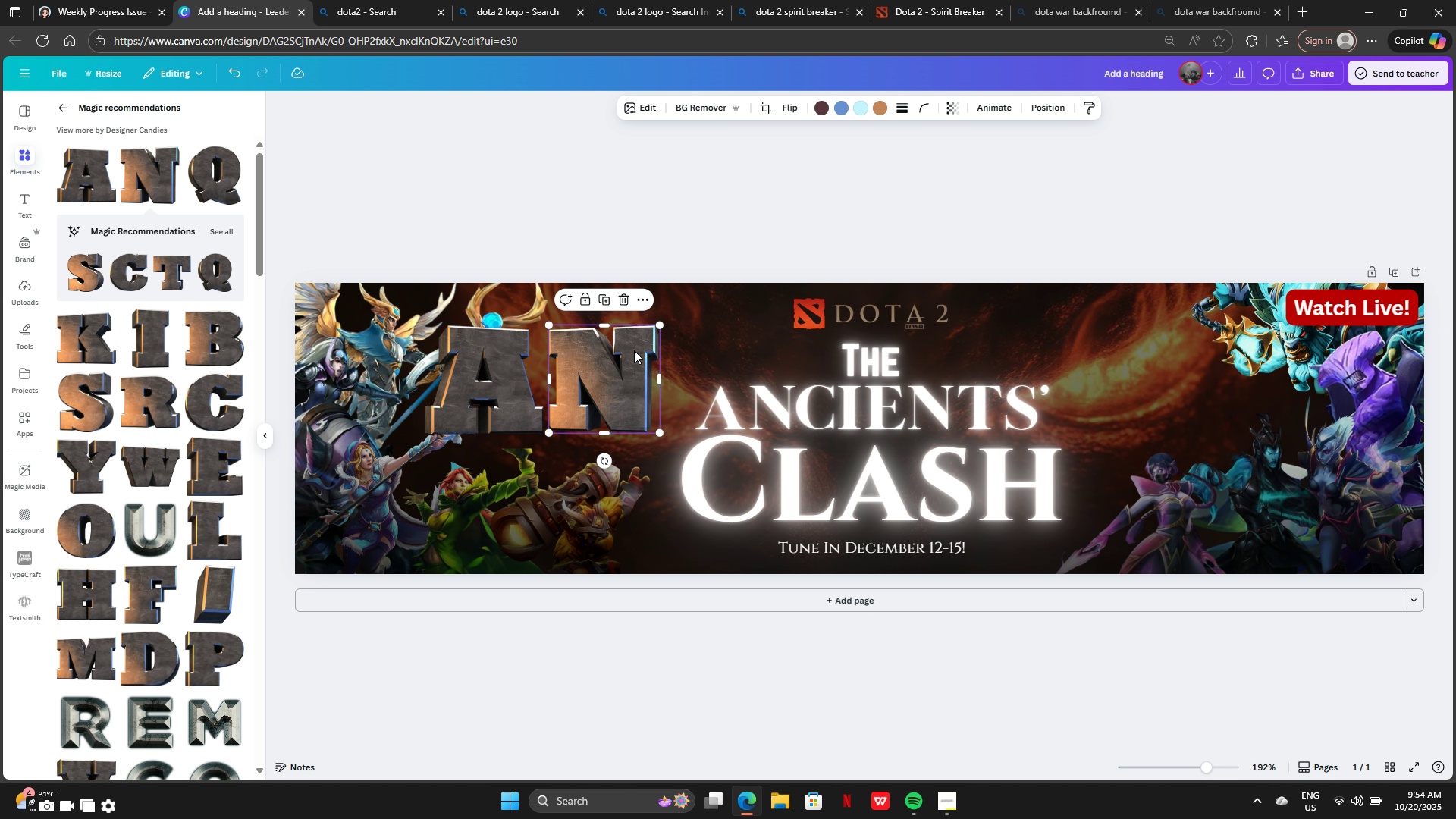 
left_click_drag(start_coordinate=[639, 343], to_coordinate=[634, 347])
 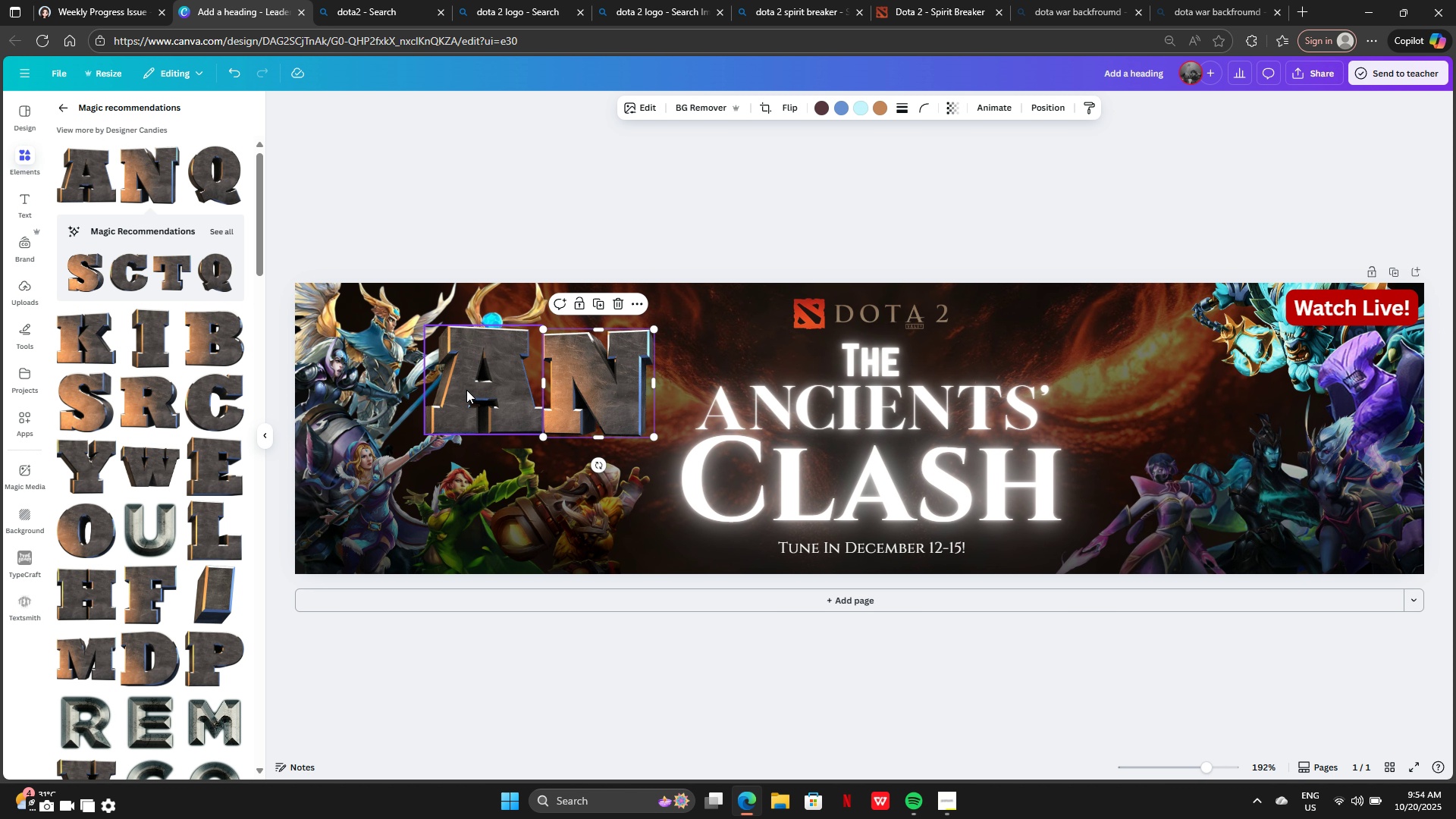 
left_click_drag(start_coordinate=[466, 390], to_coordinate=[390, 391])
 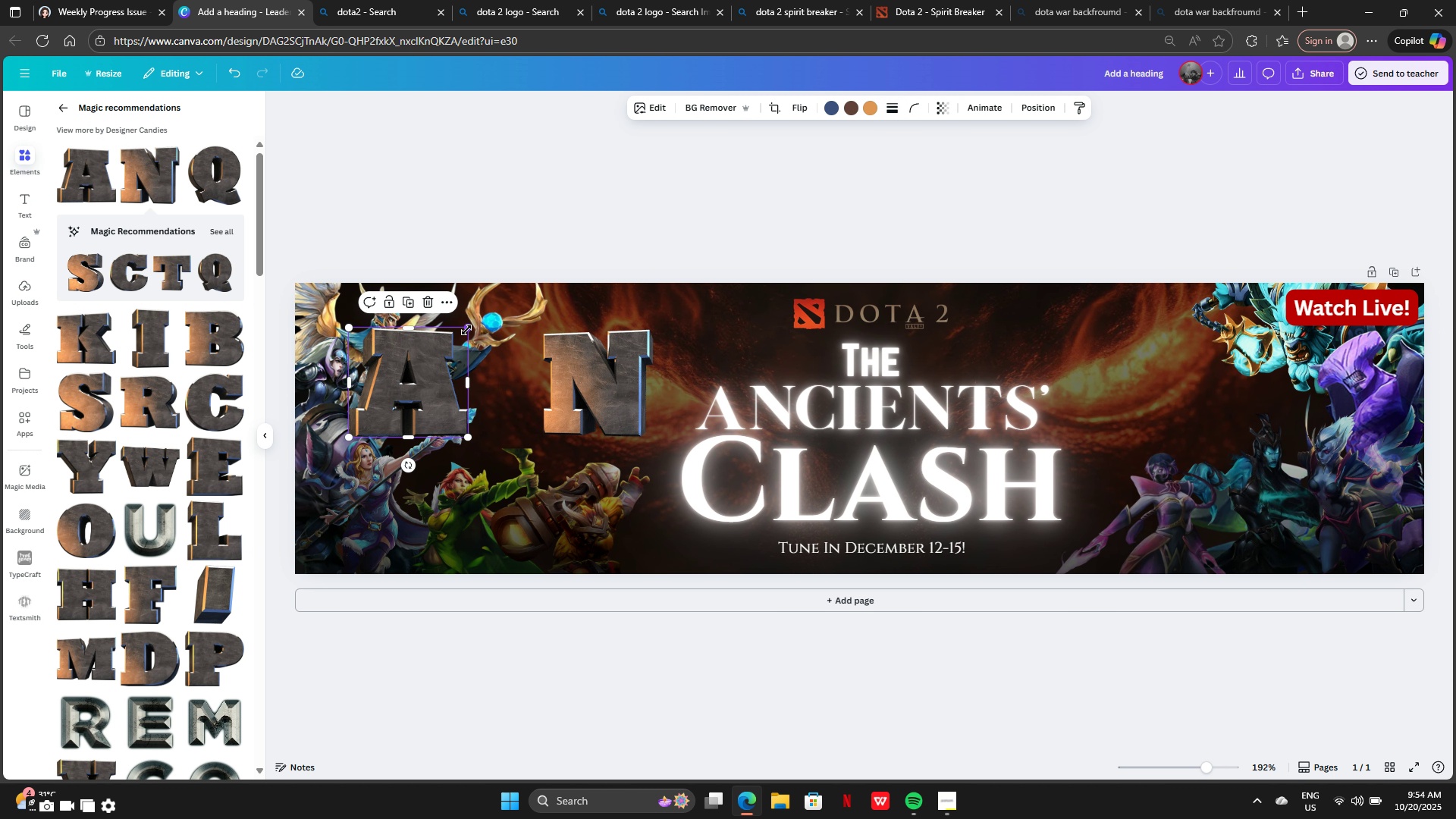 
left_click_drag(start_coordinate=[466, 330], to_coordinate=[439, 348])
 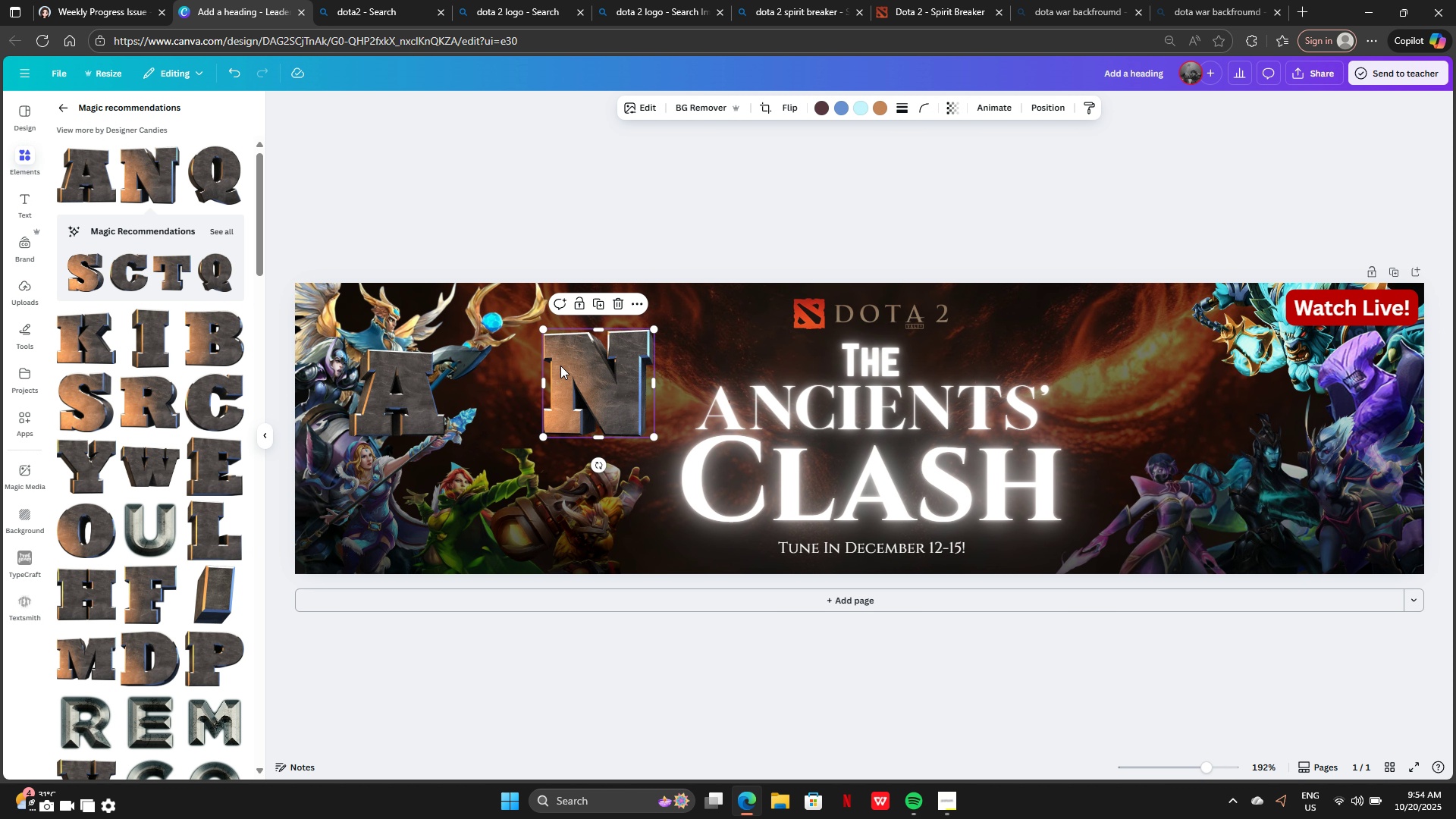 
left_click_drag(start_coordinate=[560, 366], to_coordinate=[466, 372])
 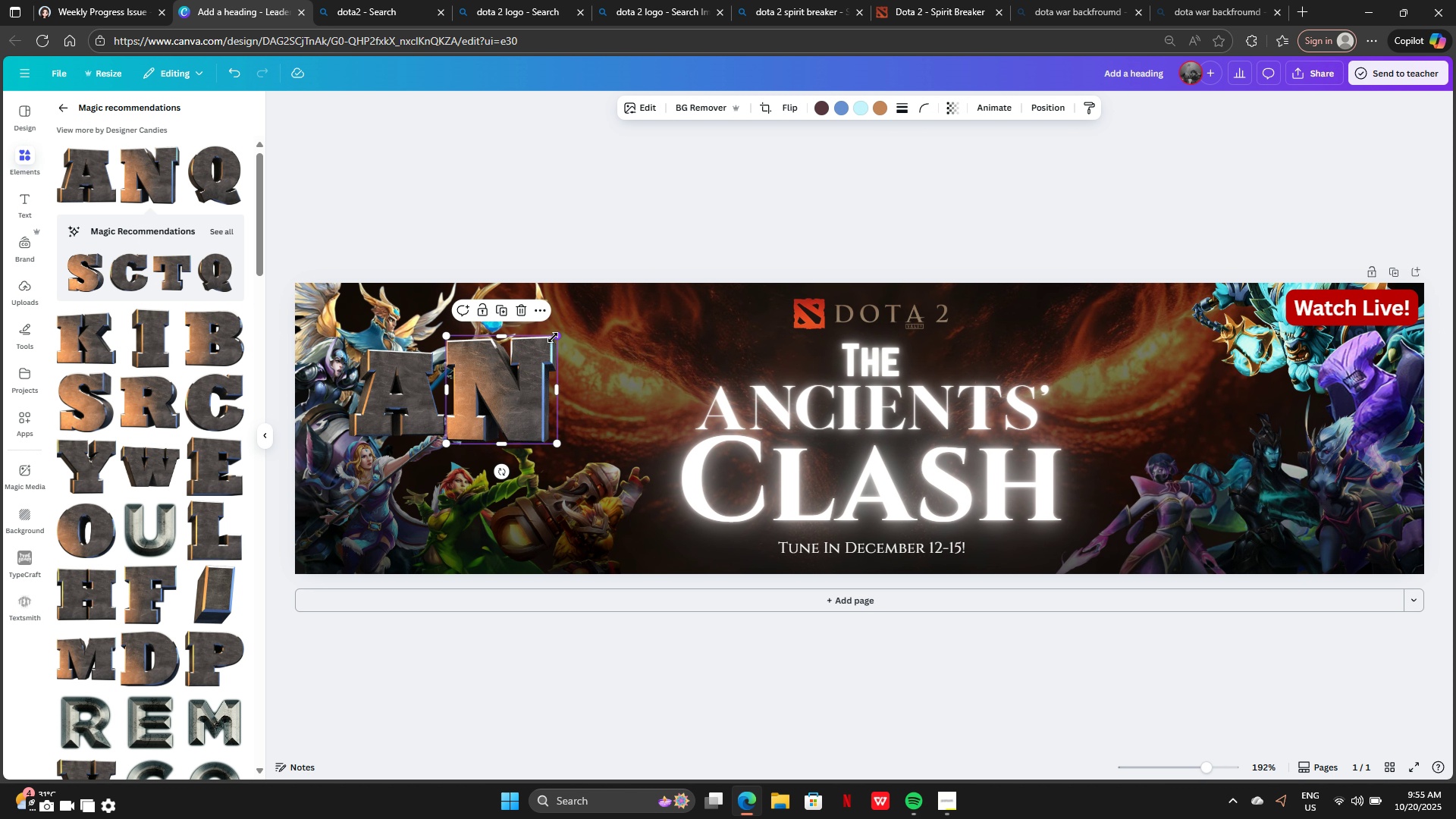 
left_click_drag(start_coordinate=[553, 337], to_coordinate=[538, 346])
 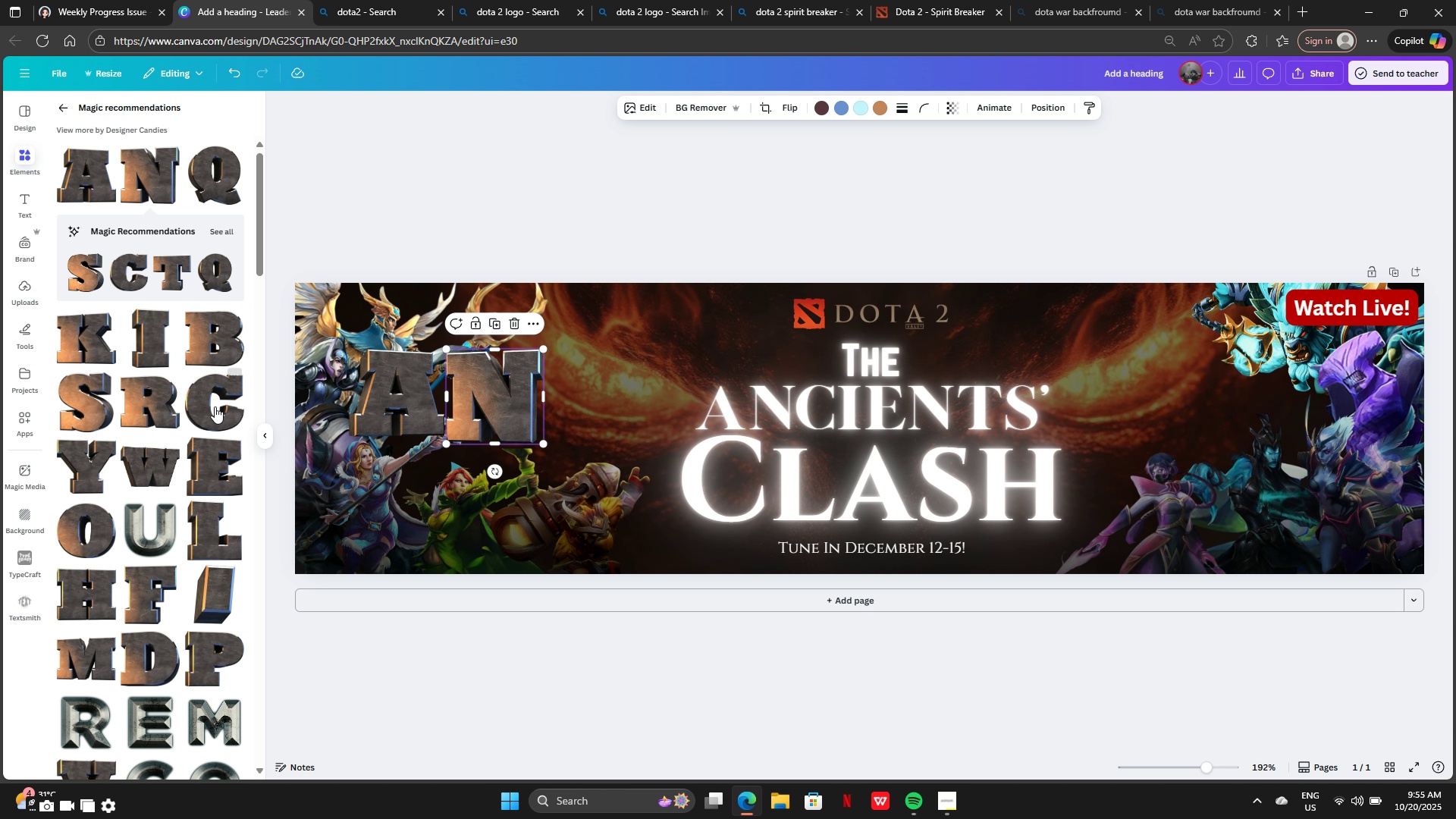 
left_click([214, 406])
 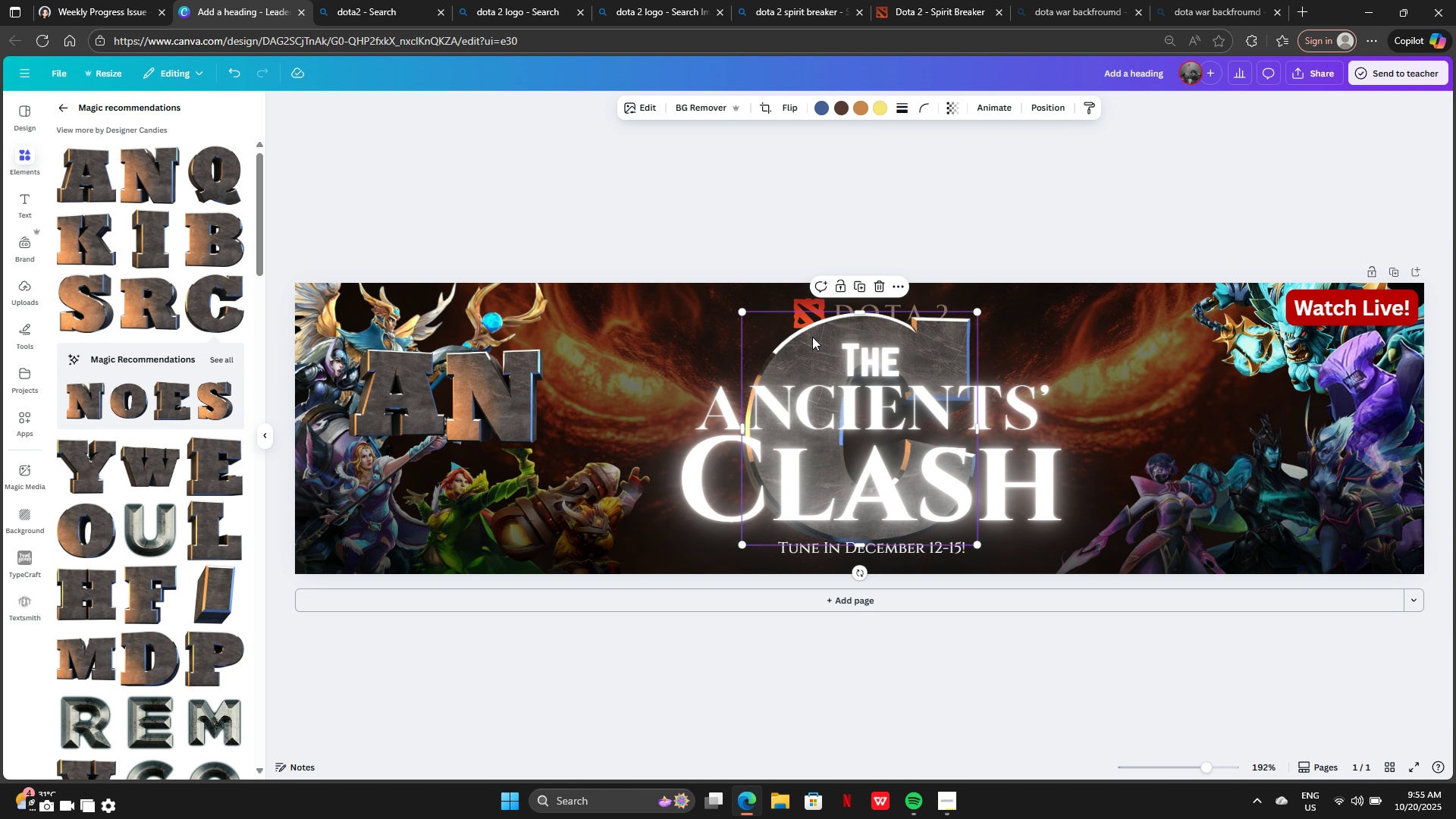 
left_click_drag(start_coordinate=[808, 337], to_coordinate=[458, 325])
 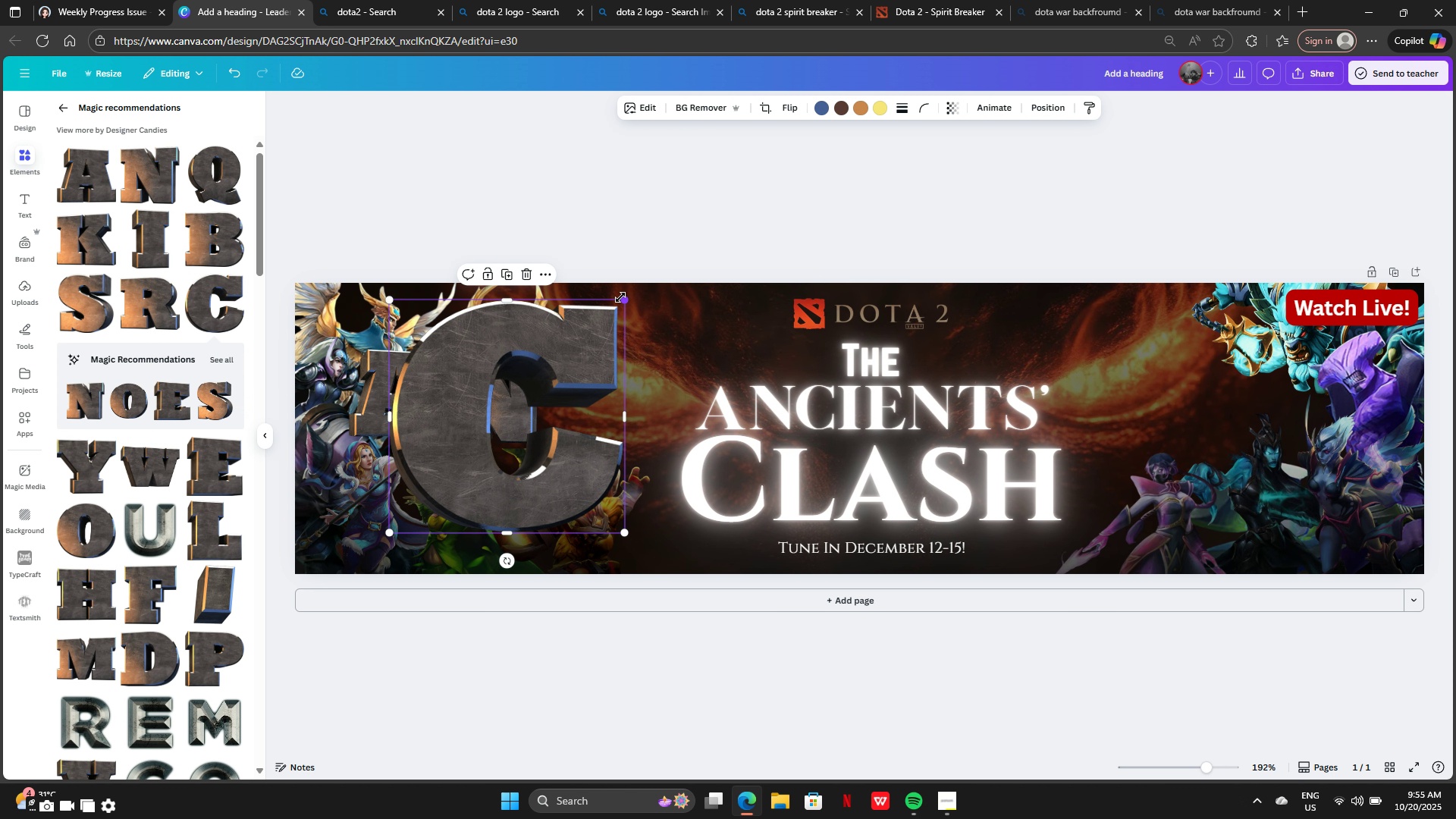 
left_click_drag(start_coordinate=[620, 297], to_coordinate=[485, 421])
 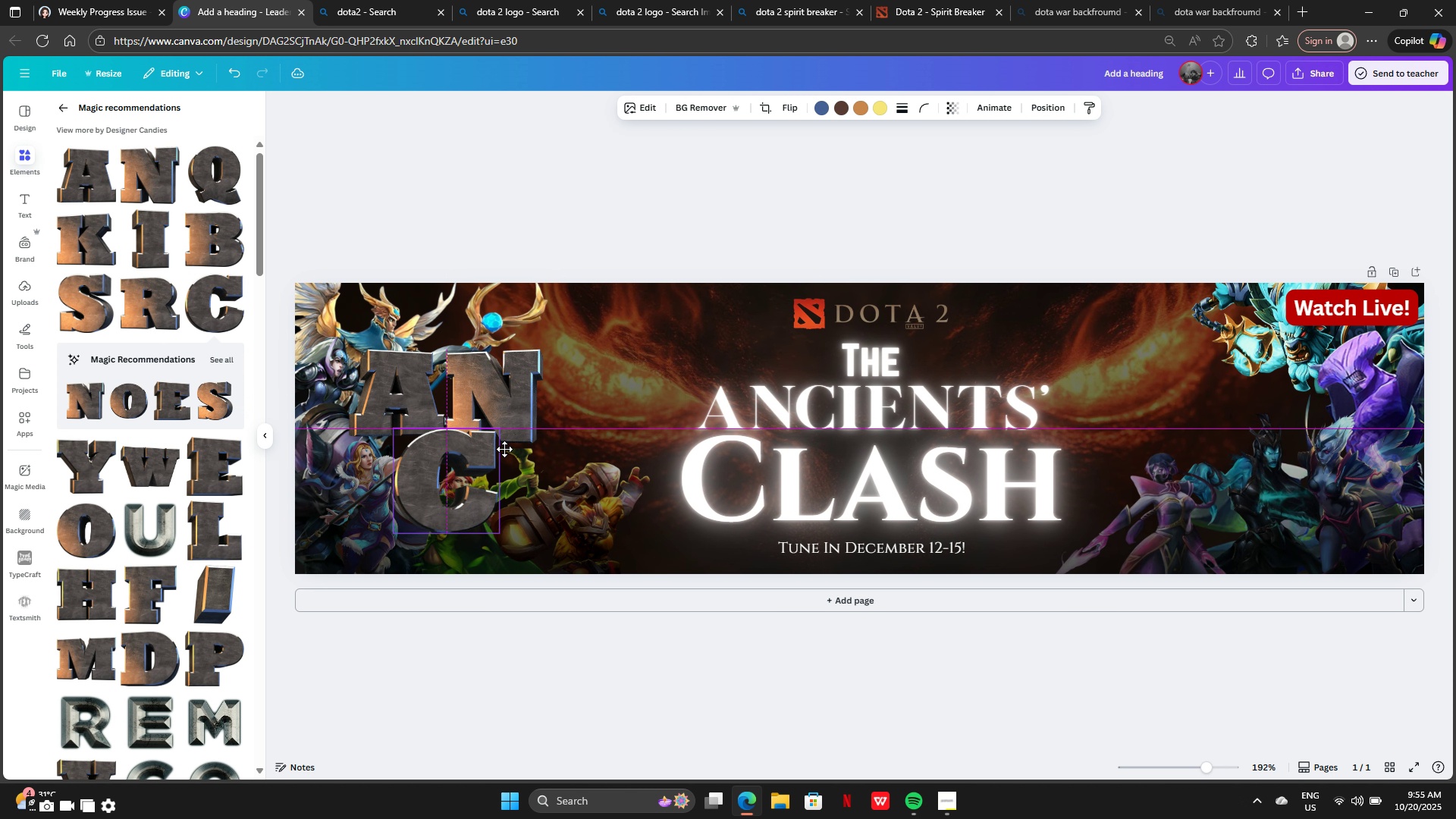 
left_click_drag(start_coordinate=[441, 485], to_coordinate=[594, 393])
 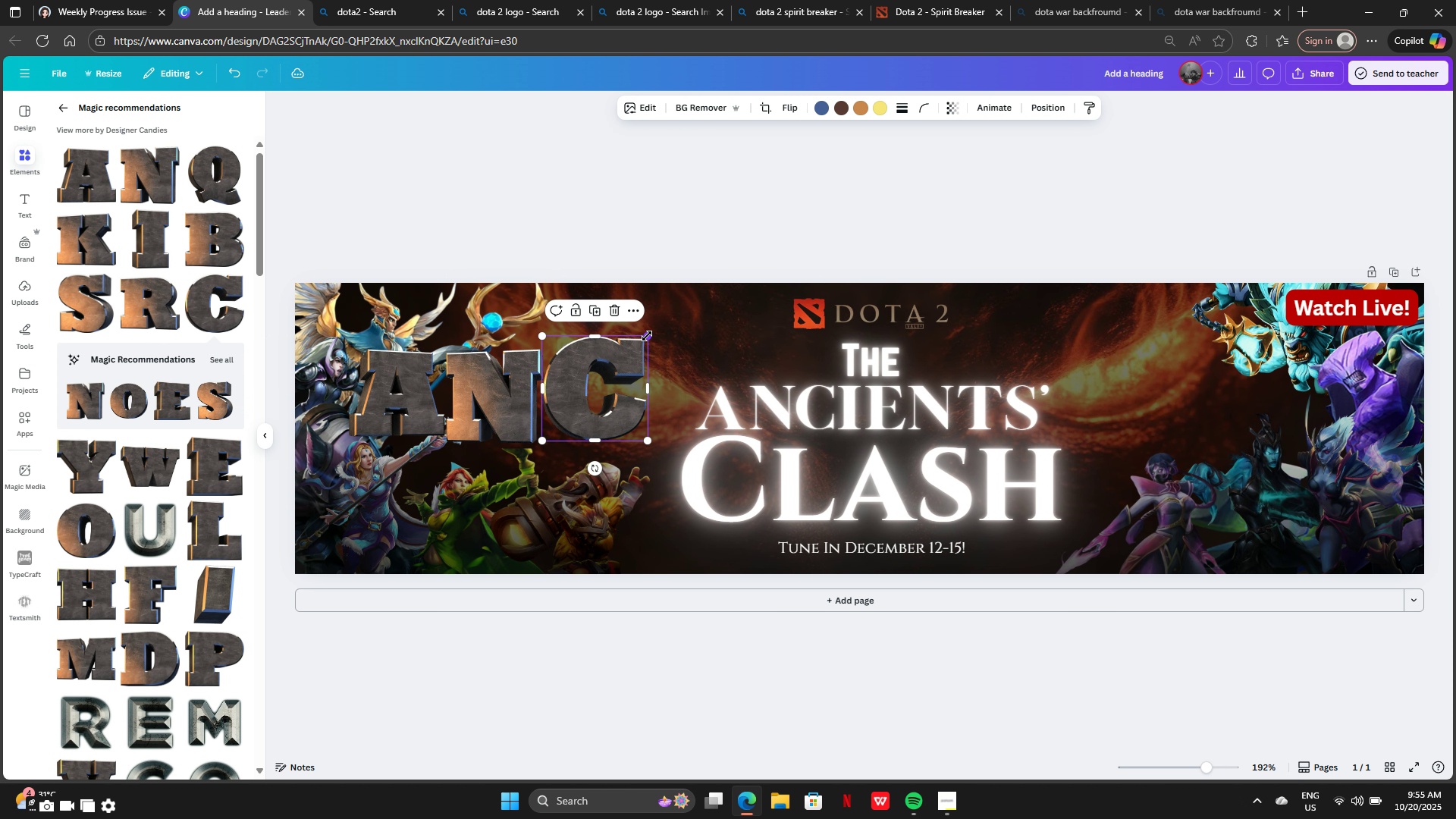 
left_click_drag(start_coordinate=[647, 336], to_coordinate=[651, 341])
 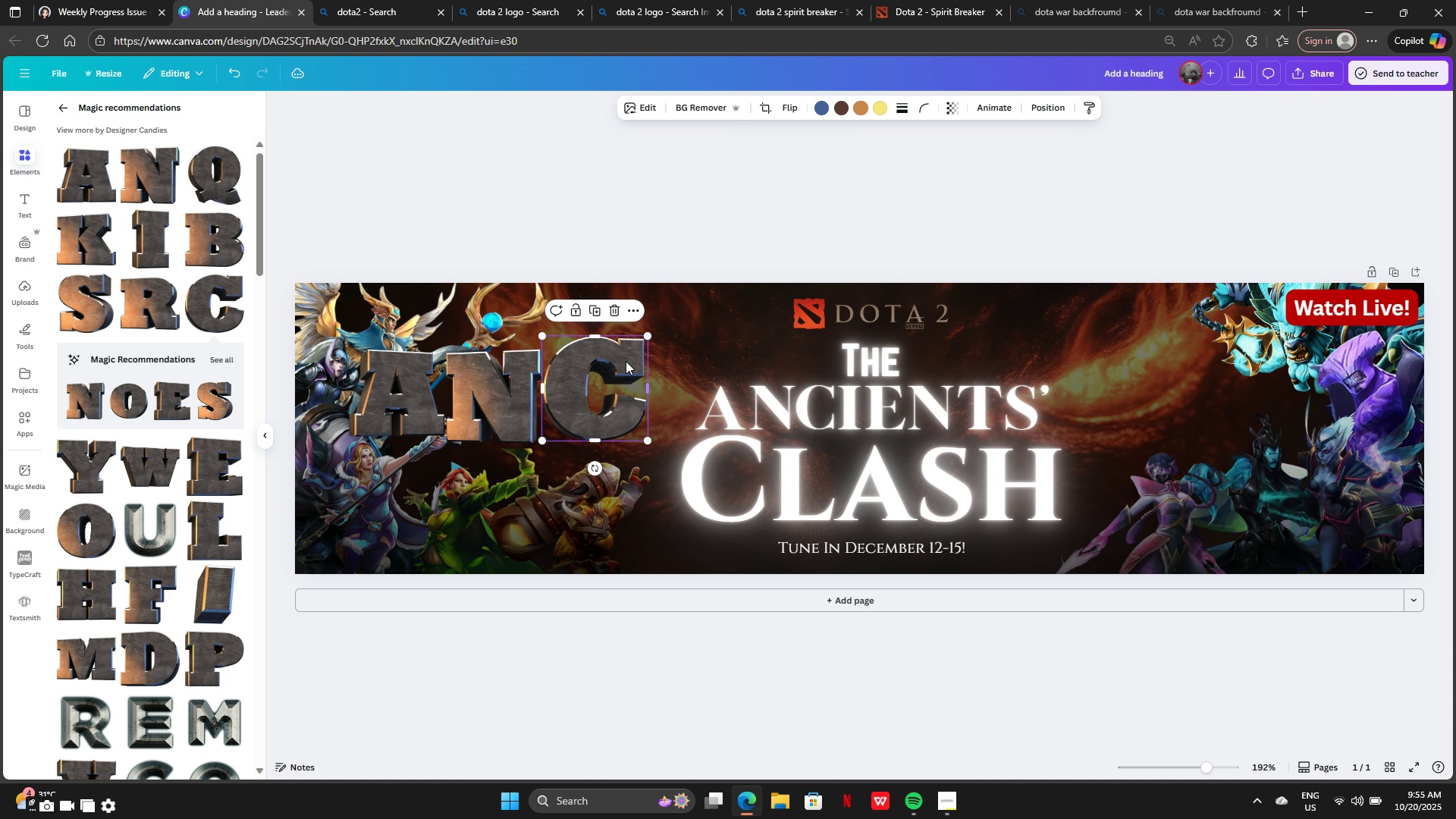 
mouse_move([657, 364])
 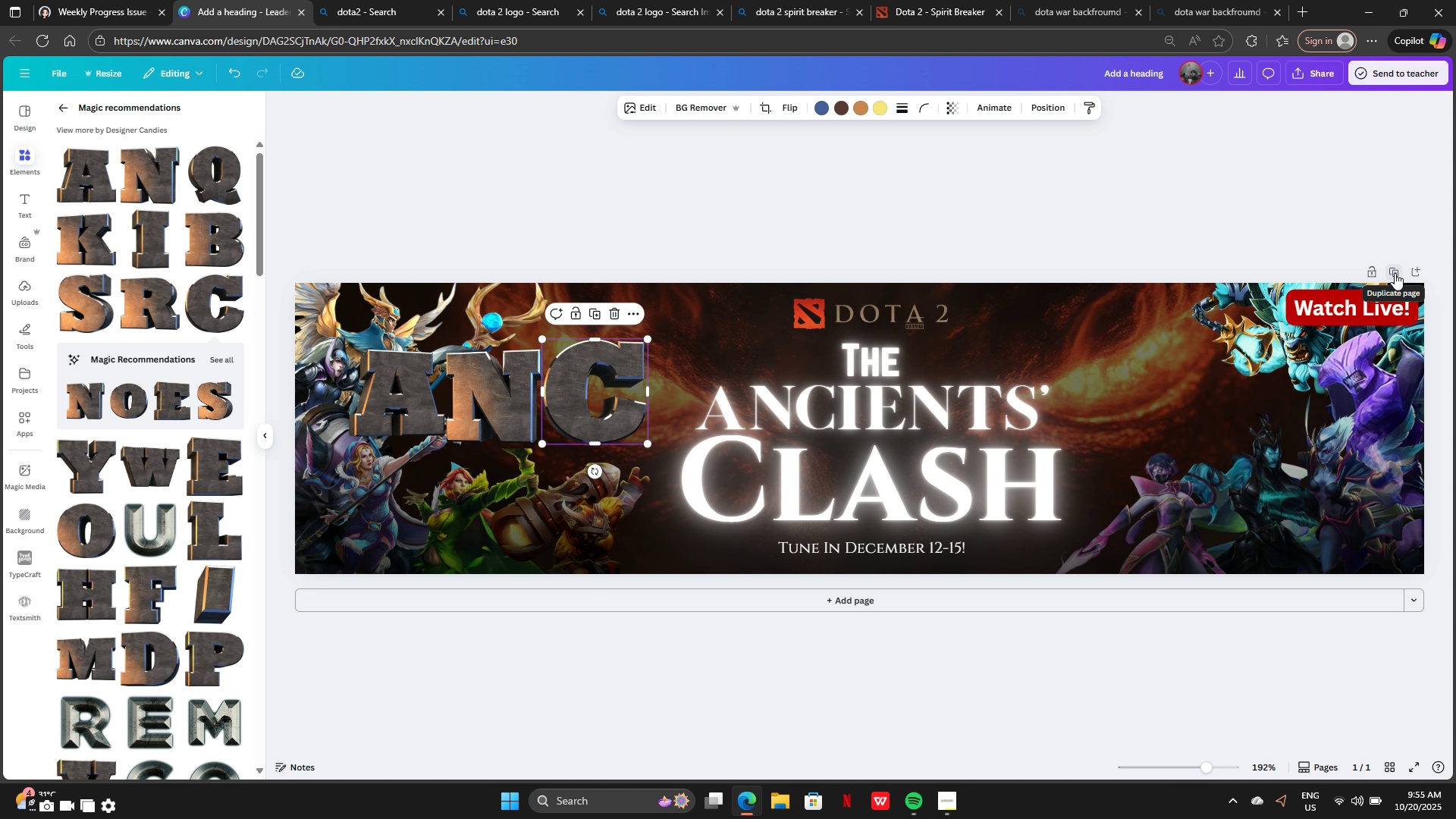 
left_click([1395, 273])
 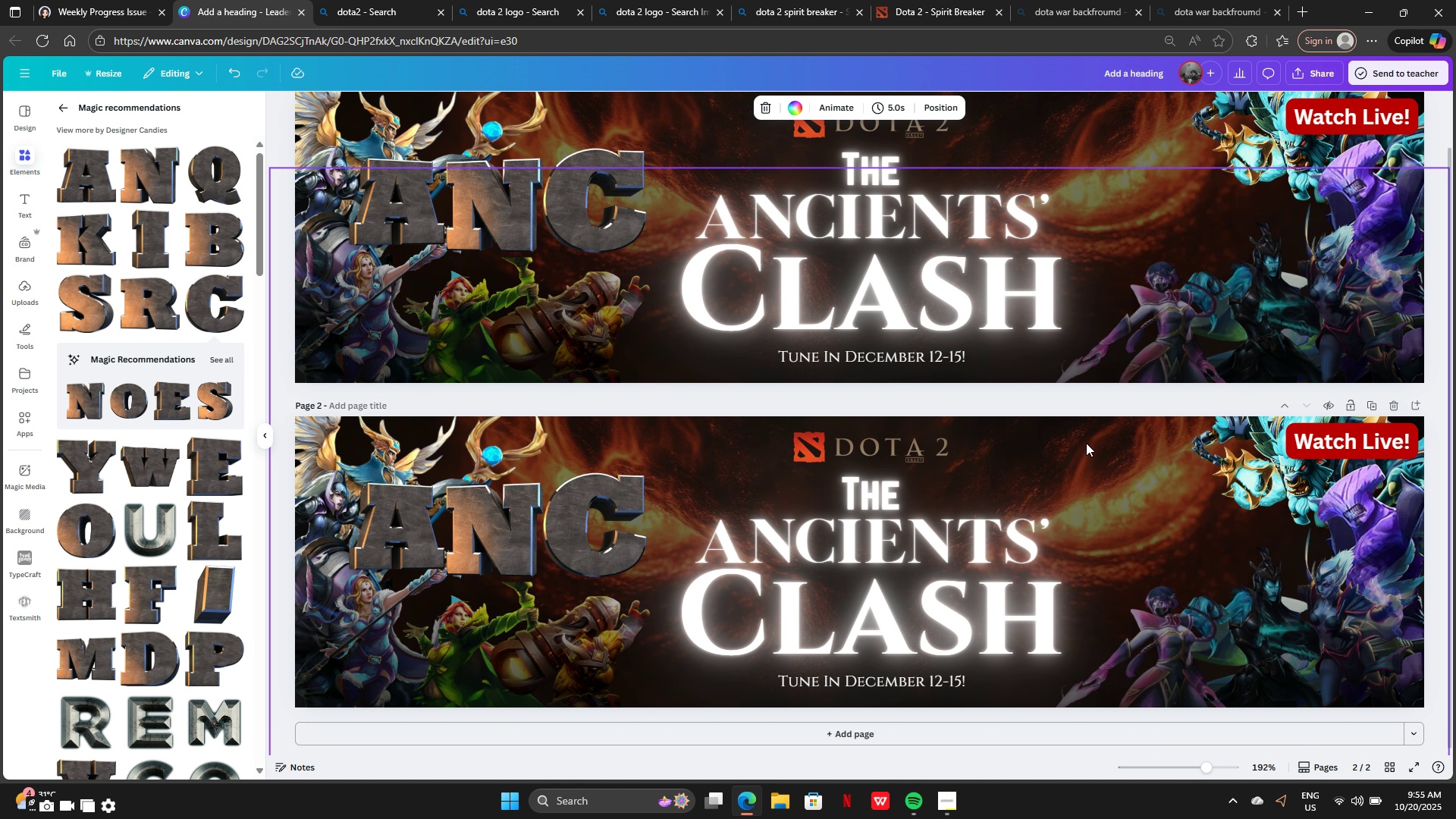 
scroll: coordinate [1079, 452], scroll_direction: up, amount: 2.0
 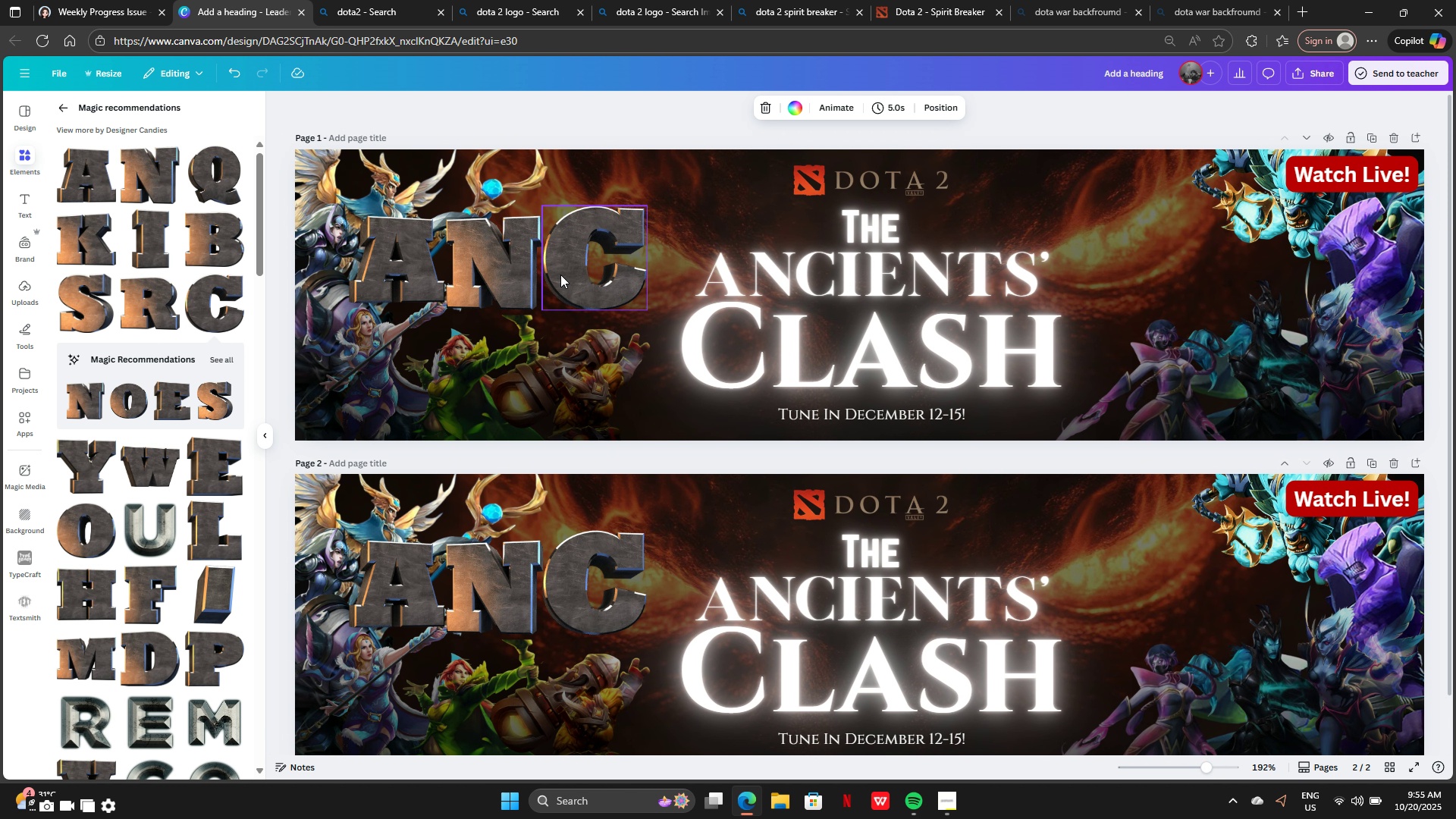 
left_click([560, 274])
 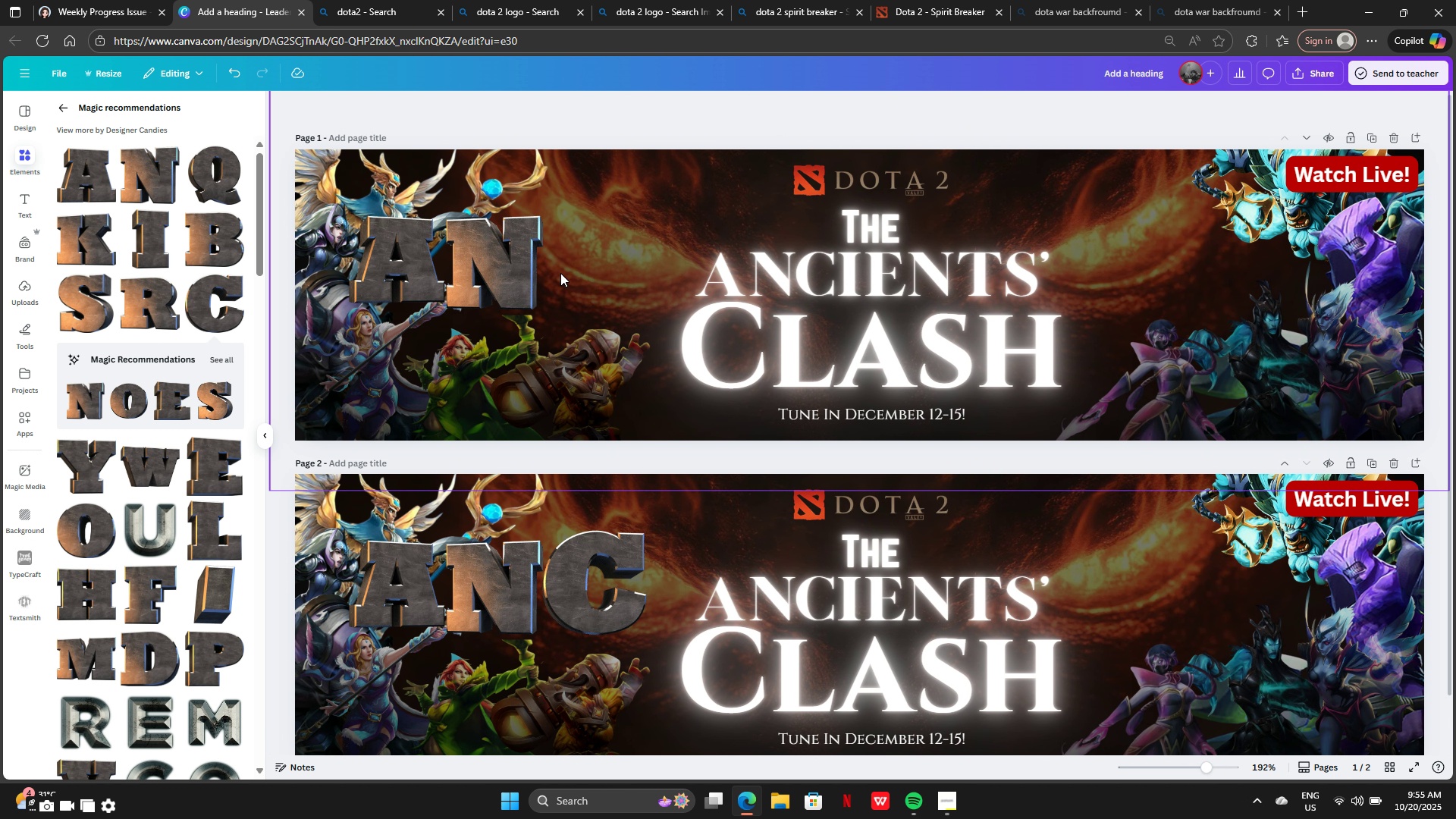 
key(Backspace)
 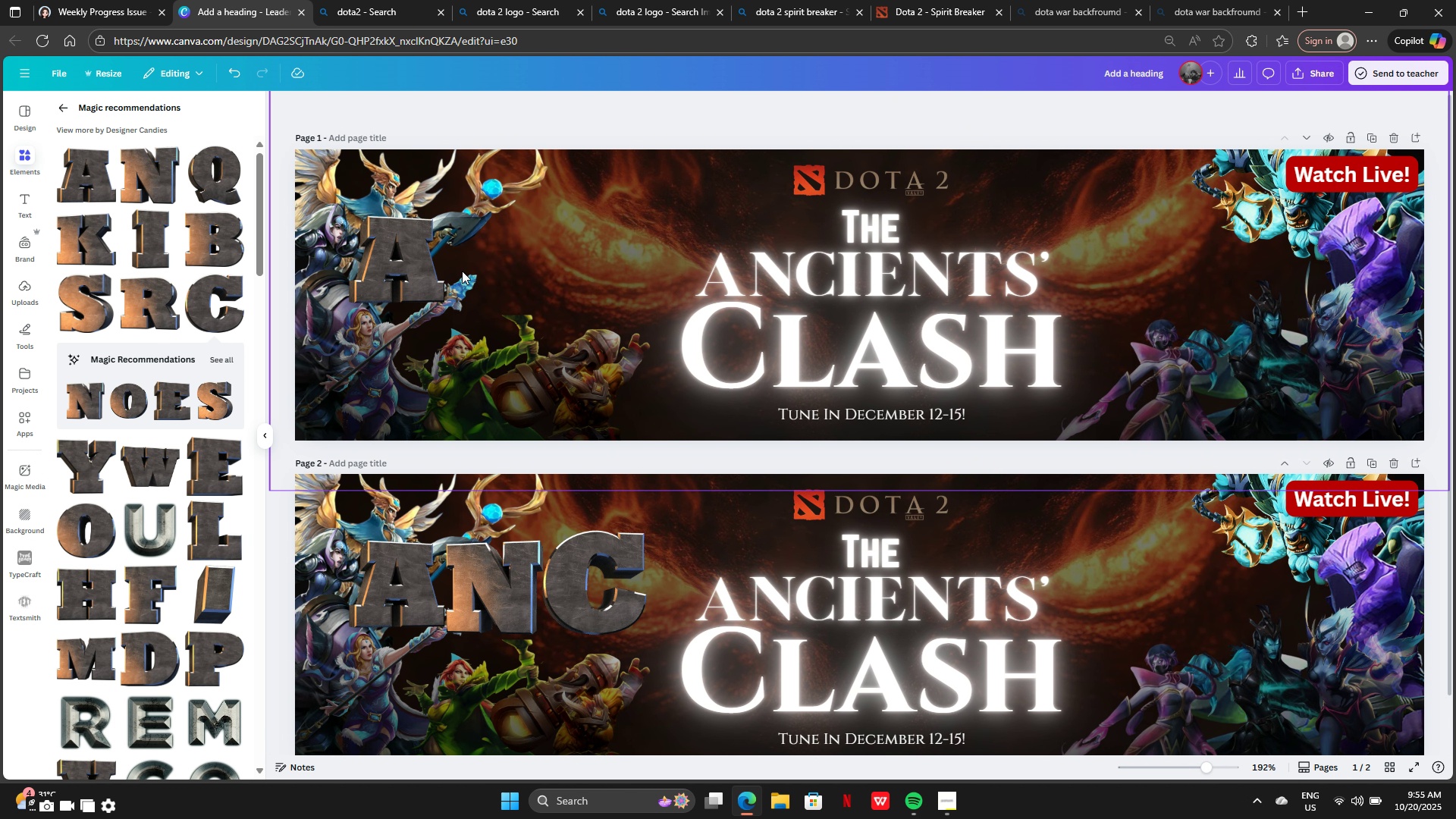 
key(Backspace)
 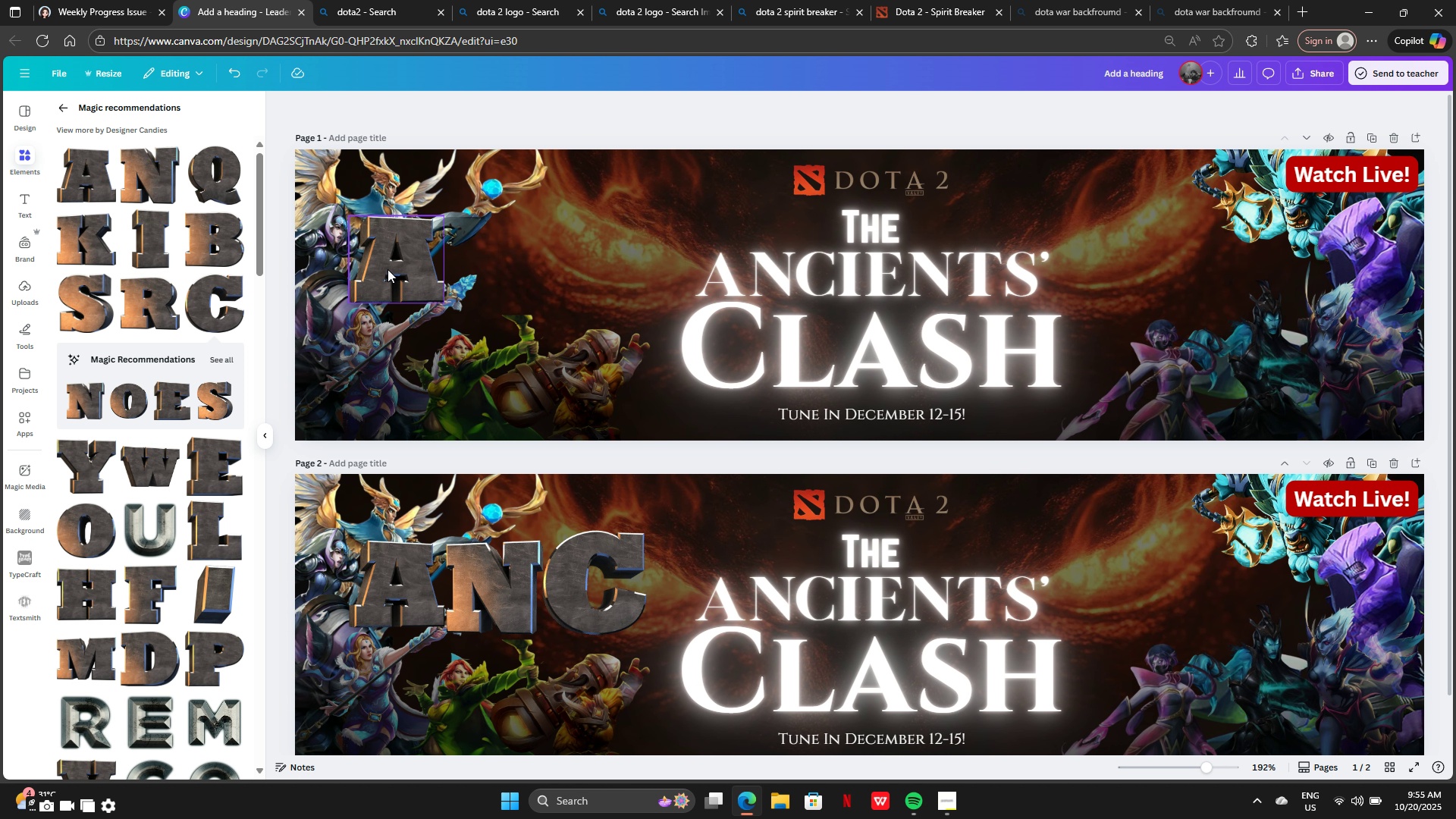 
left_click([388, 269])
 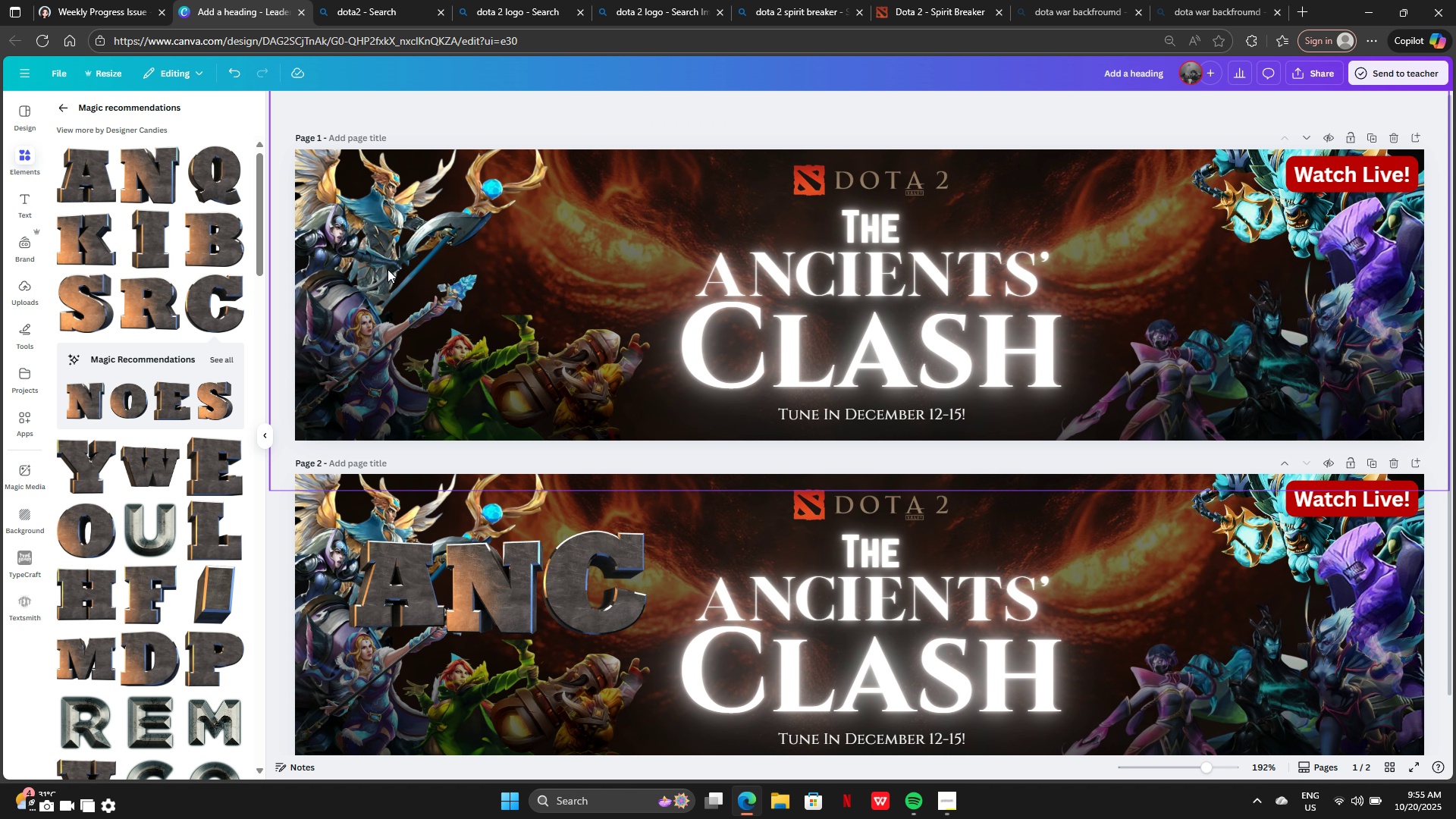 
key(Backspace)
 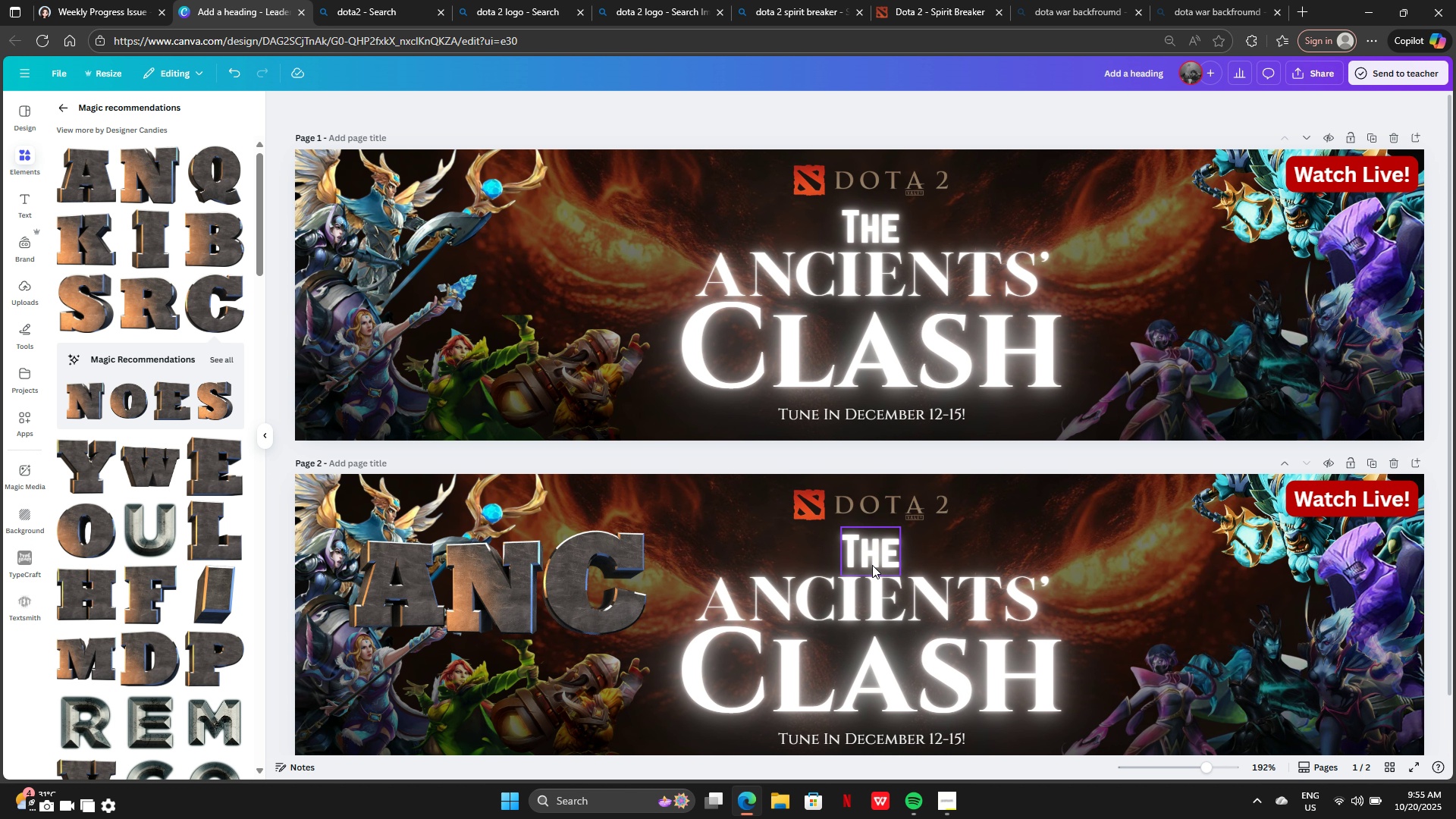 
left_click([872, 565])
 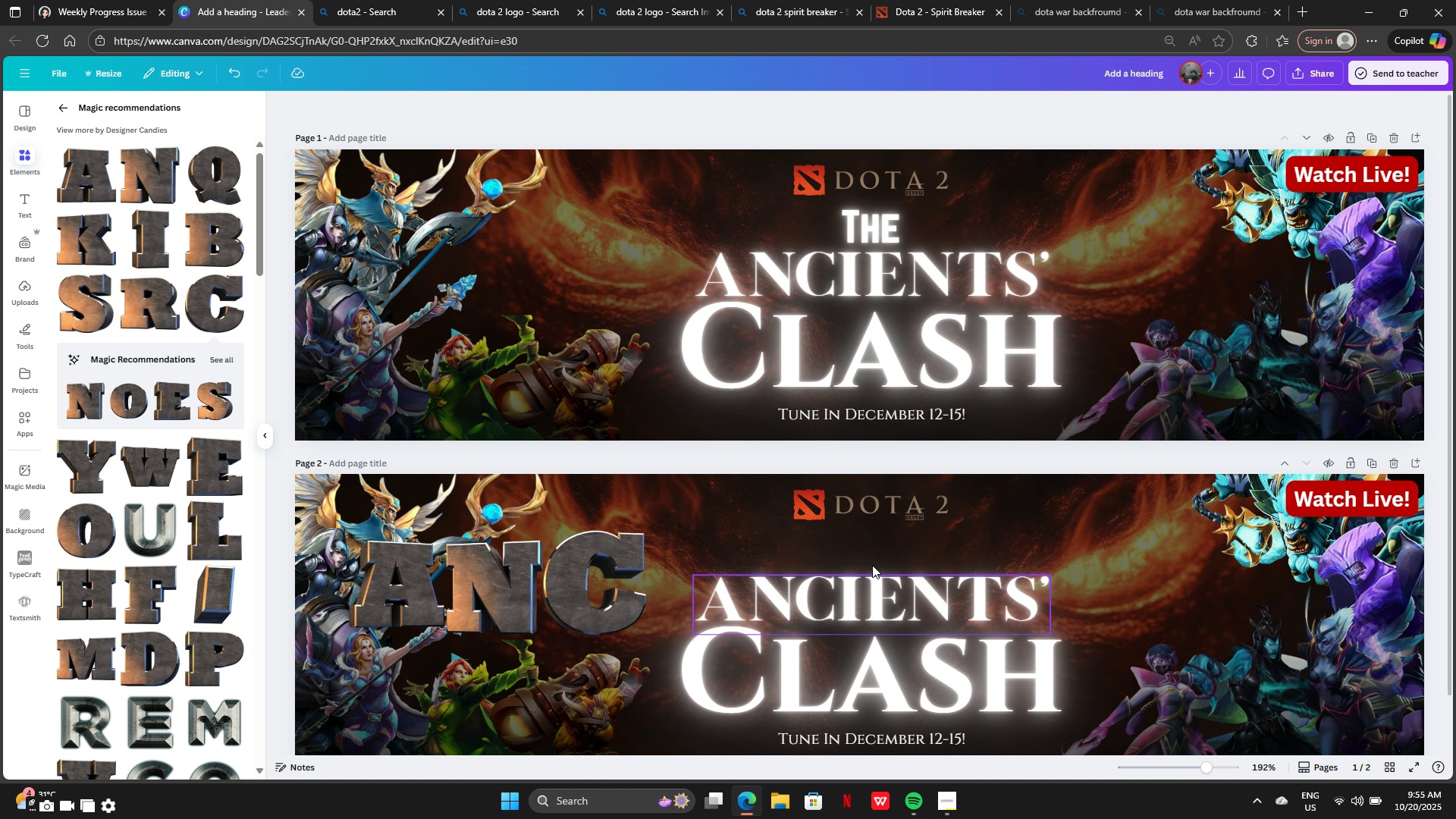 
key(Backspace)
 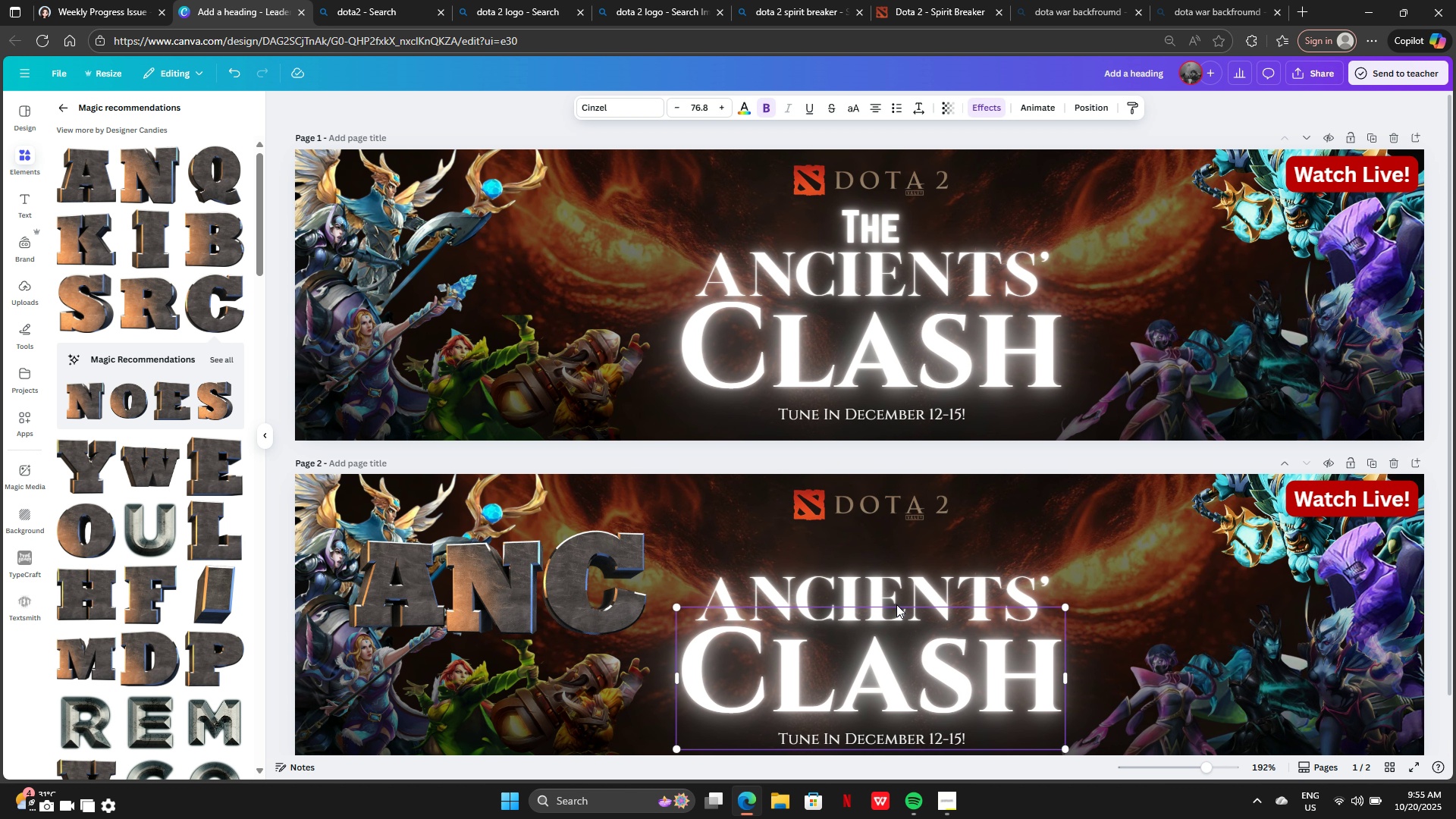 
left_click([896, 604])
 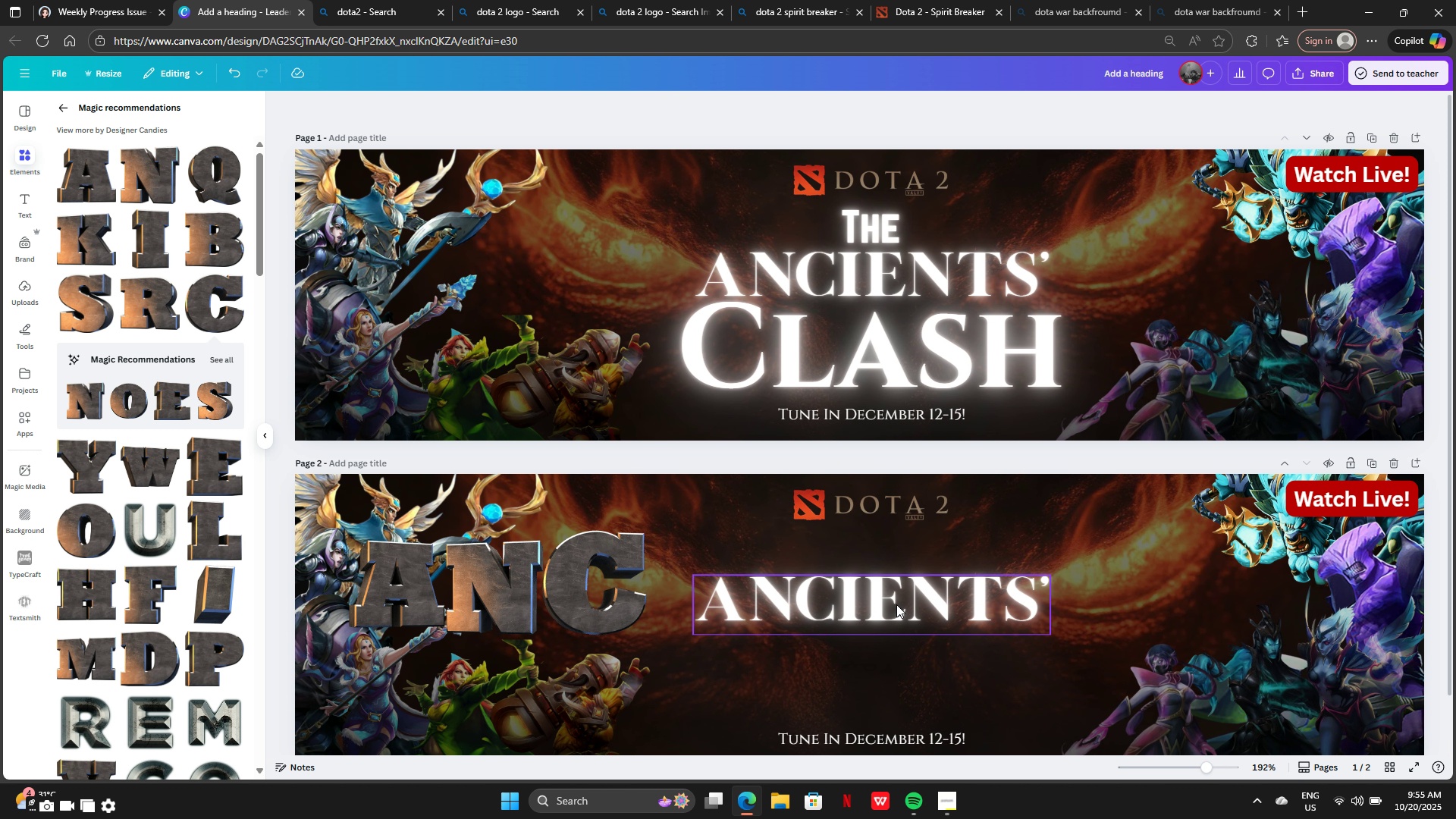 
key(Backspace)
 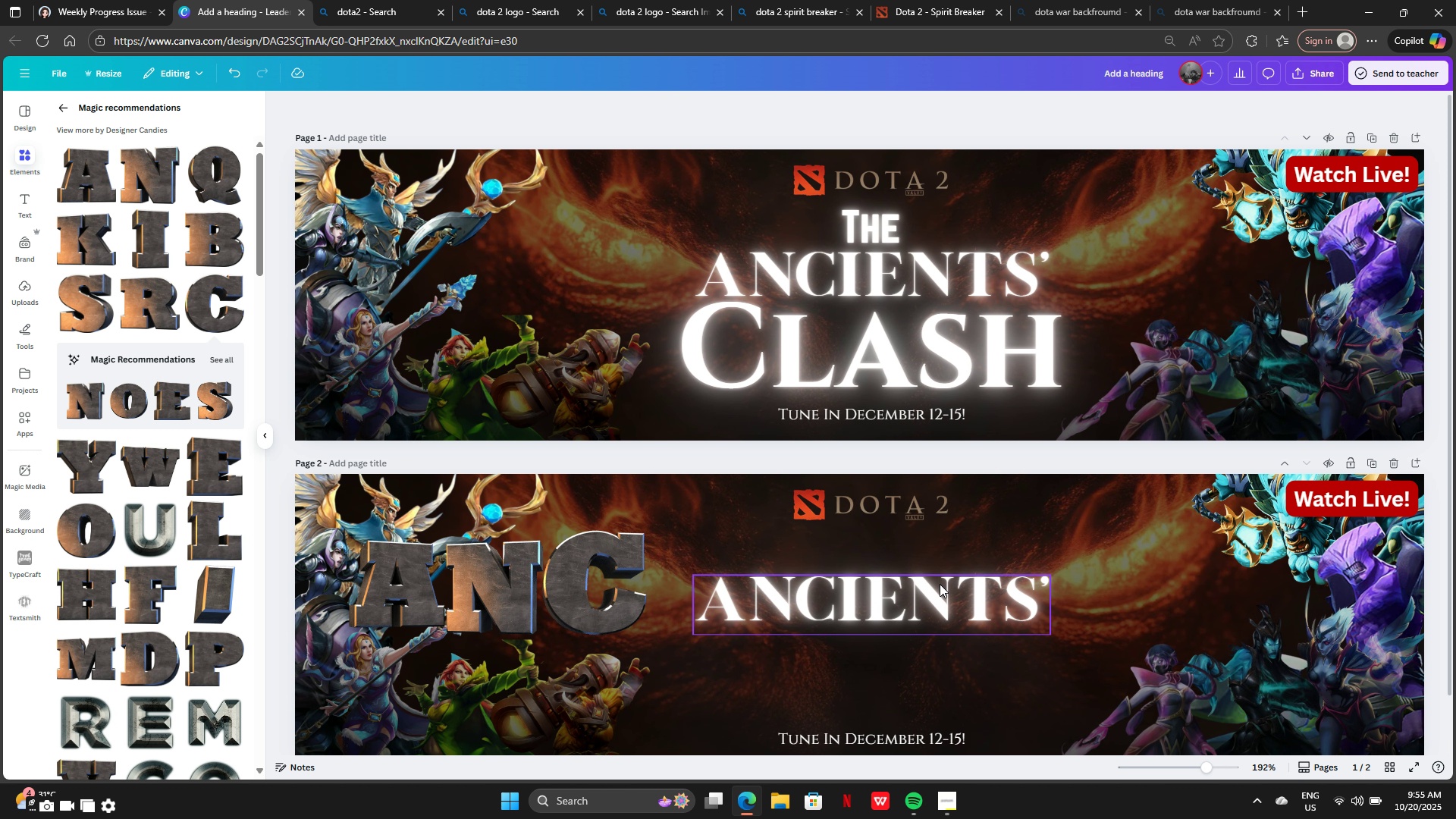 
left_click([941, 595])
 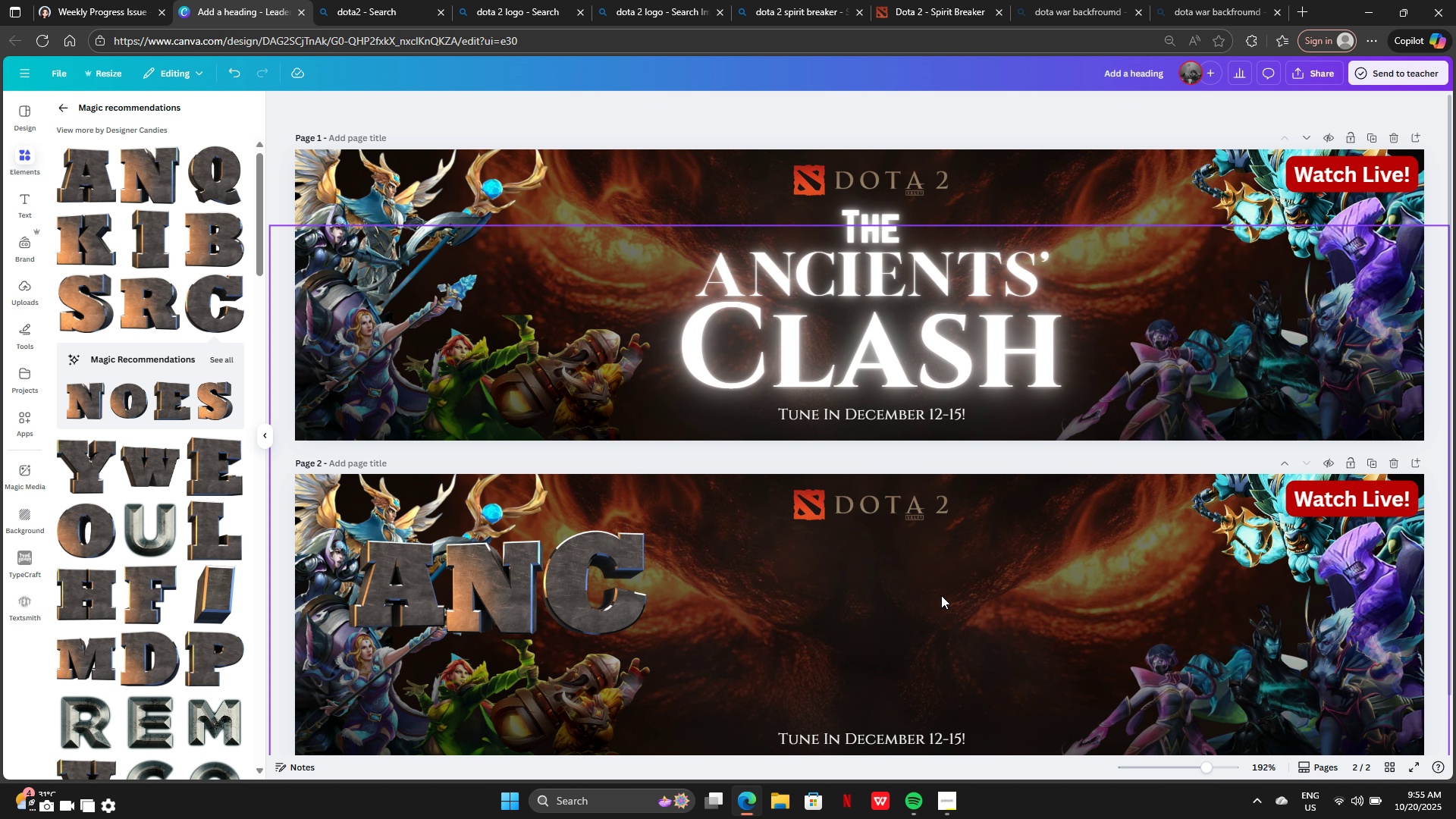 
key(Backspace)
 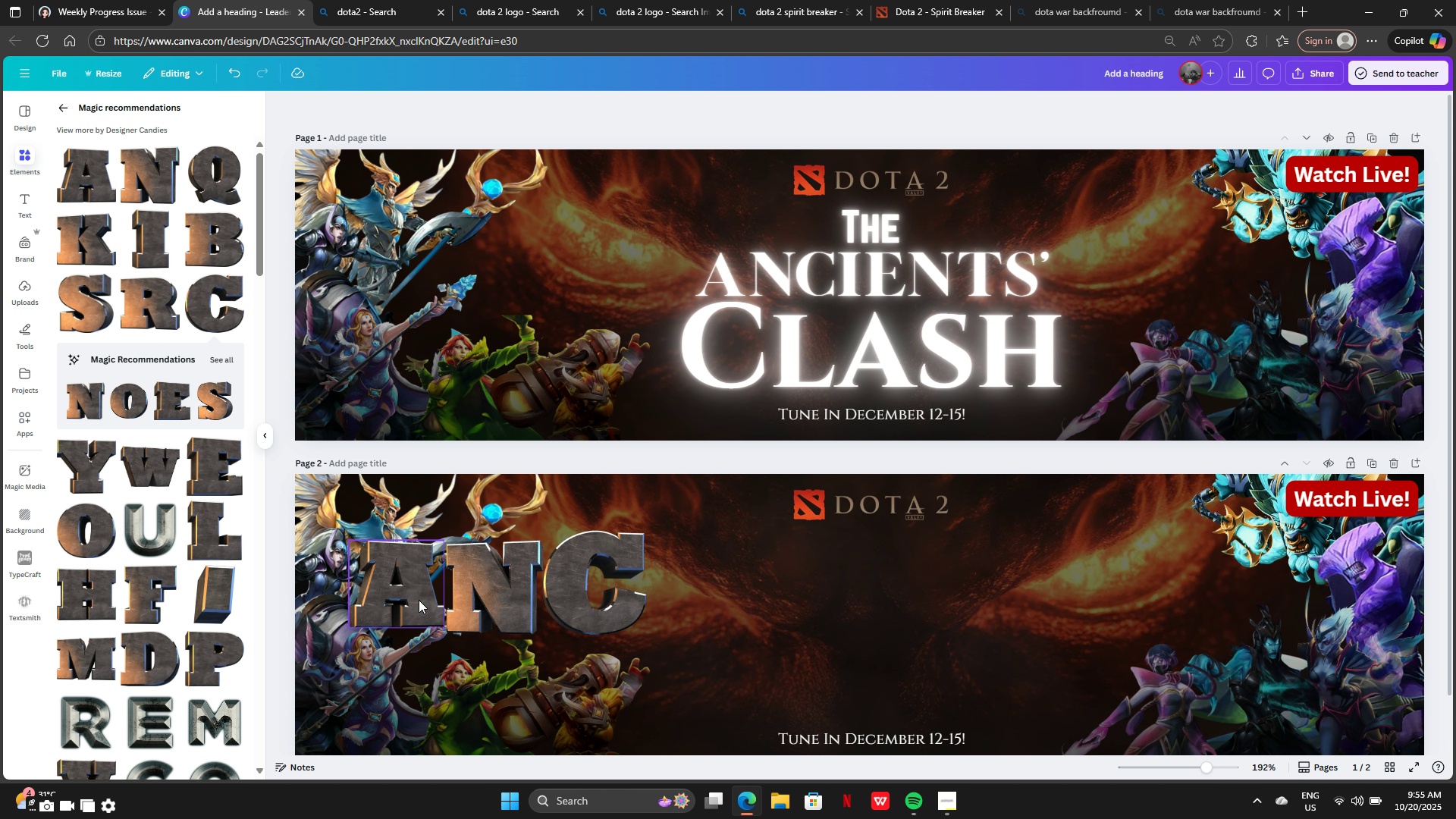 
left_click_drag(start_coordinate=[410, 595], to_coordinate=[741, 613])
 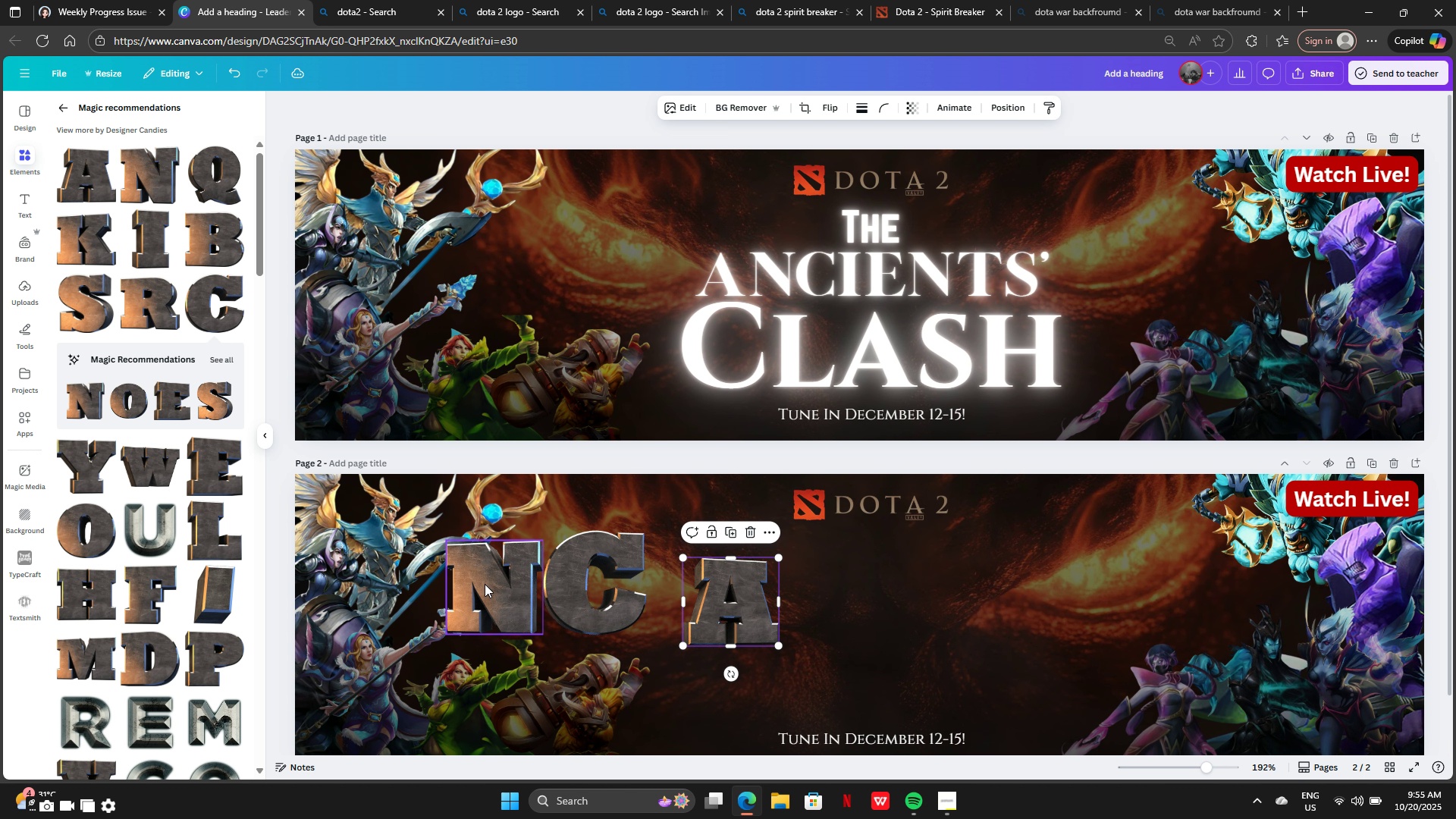 
left_click_drag(start_coordinate=[485, 584], to_coordinate=[821, 601])
 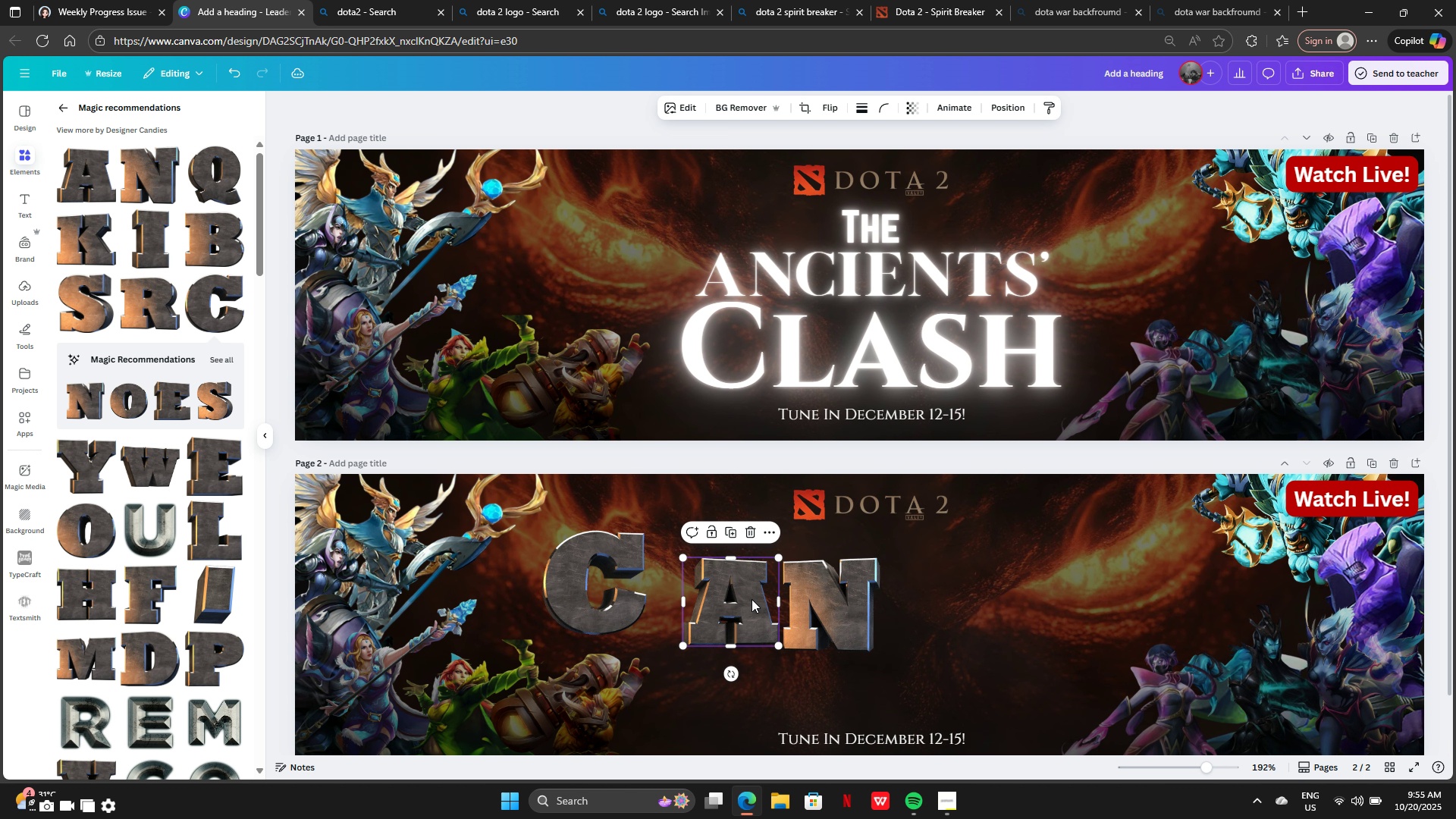 
left_click_drag(start_coordinate=[753, 599], to_coordinate=[714, 599])
 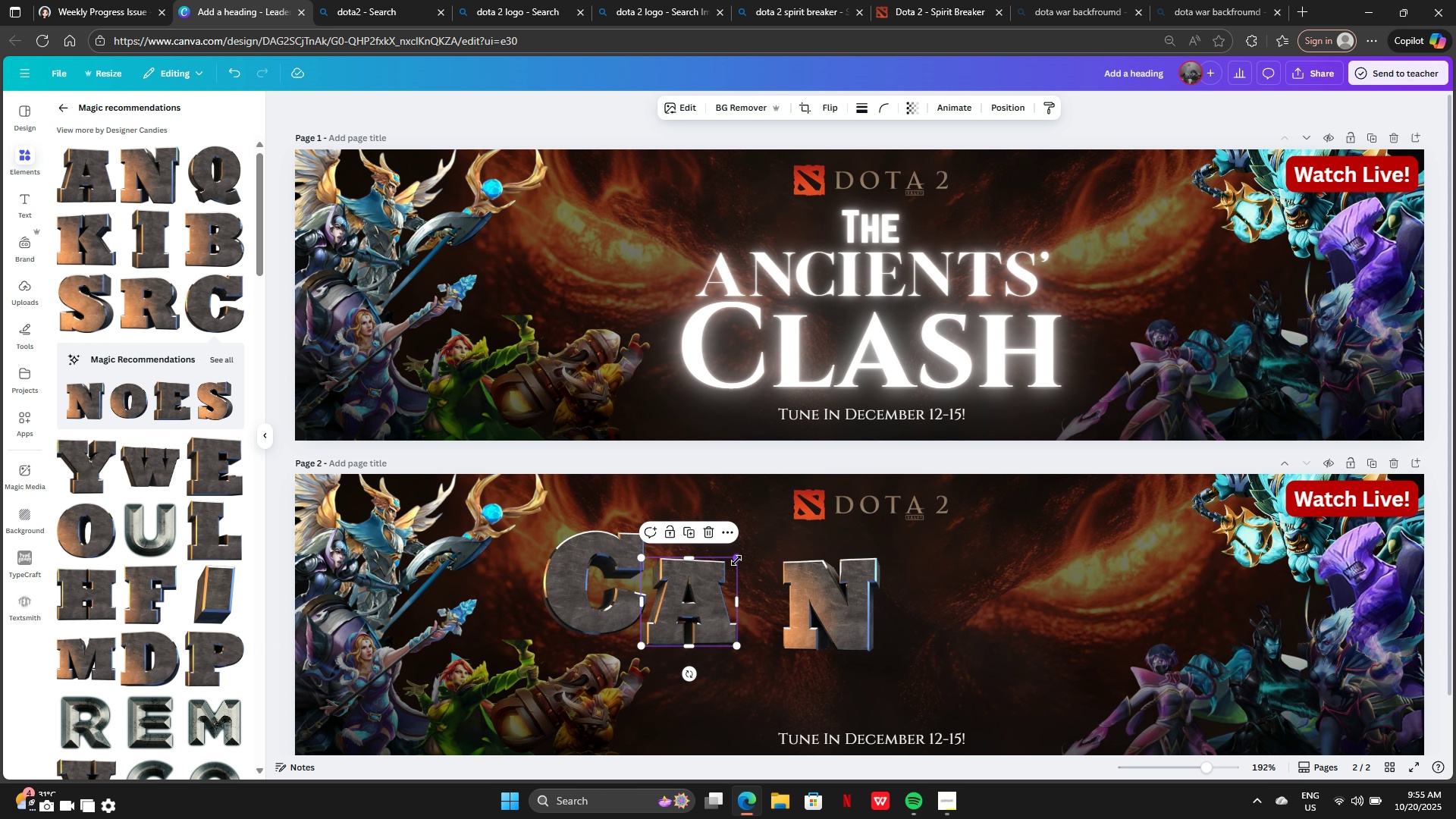 
left_click_drag(start_coordinate=[736, 560], to_coordinate=[726, 573])
 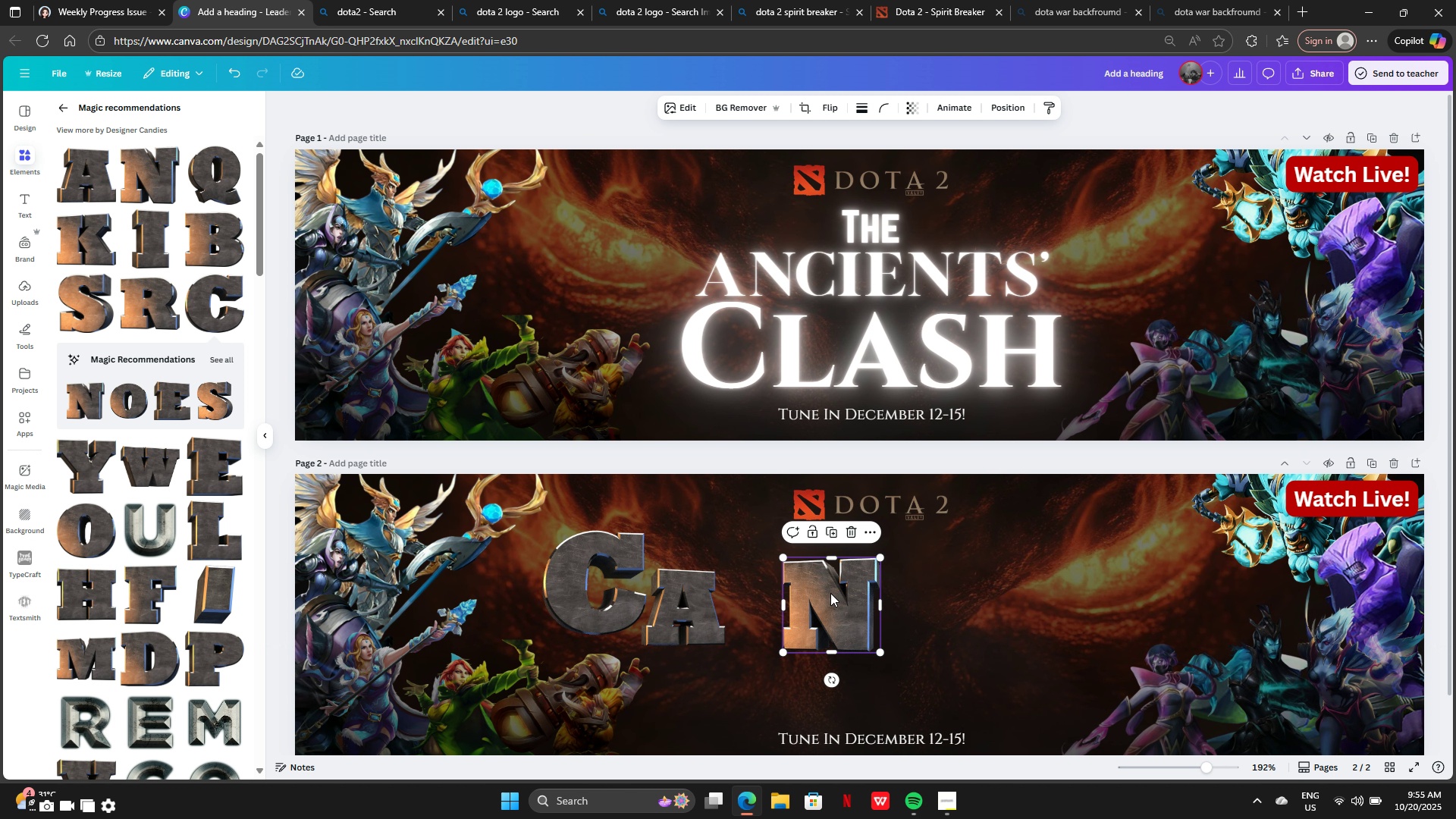 
left_click_drag(start_coordinate=[830, 593], to_coordinate=[775, 592])
 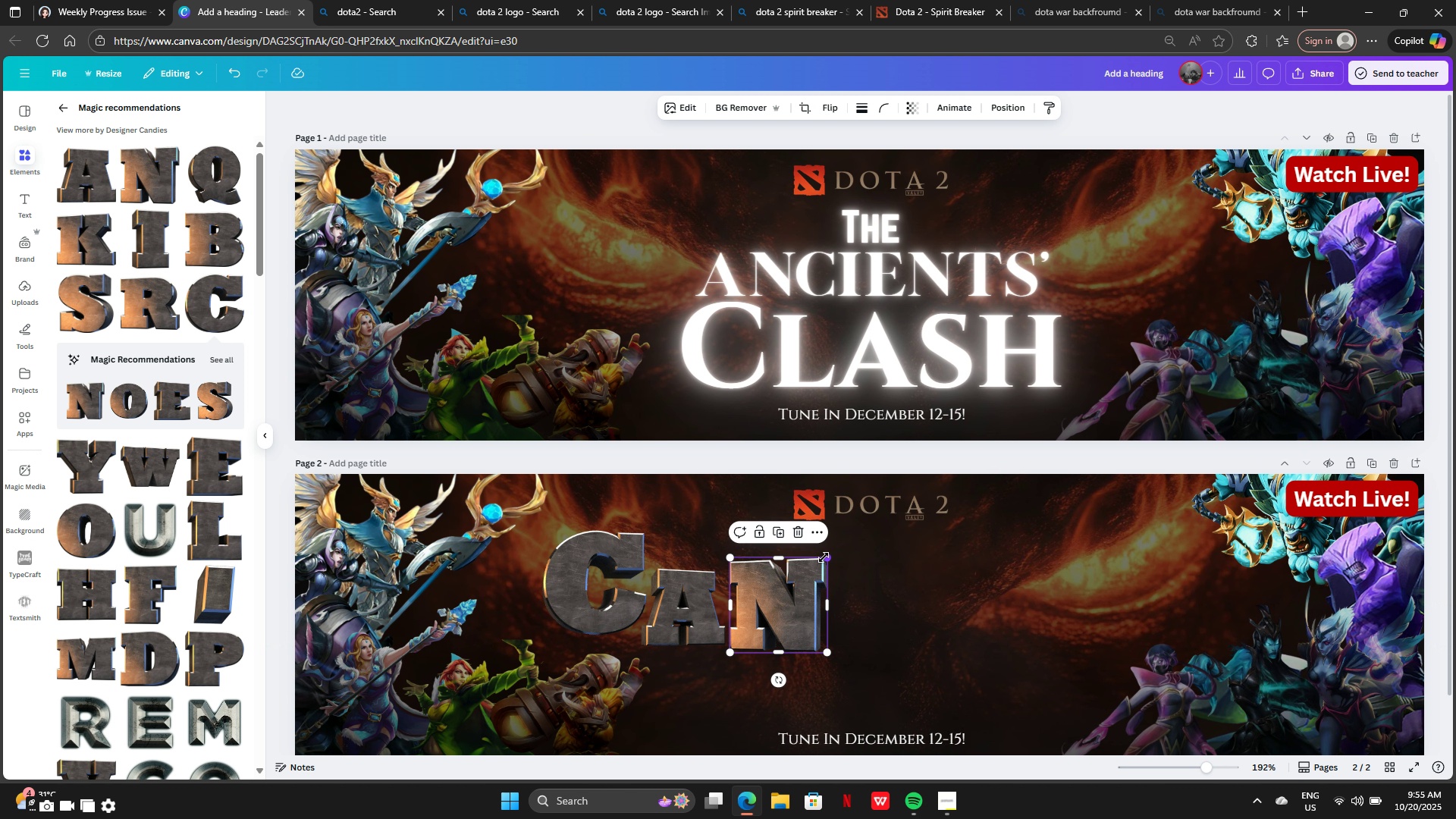 
left_click_drag(start_coordinate=[824, 557], to_coordinate=[810, 573])
 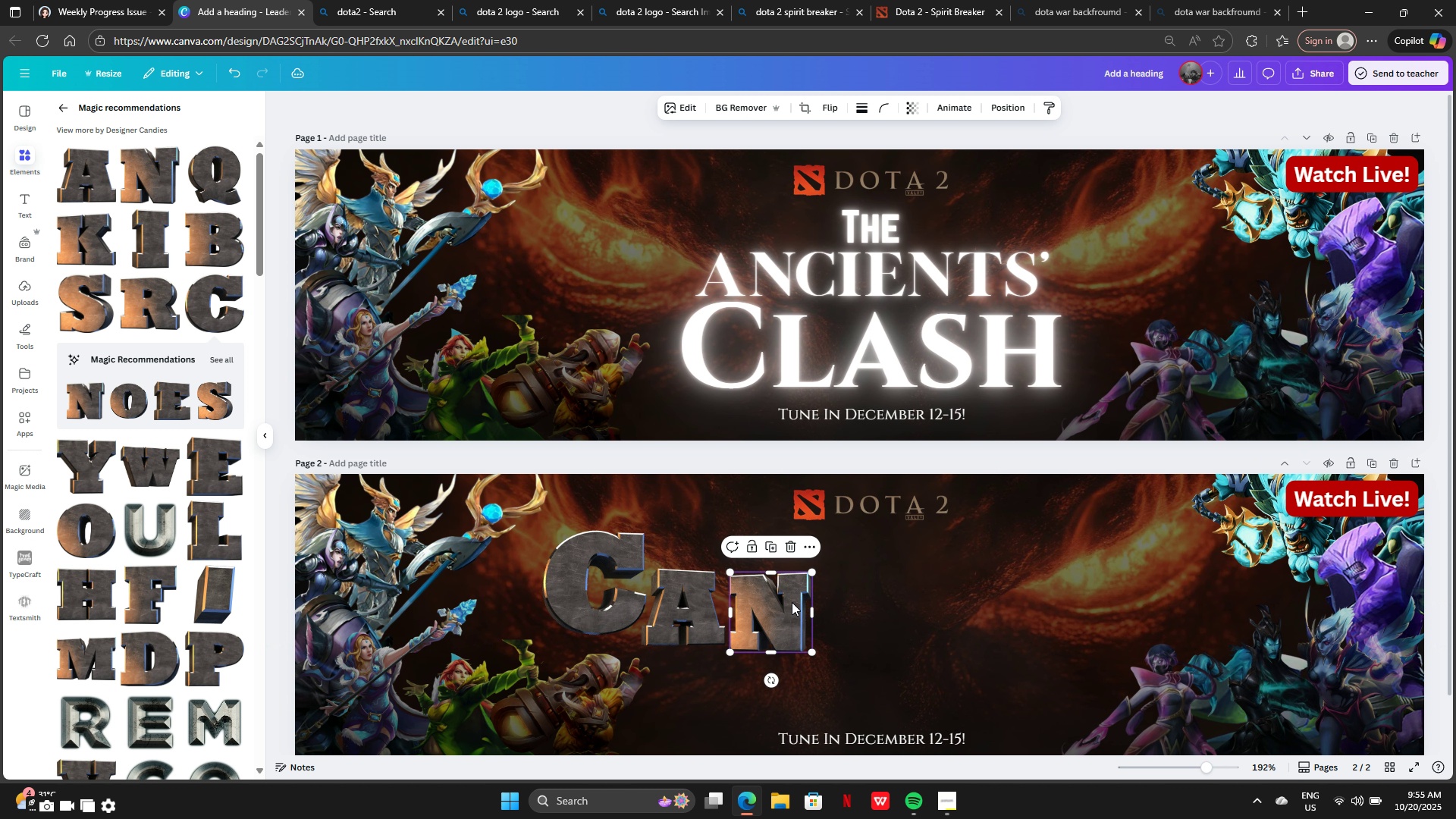 
left_click_drag(start_coordinate=[792, 602], to_coordinate=[785, 600])
 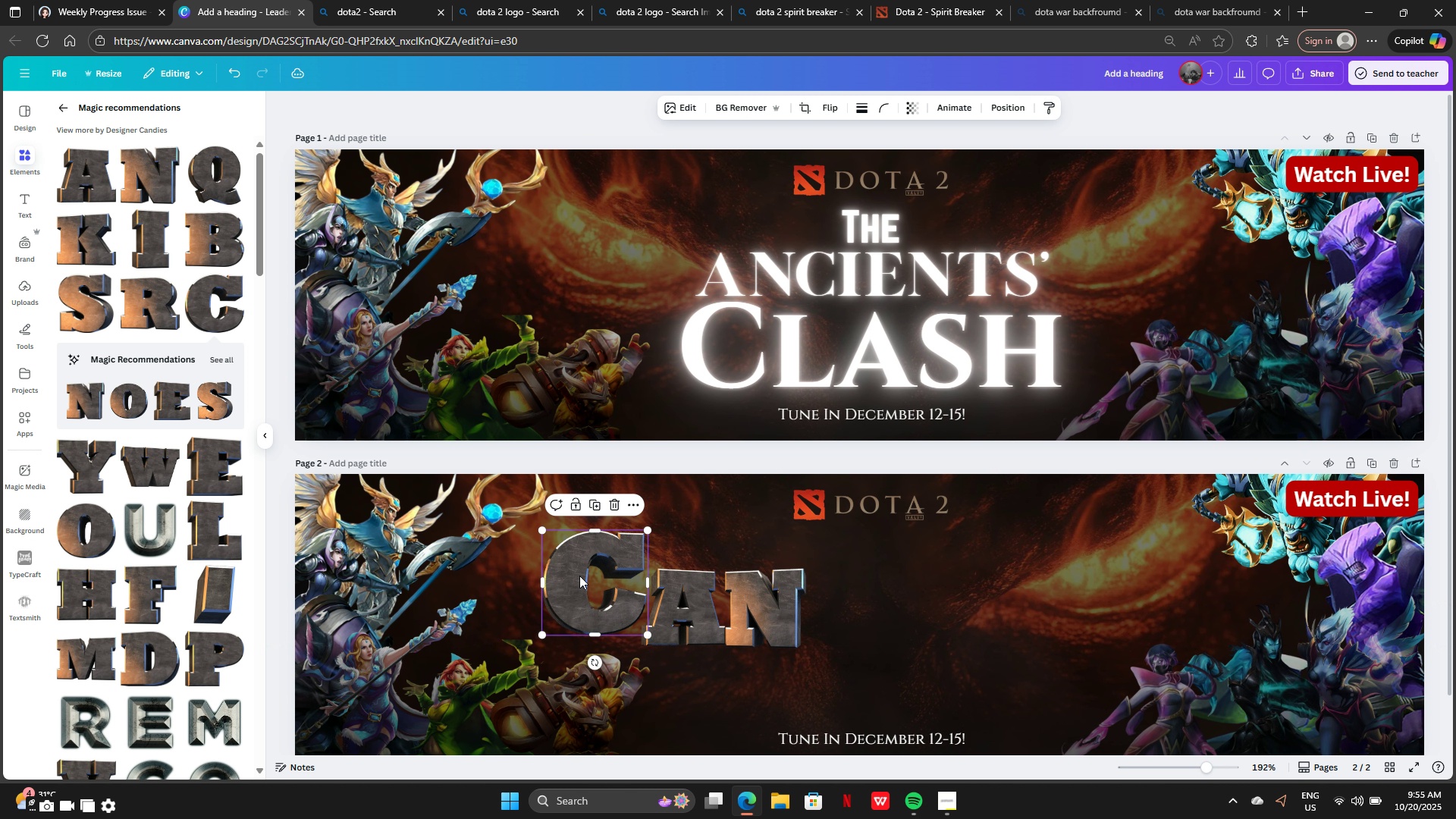 
left_click([579, 576])
 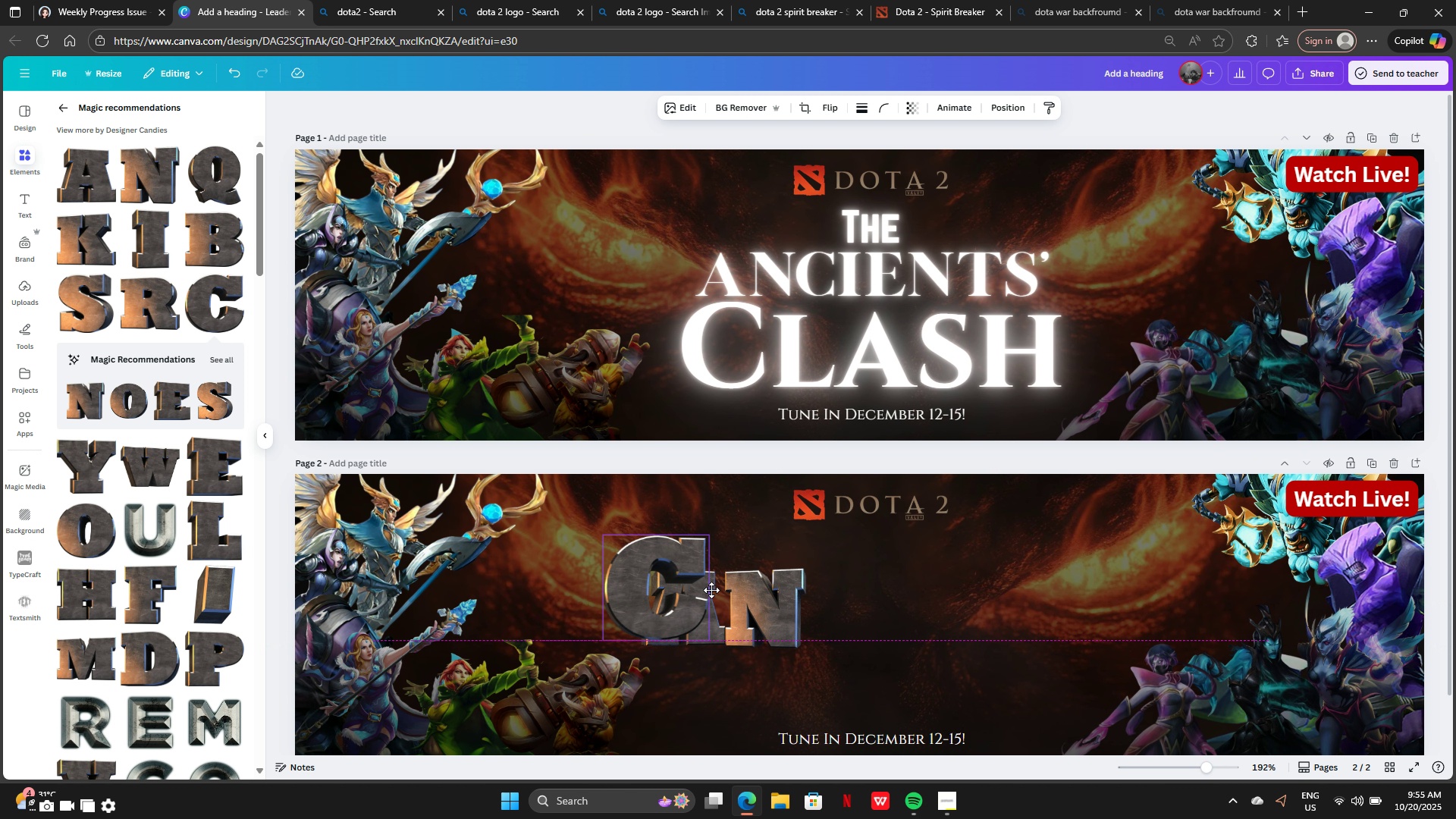 
left_click_drag(start_coordinate=[579, 576], to_coordinate=[847, 598])
 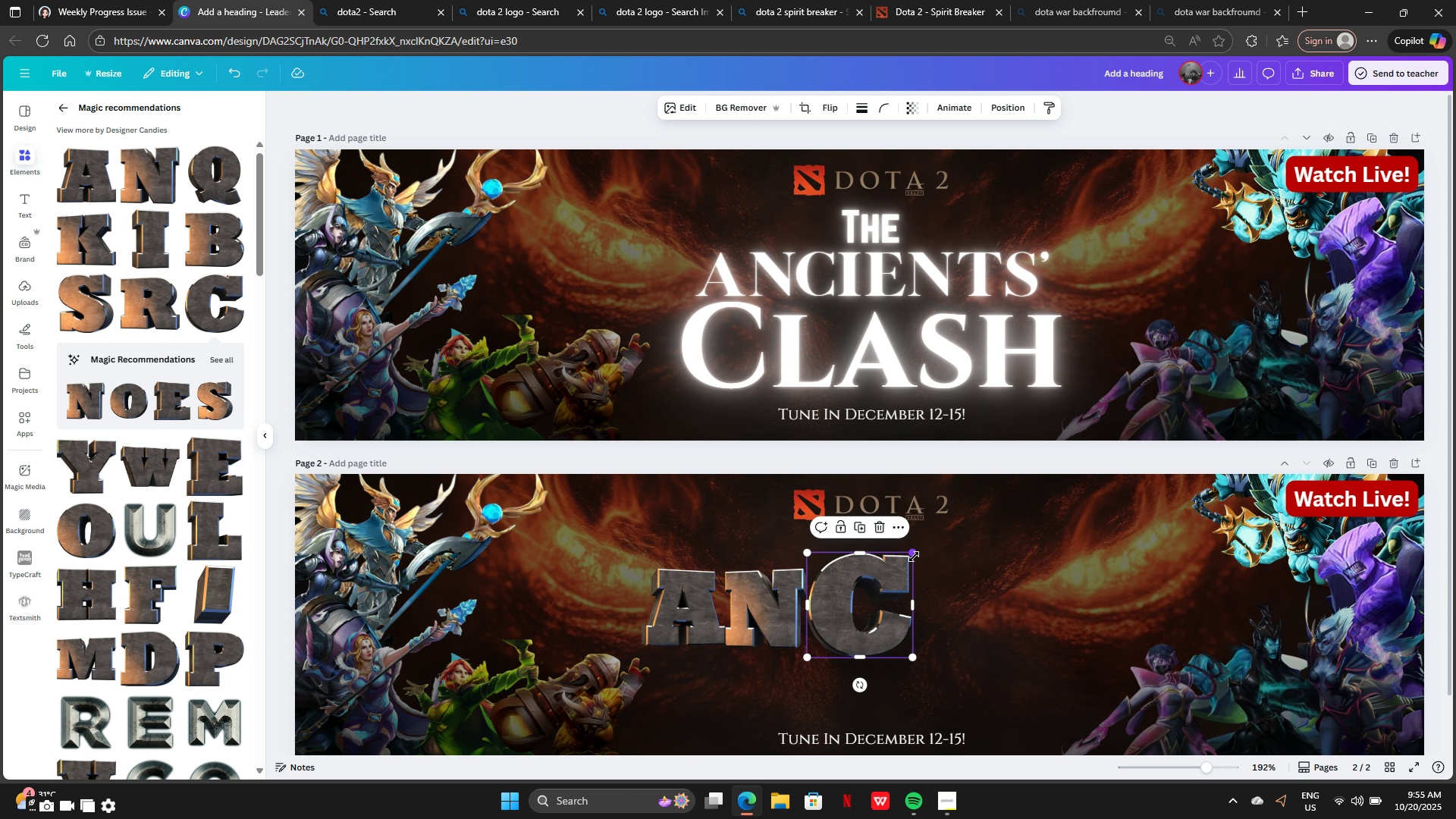 
left_click_drag(start_coordinate=[914, 557], to_coordinate=[888, 568])
 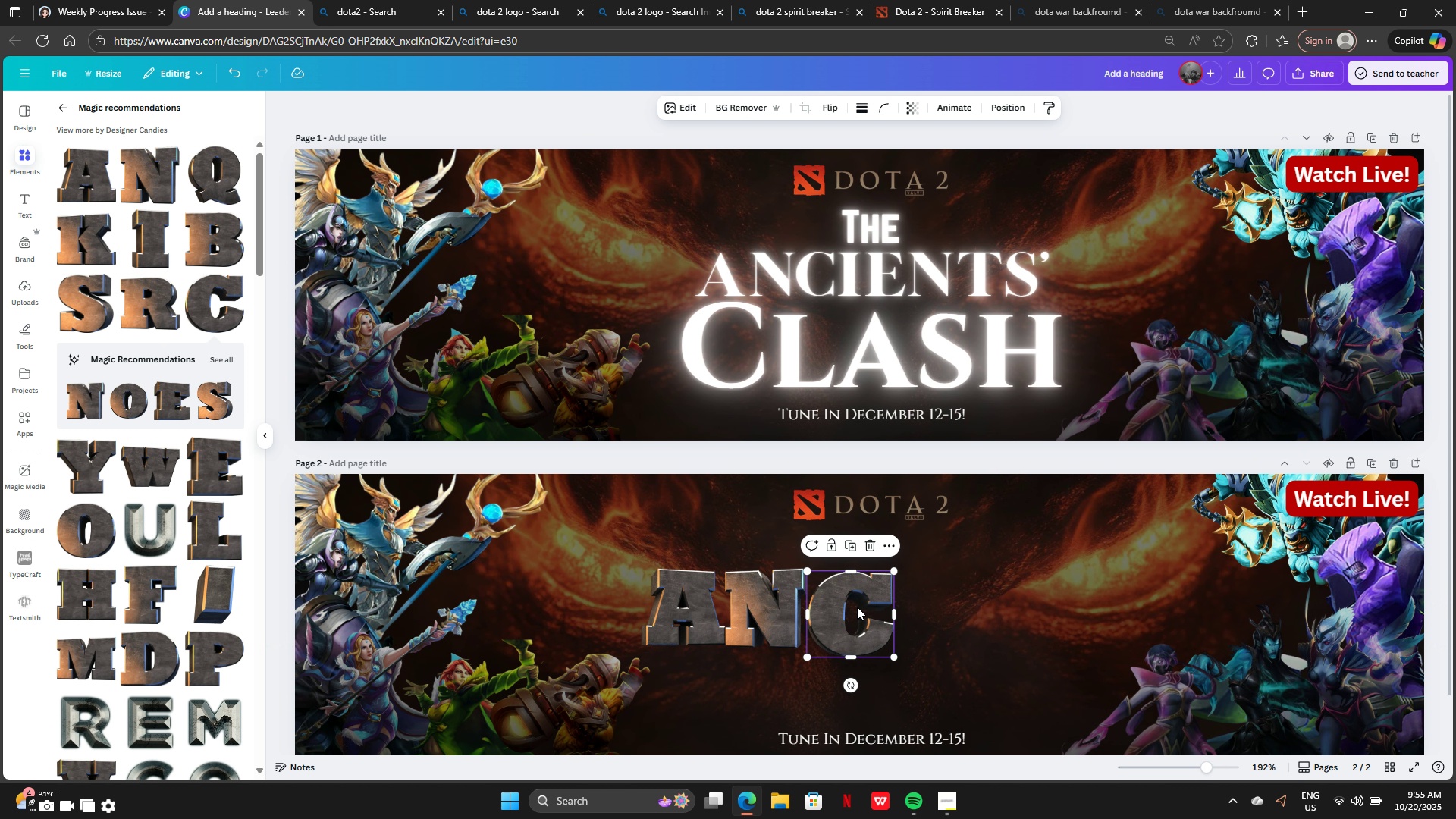 
left_click_drag(start_coordinate=[857, 607], to_coordinate=[852, 602])
 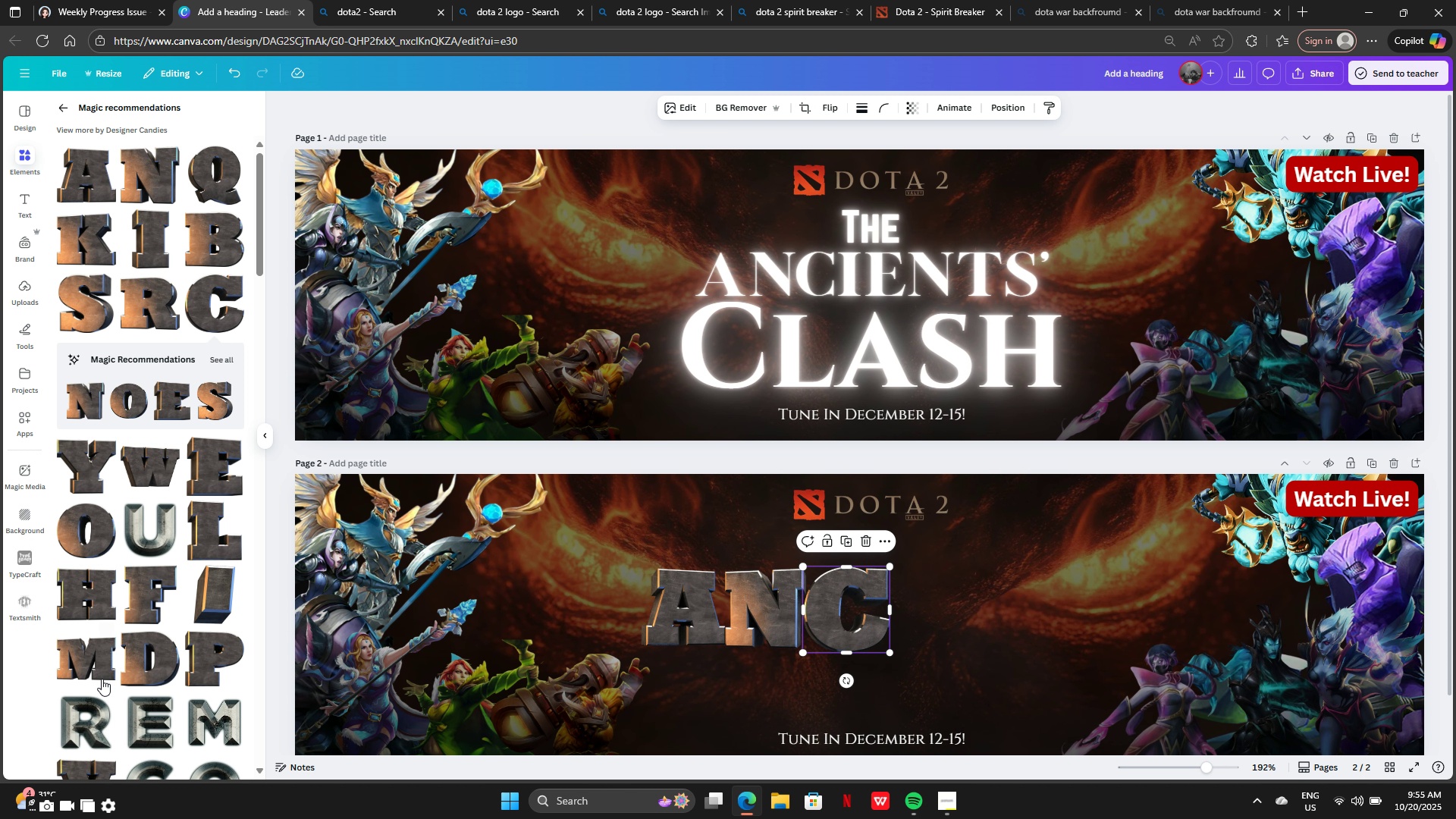 
scroll: coordinate [193, 605], scroll_direction: down, amount: 7.0
 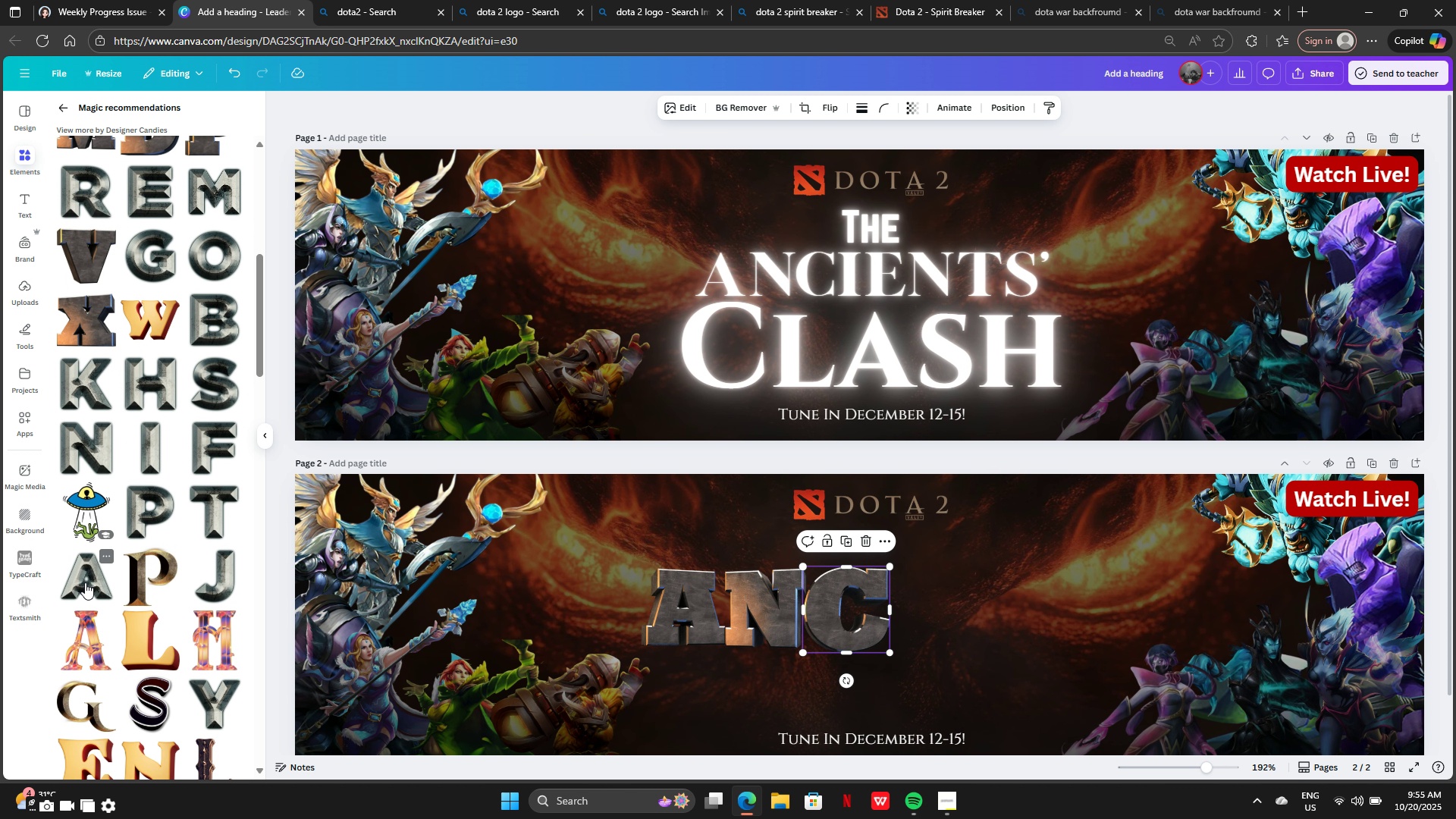 
left_click([85, 582])
 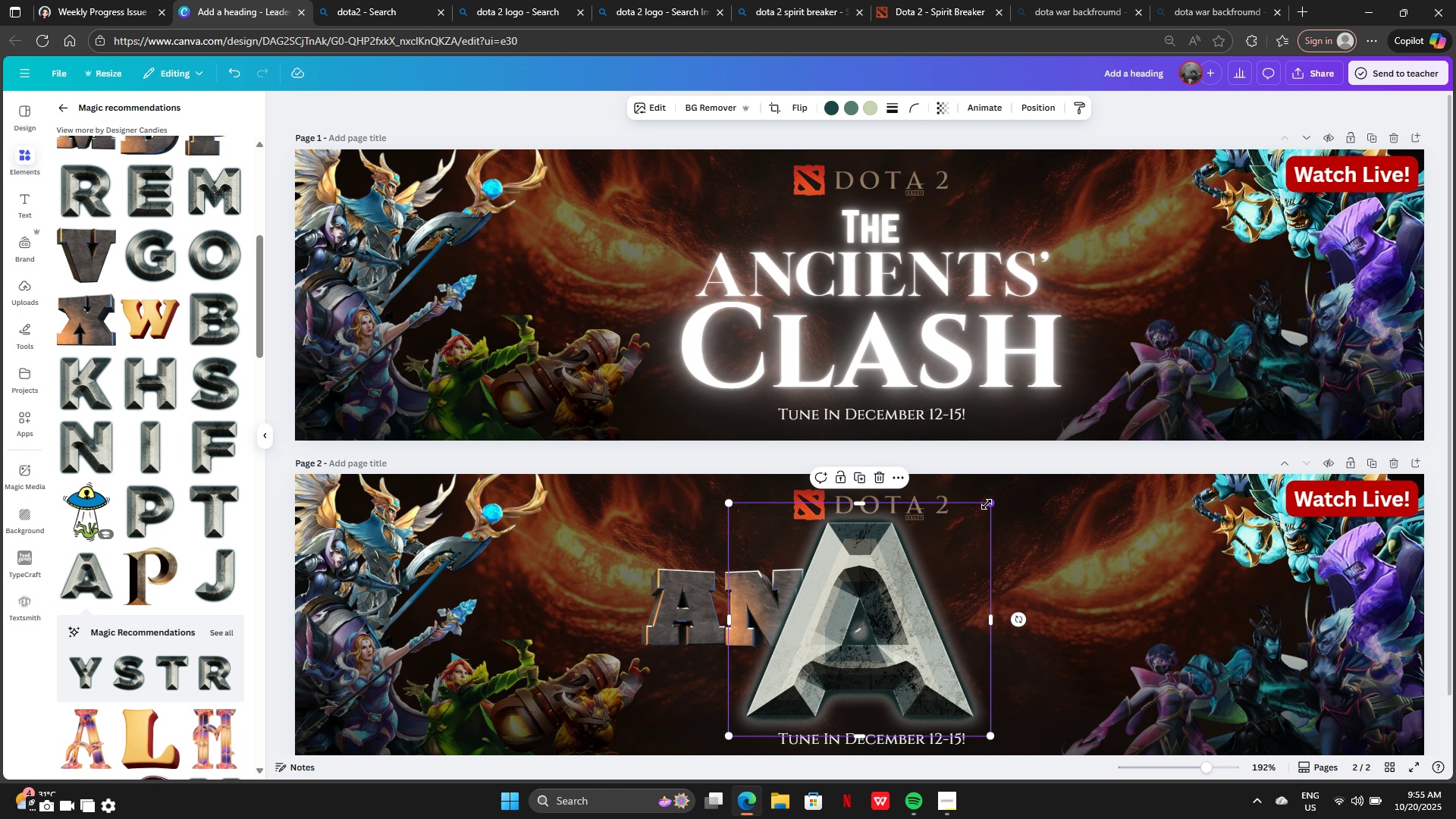 
left_click_drag(start_coordinate=[987, 502], to_coordinate=[854, 603])
 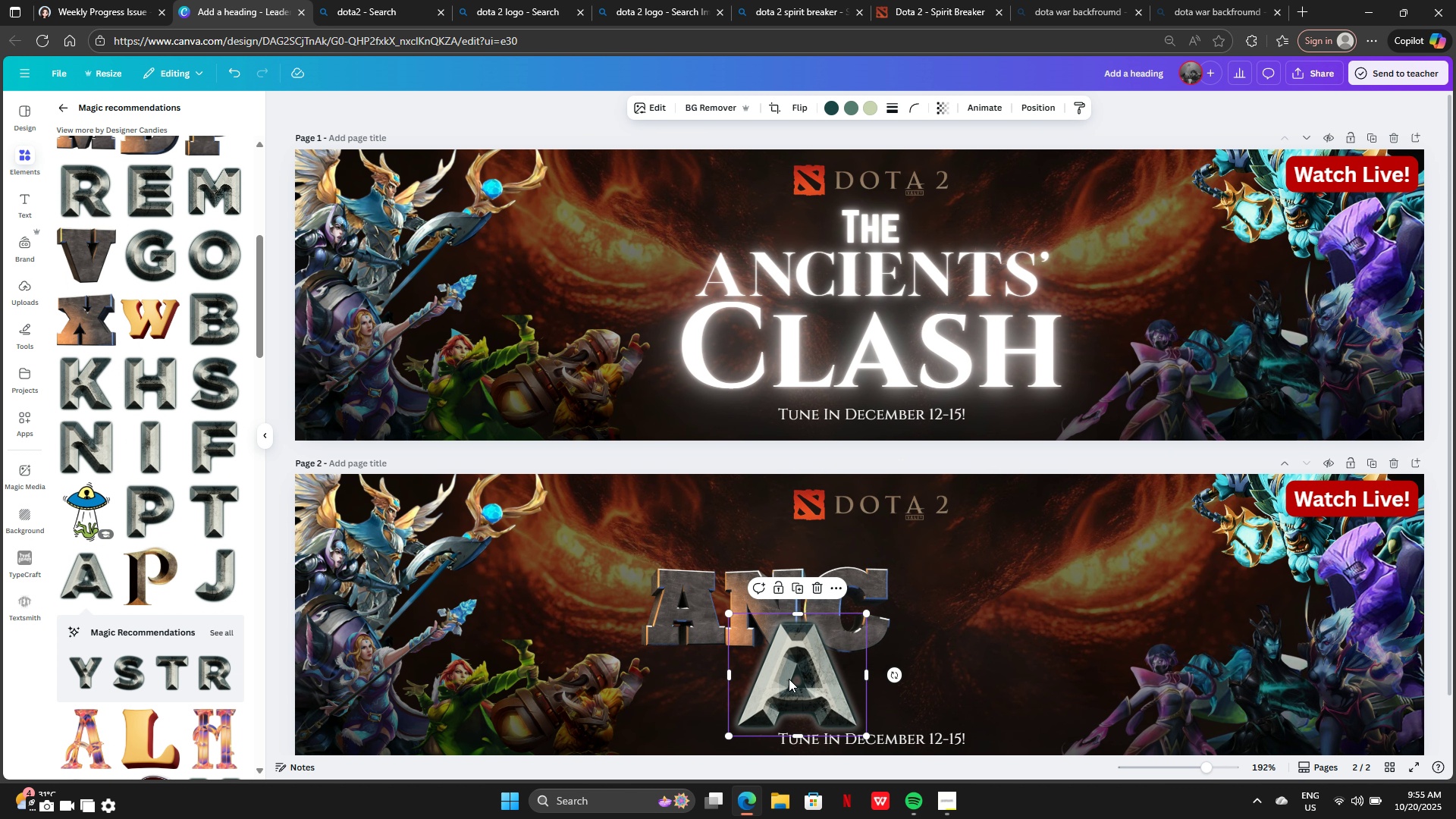 
left_click_drag(start_coordinate=[784, 679], to_coordinate=[1021, 607])
 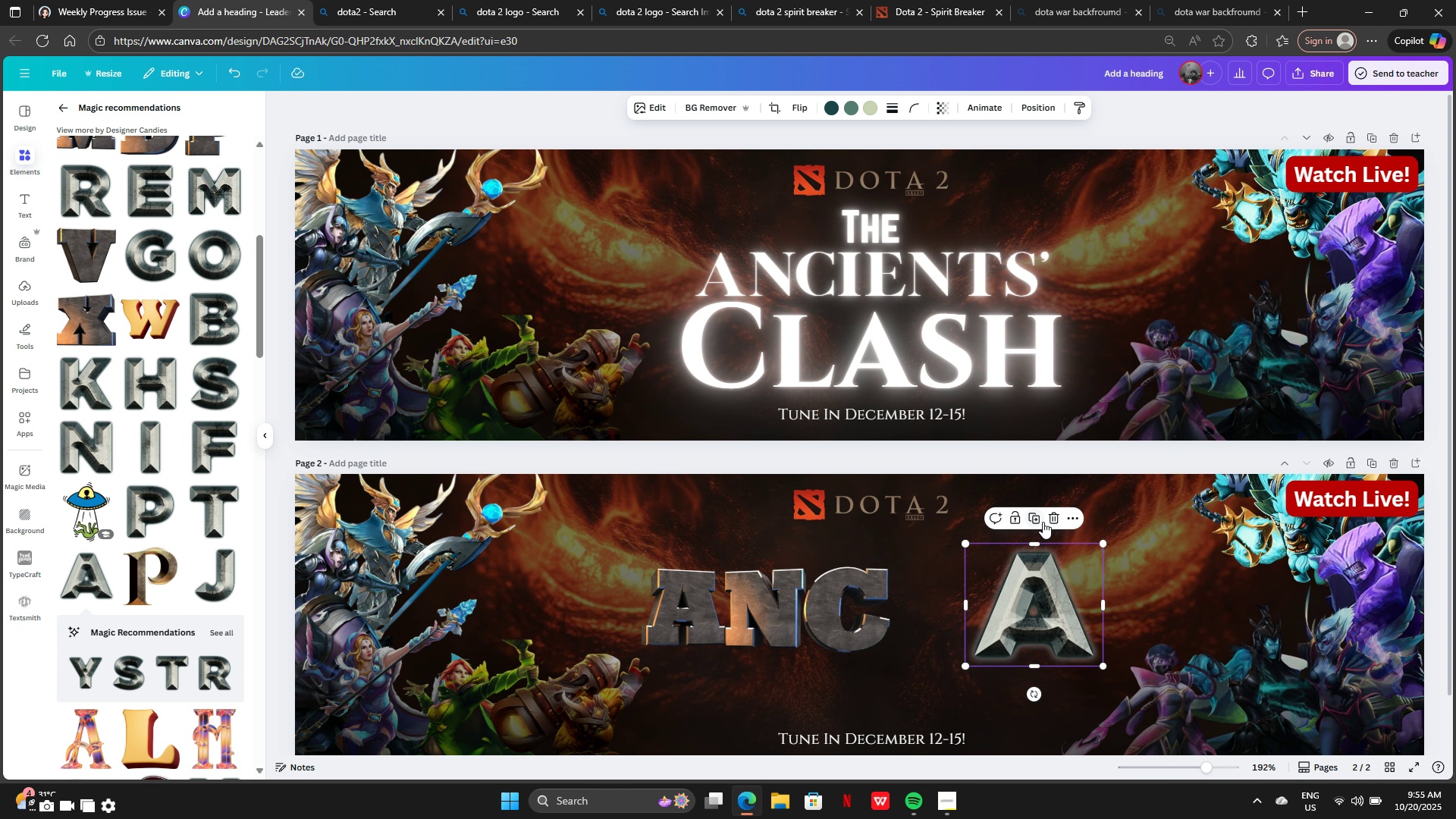 
left_click([1043, 522])
 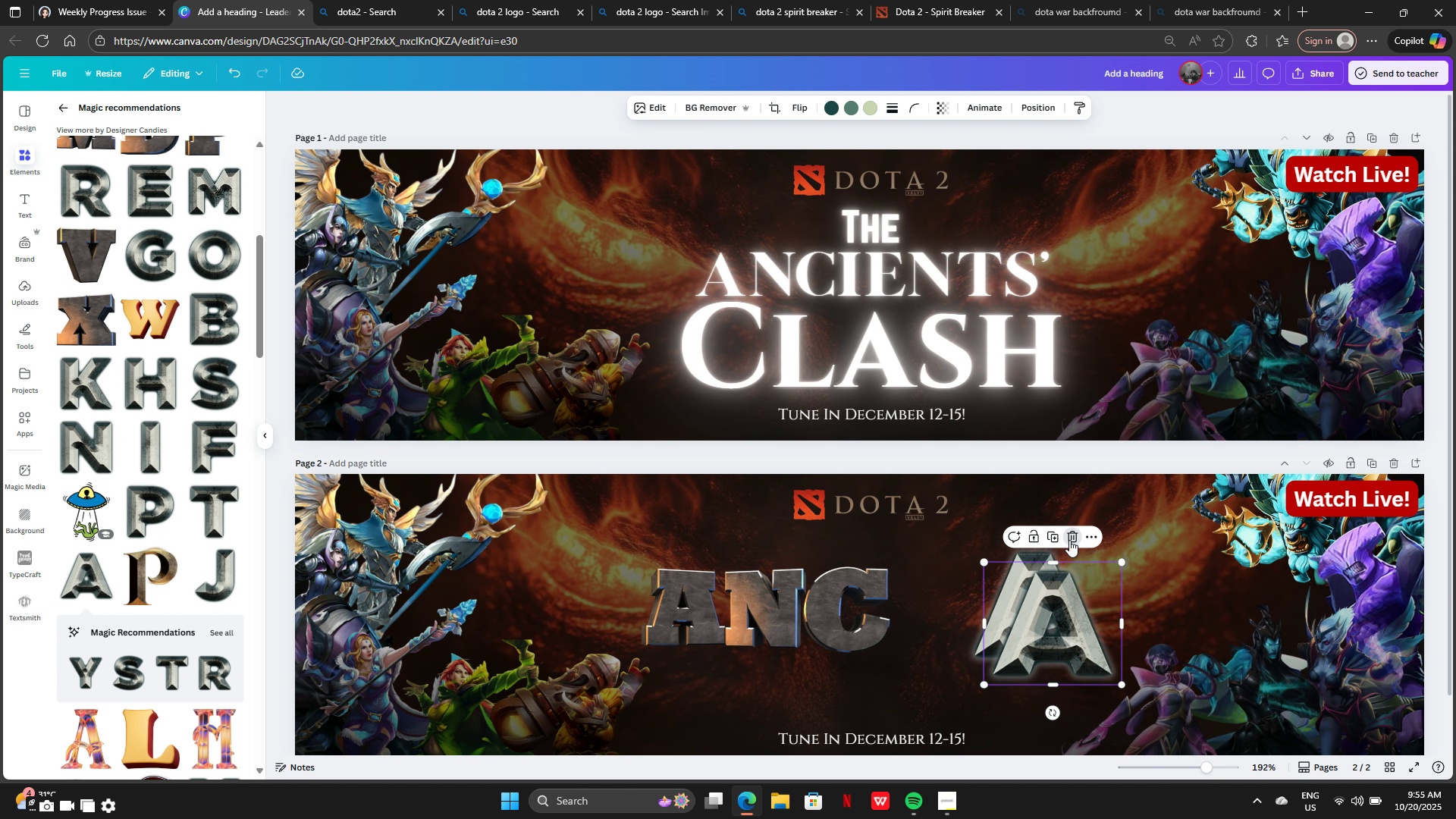 
double_click([1046, 579])
 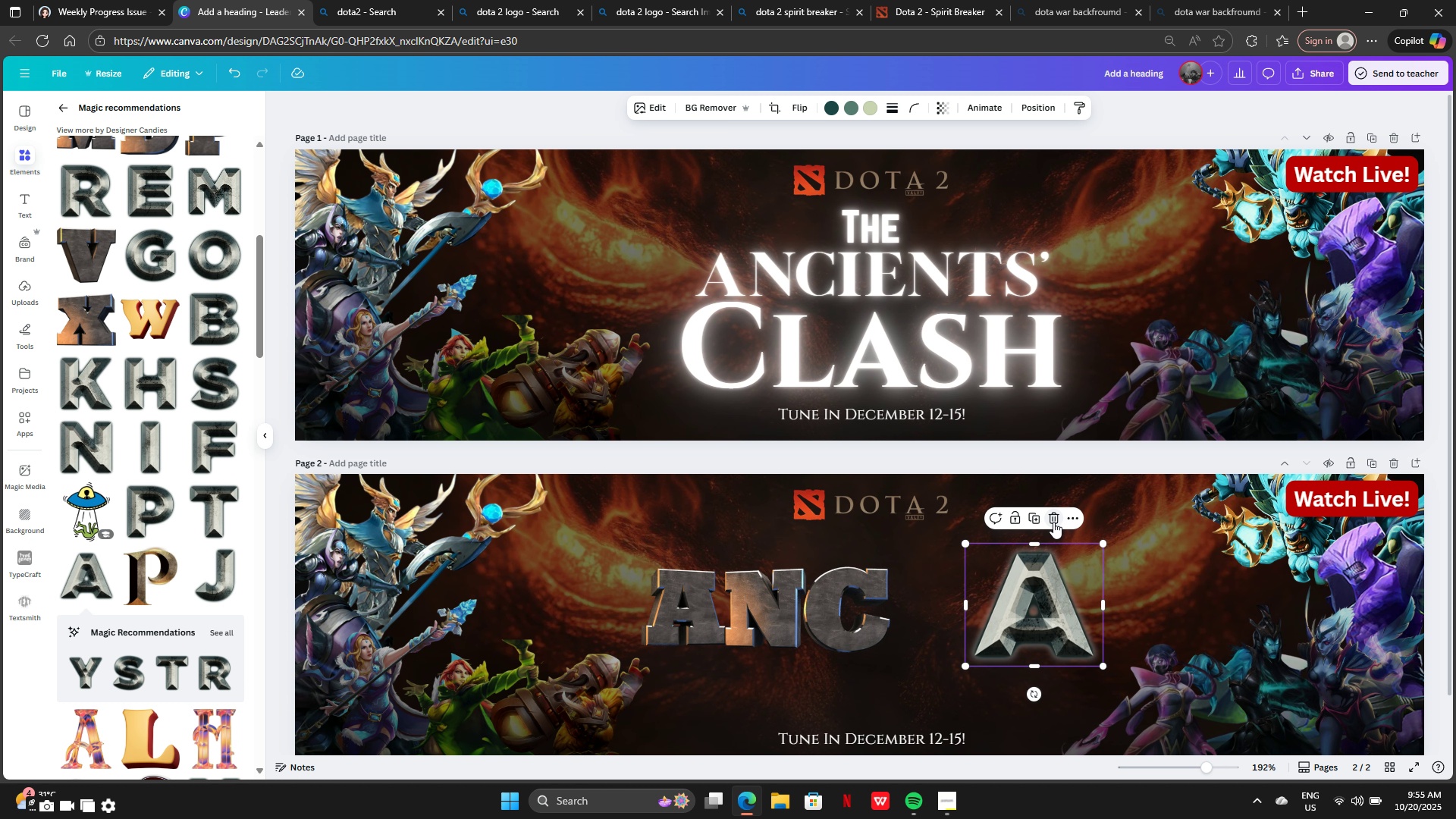 
left_click([1053, 522])
 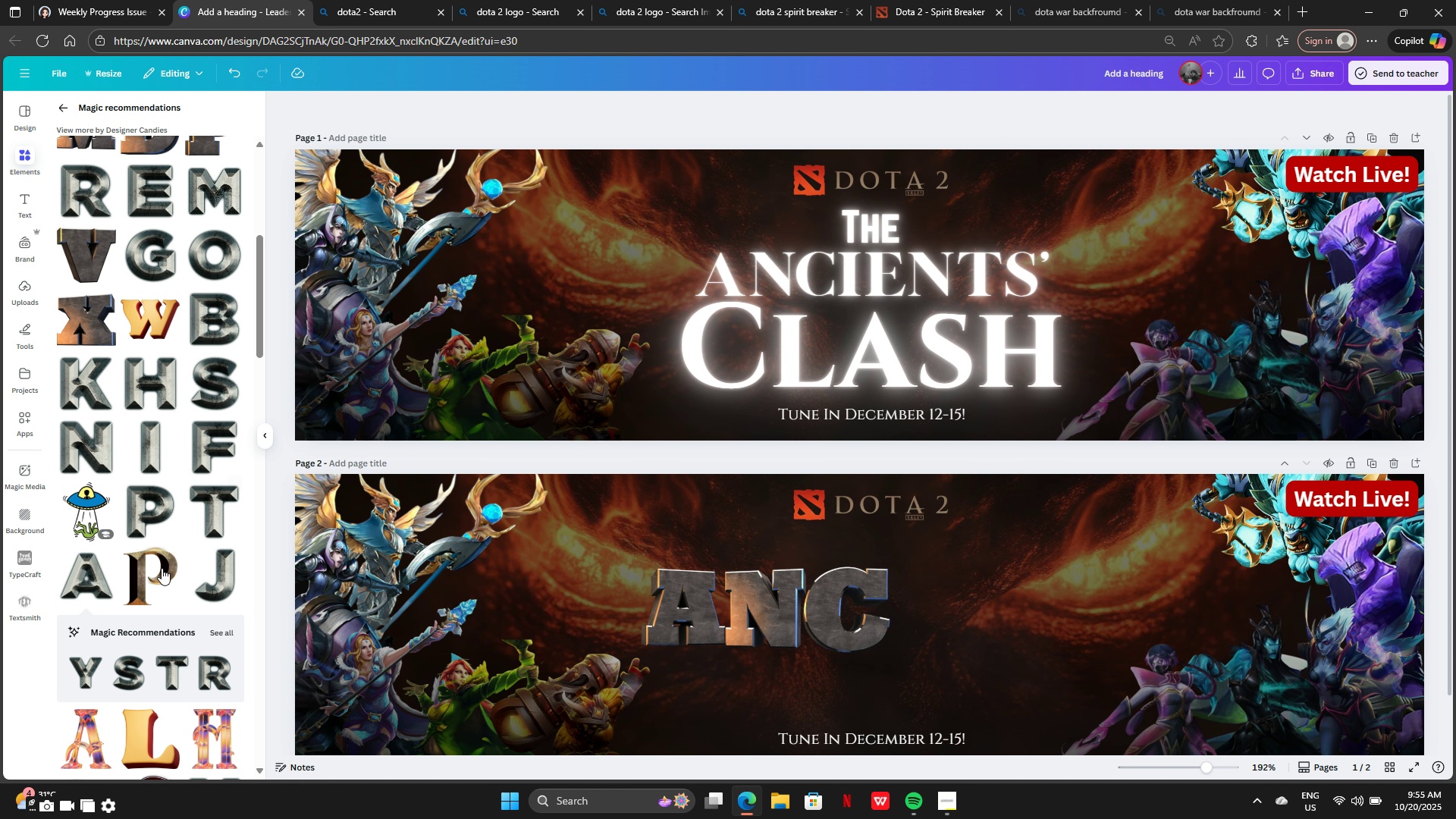 
scroll: coordinate [133, 535], scroll_direction: up, amount: 11.0
 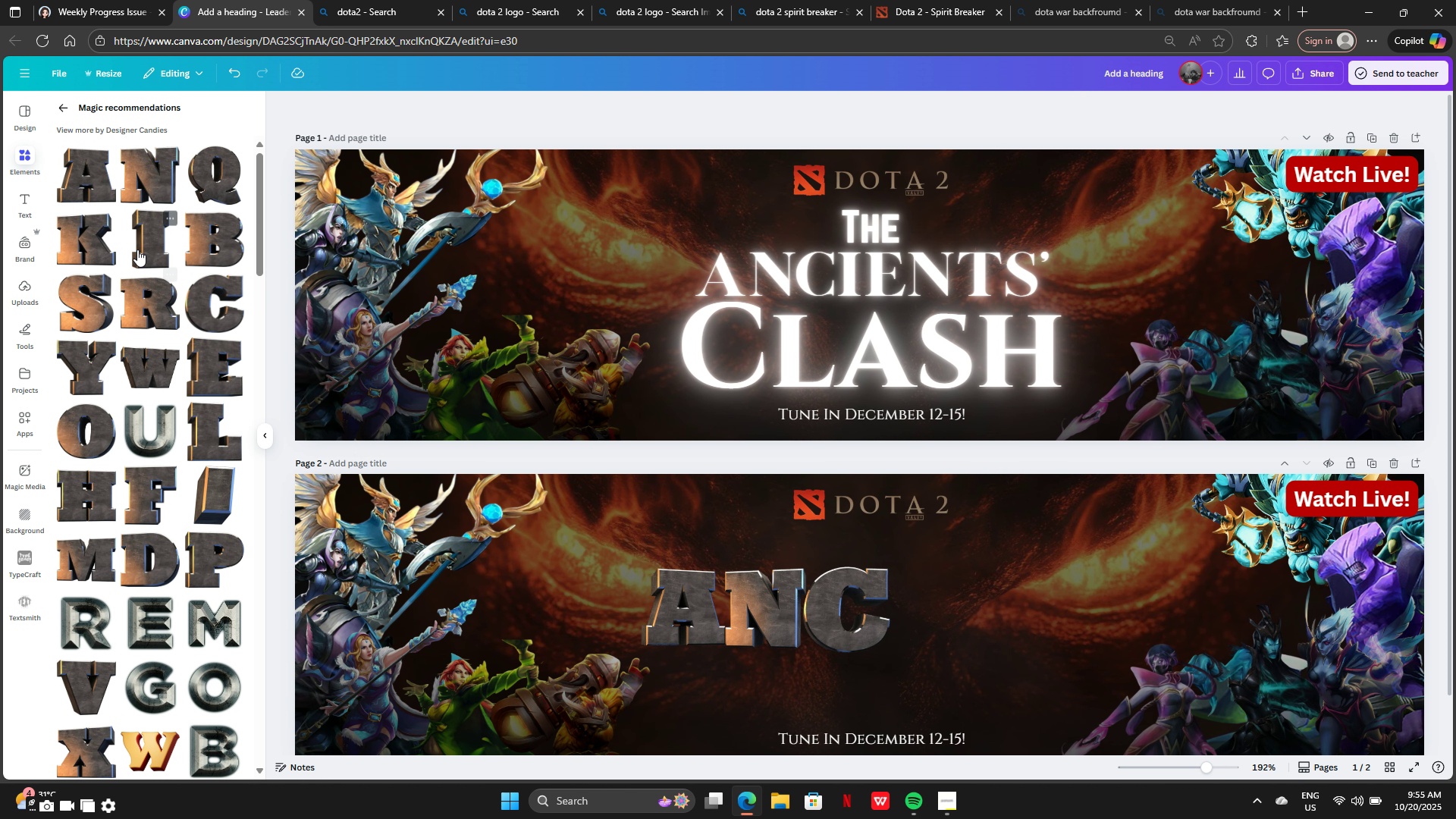 
left_click([137, 249])
 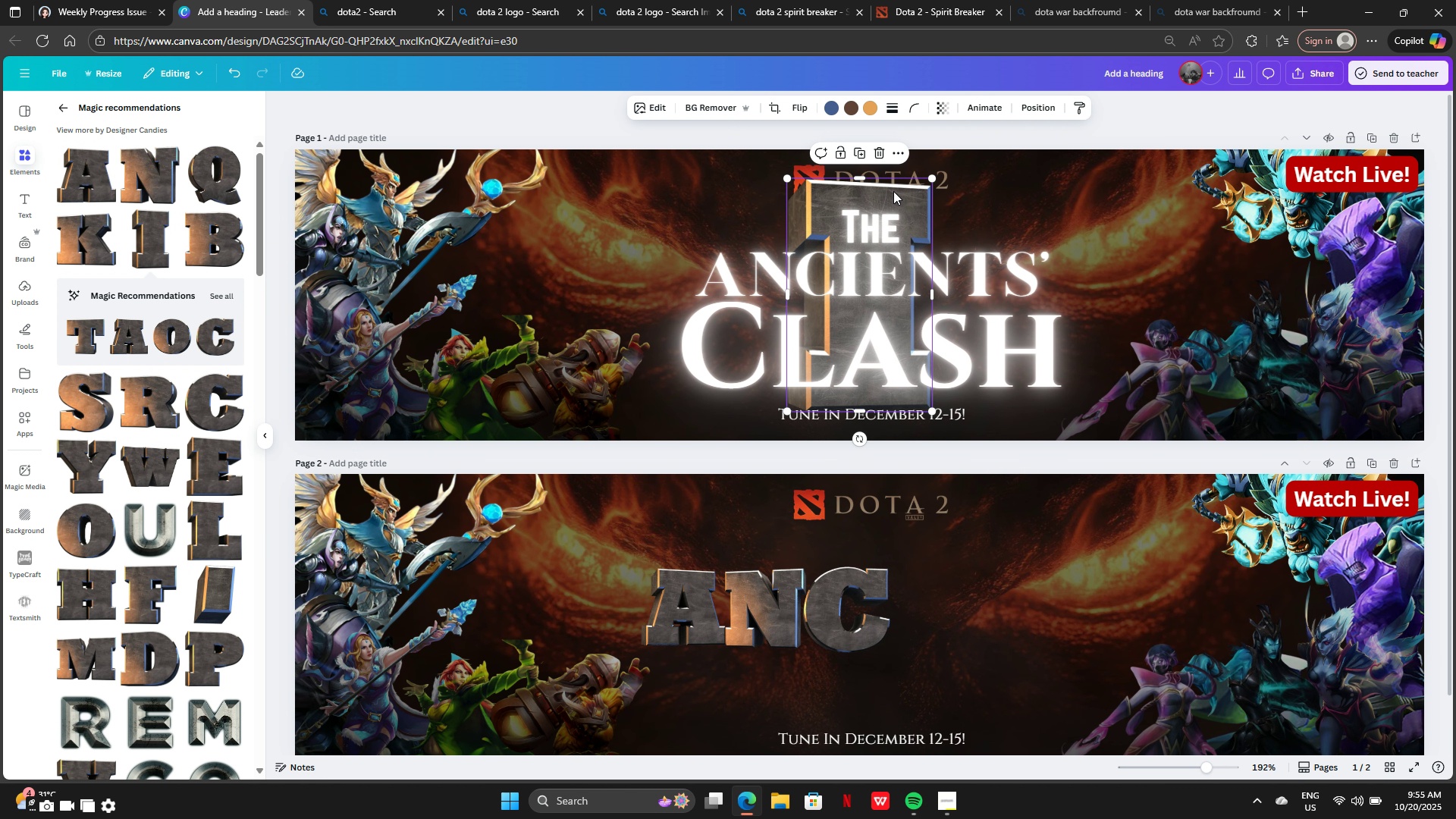 
left_click_drag(start_coordinate=[908, 192], to_coordinate=[1056, 566])
 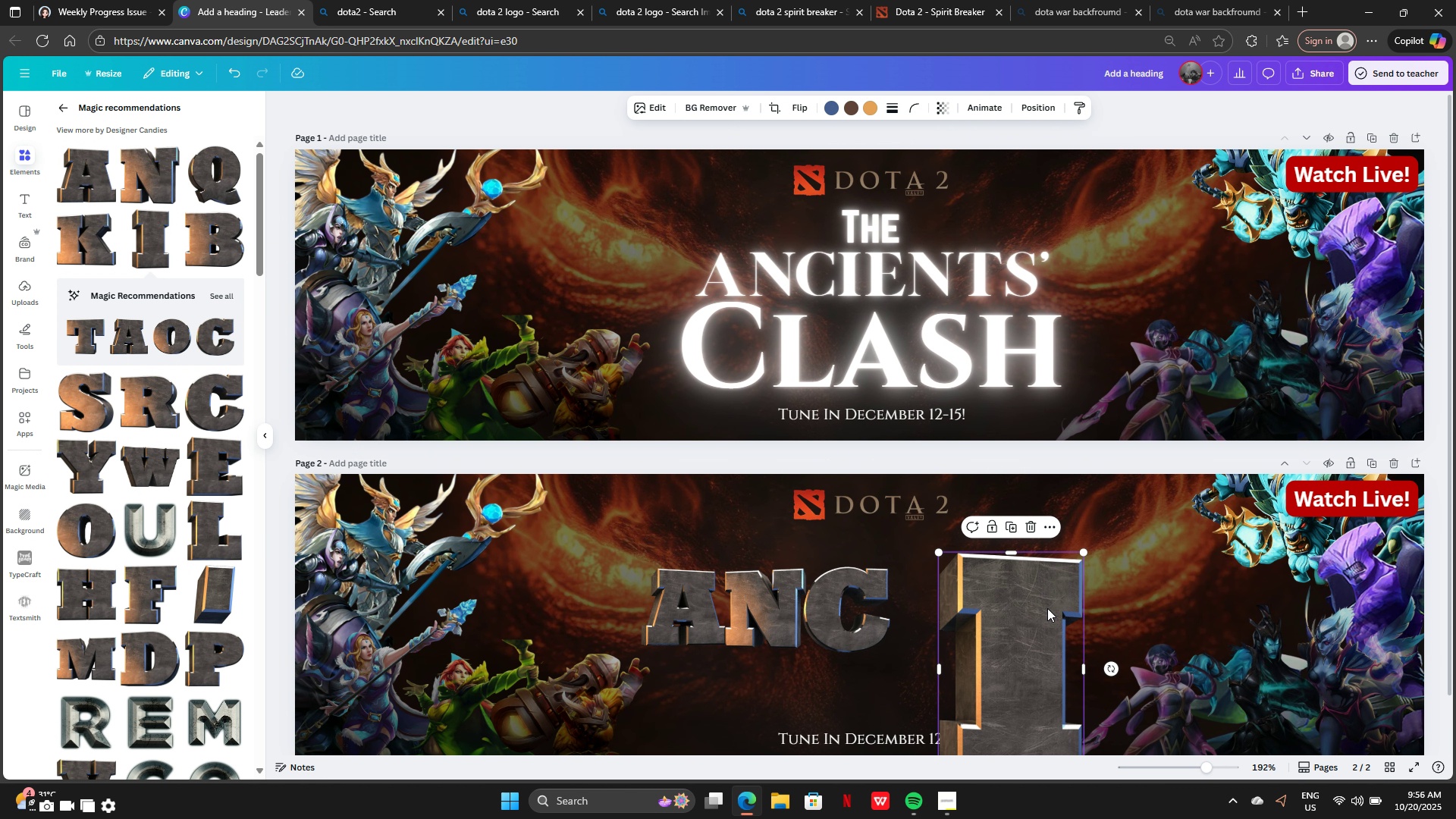 
left_click_drag(start_coordinate=[1049, 608], to_coordinate=[1025, 541])
 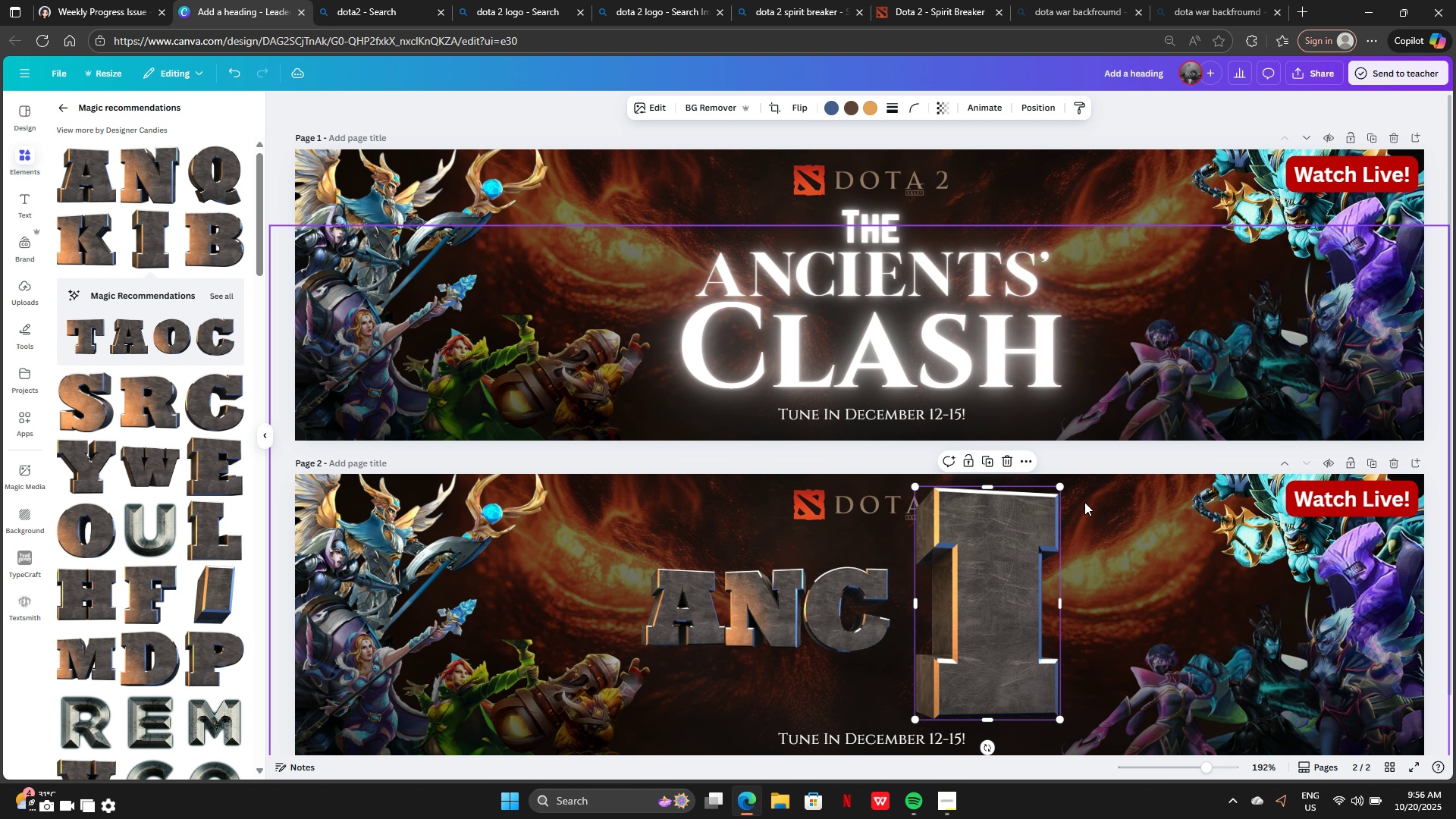 
scroll: coordinate [1088, 537], scroll_direction: down, amount: 5.0
 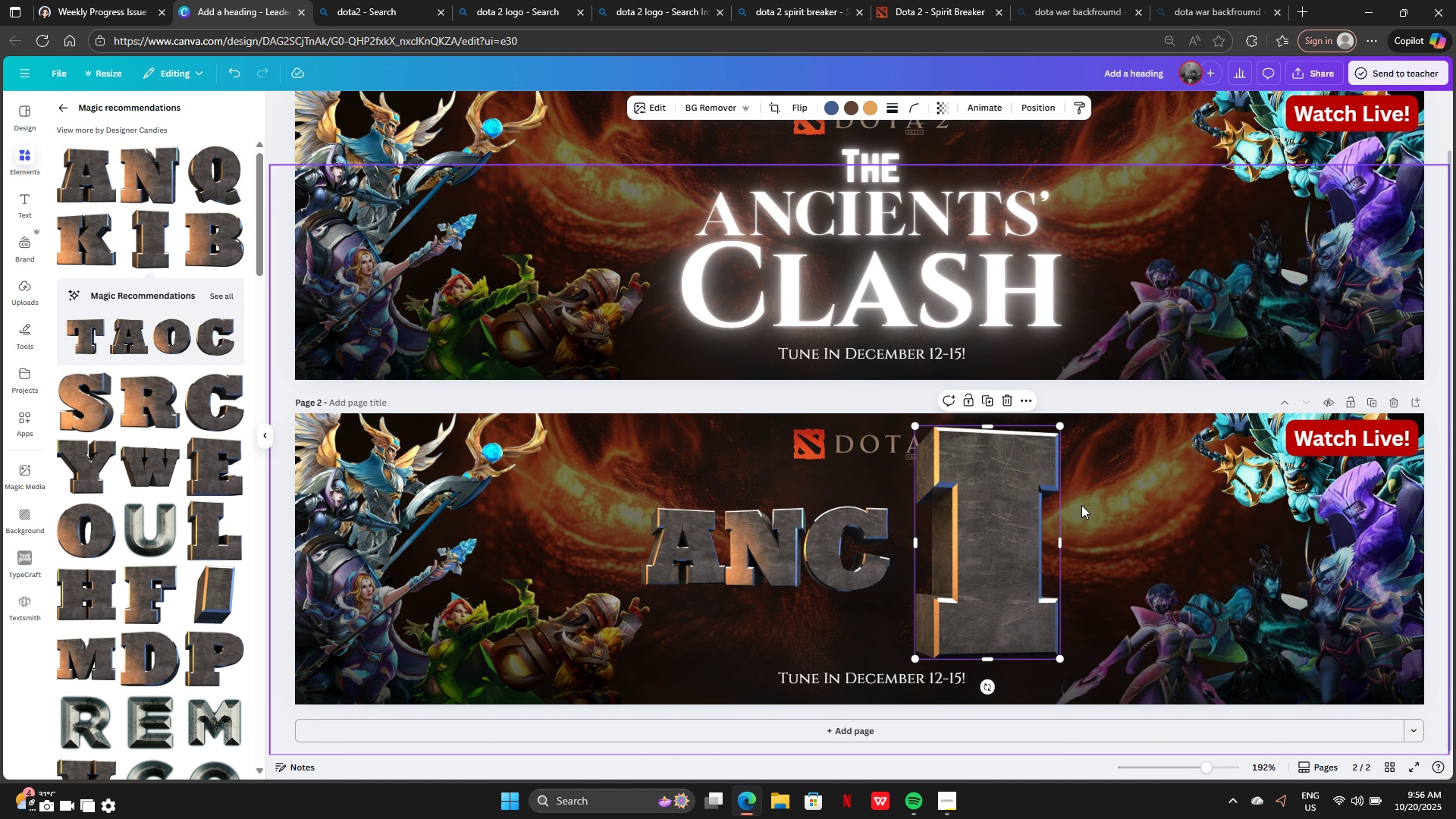 
left_click([1081, 505])
 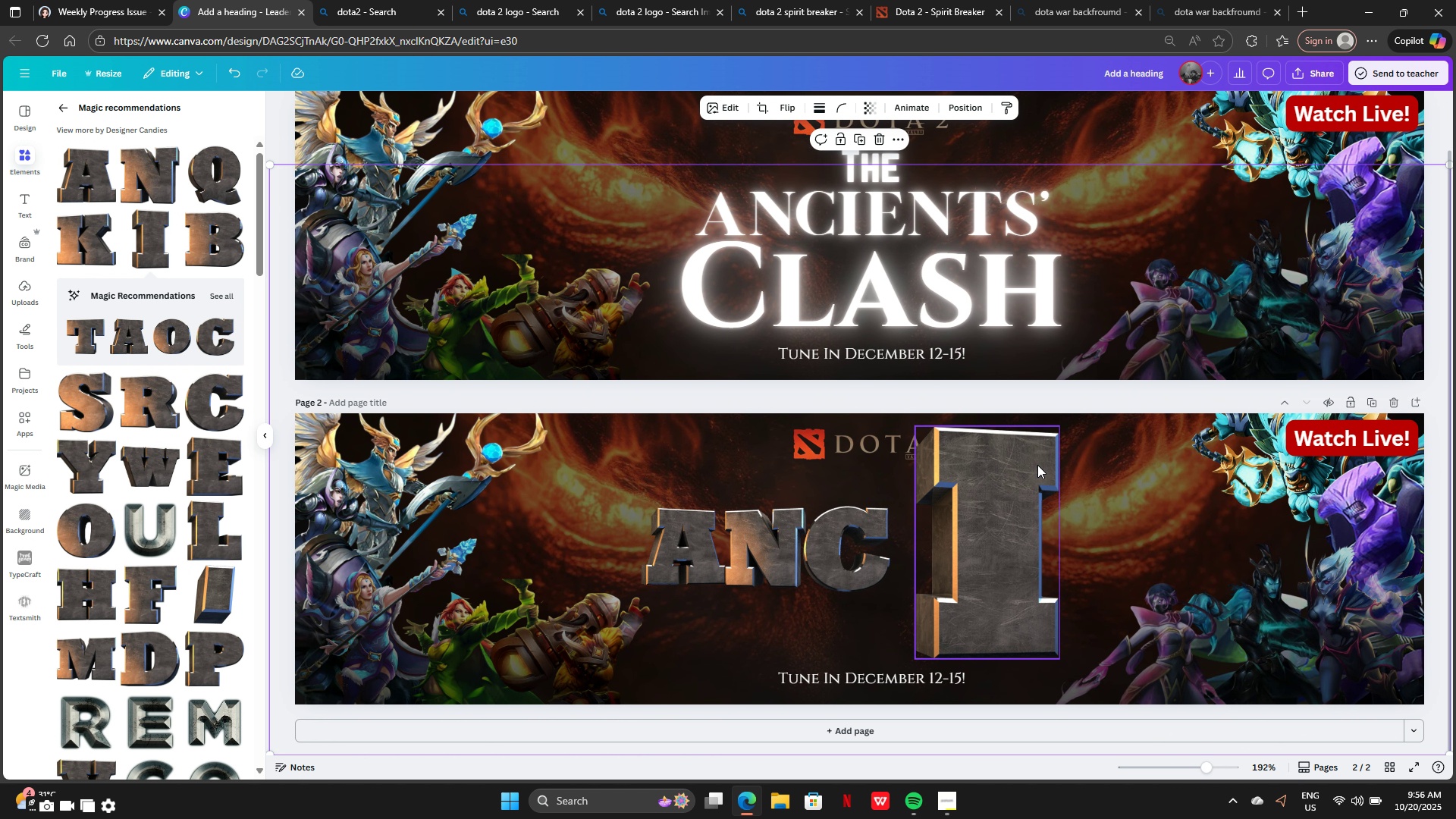 
left_click([1037, 465])
 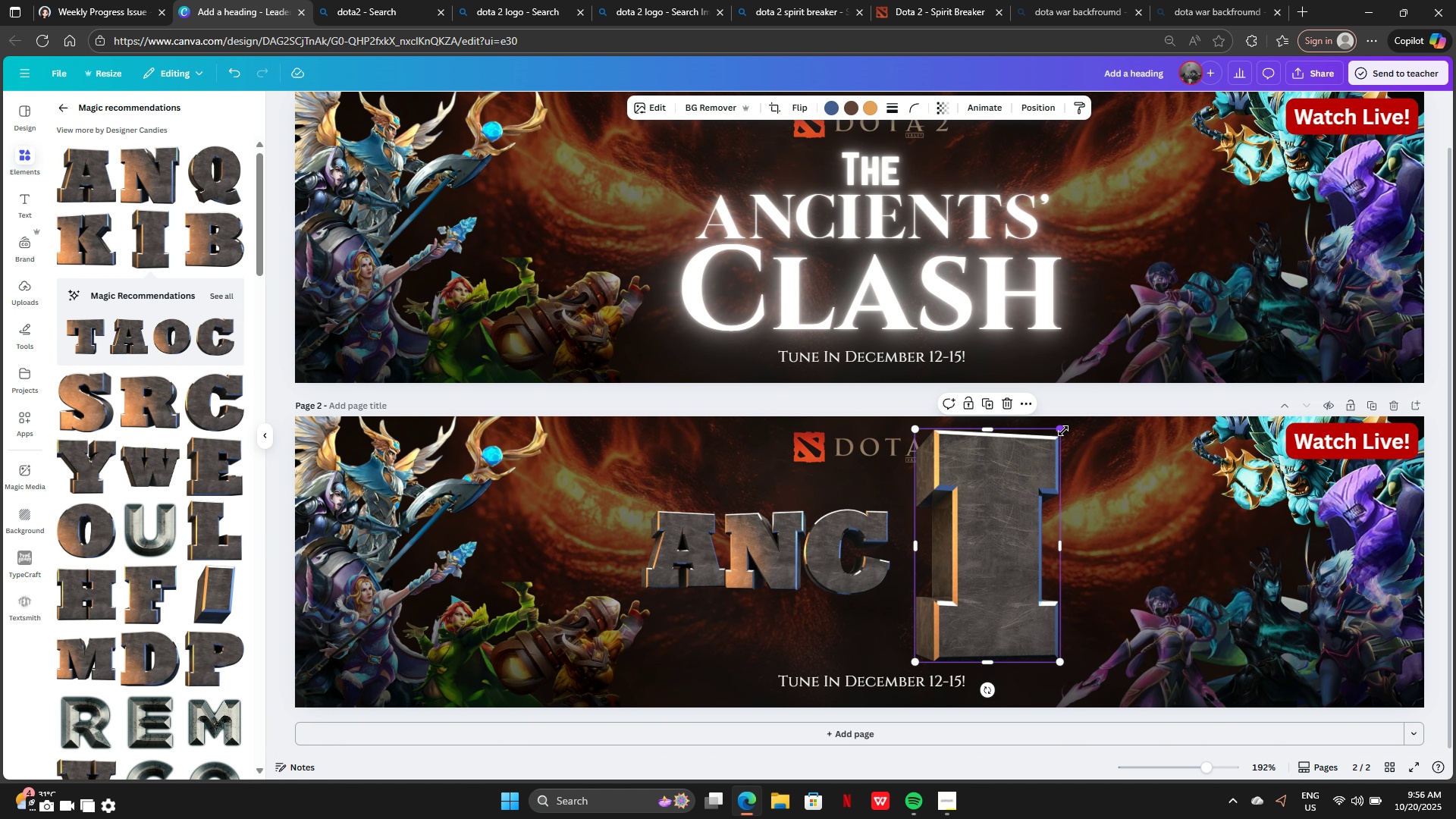 
left_click_drag(start_coordinate=[1063, 430], to_coordinate=[968, 549])
 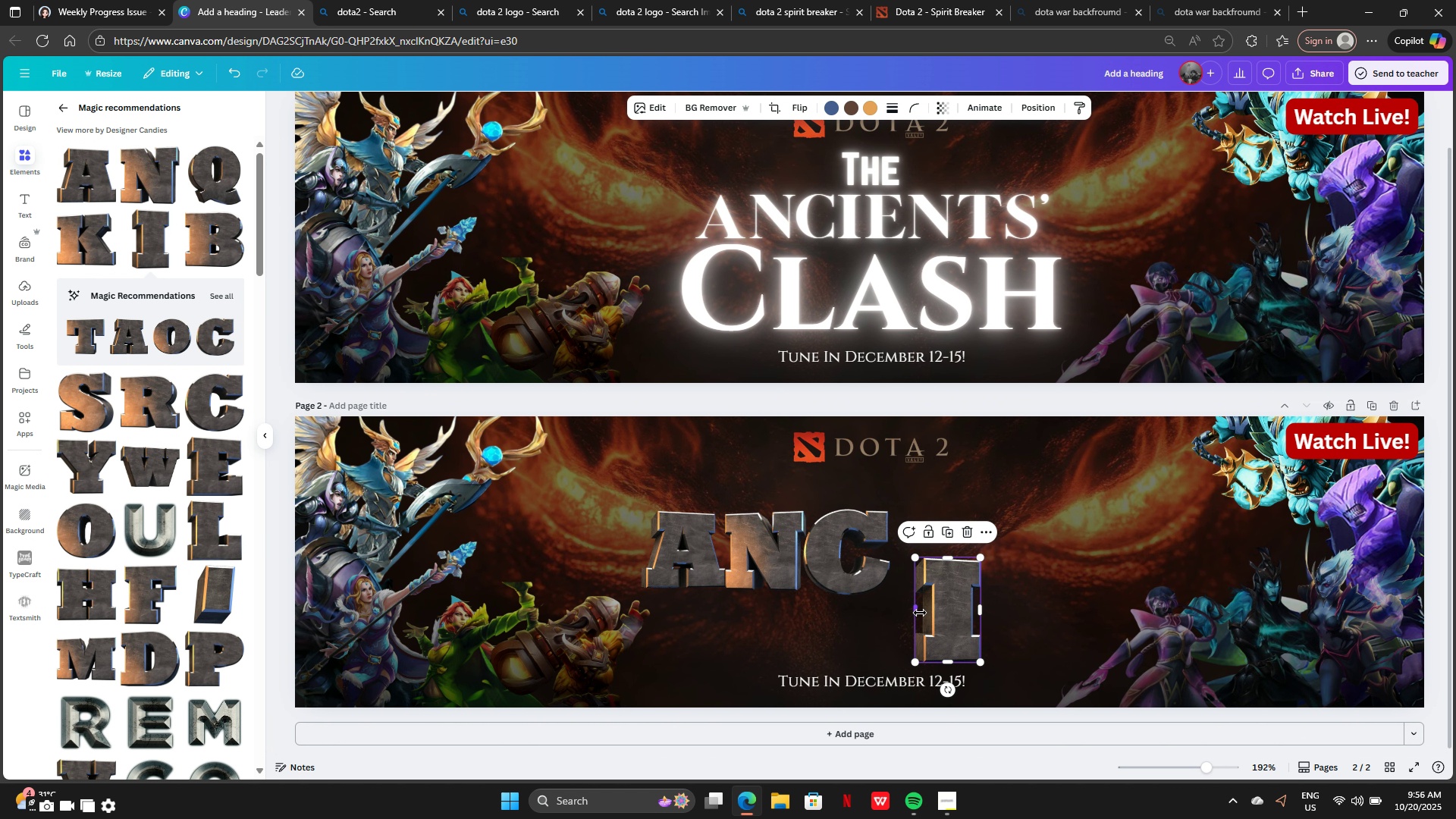 
left_click_drag(start_coordinate=[920, 613], to_coordinate=[912, 558])
 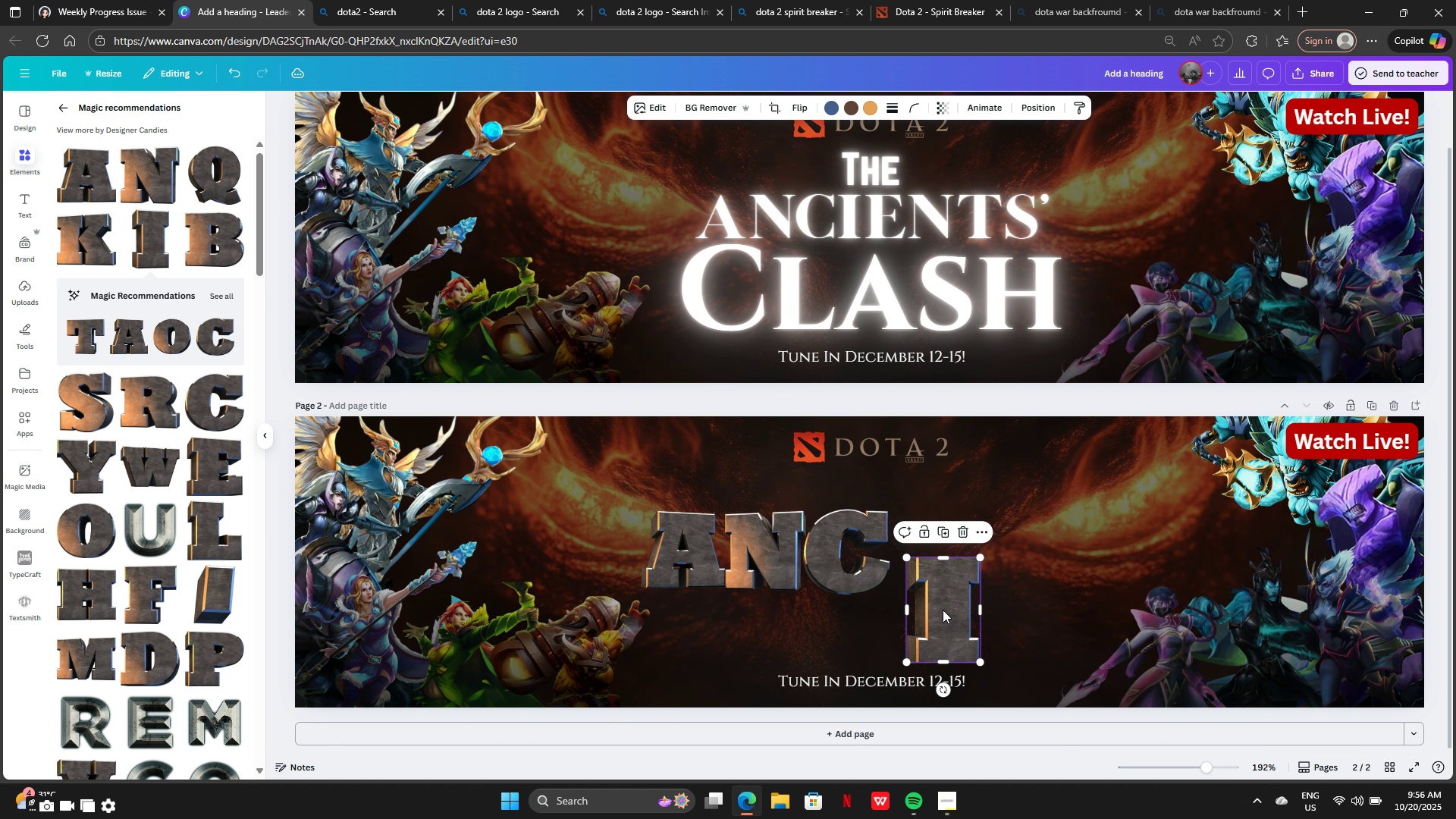 
left_click([943, 610])
 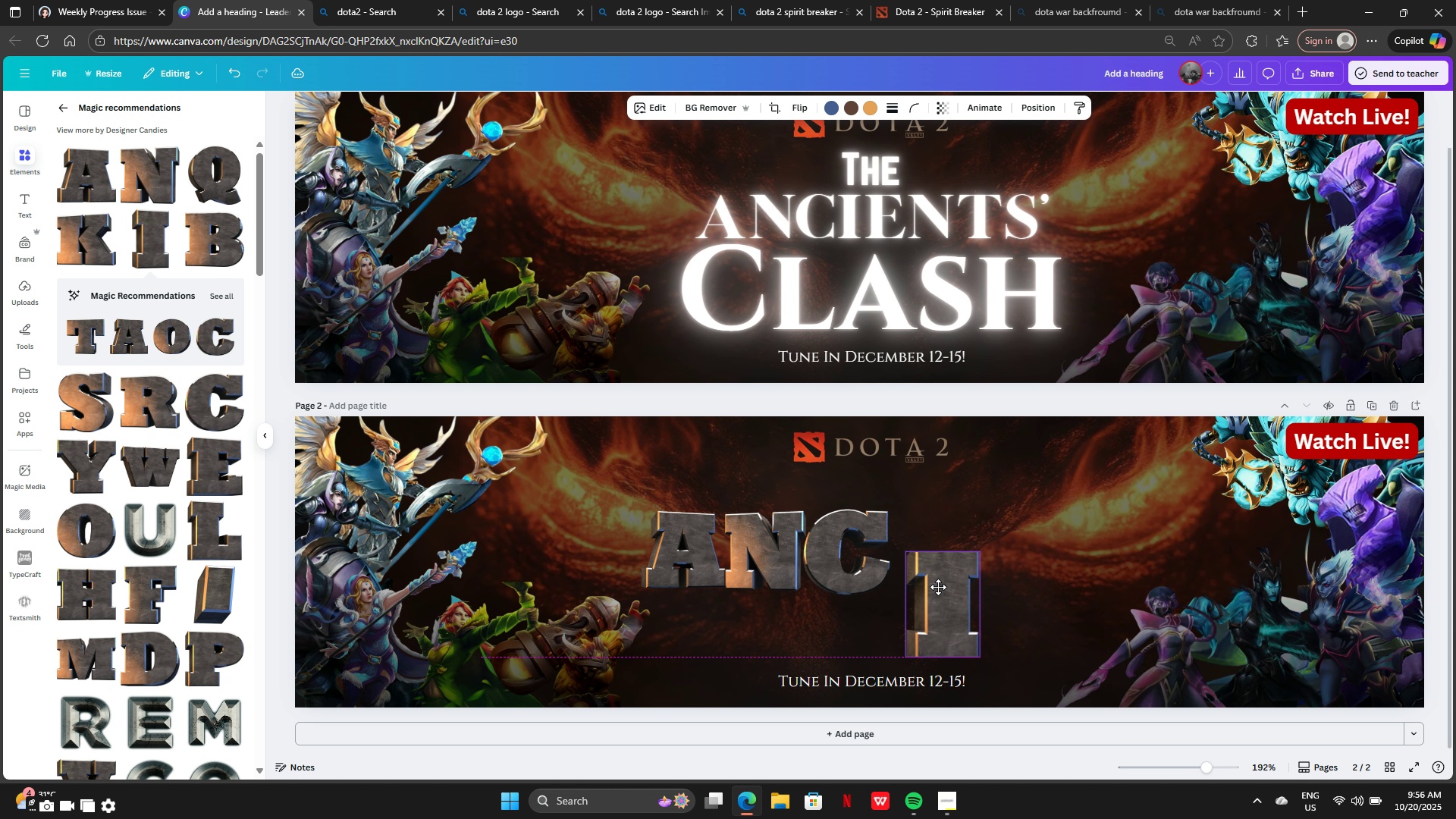 
left_click_drag(start_coordinate=[943, 610], to_coordinate=[932, 548])
 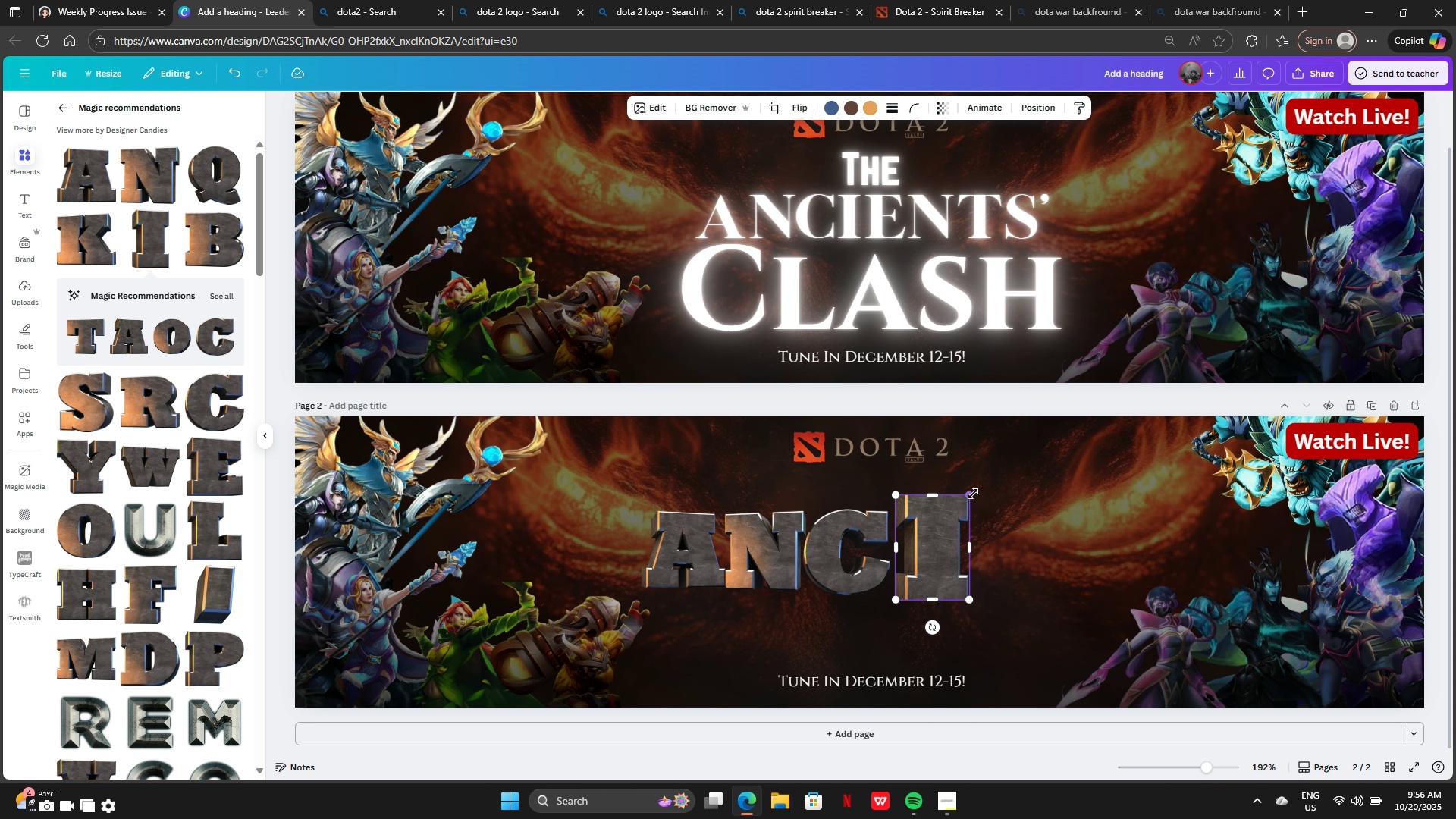 
left_click_drag(start_coordinate=[971, 494], to_coordinate=[962, 508])
 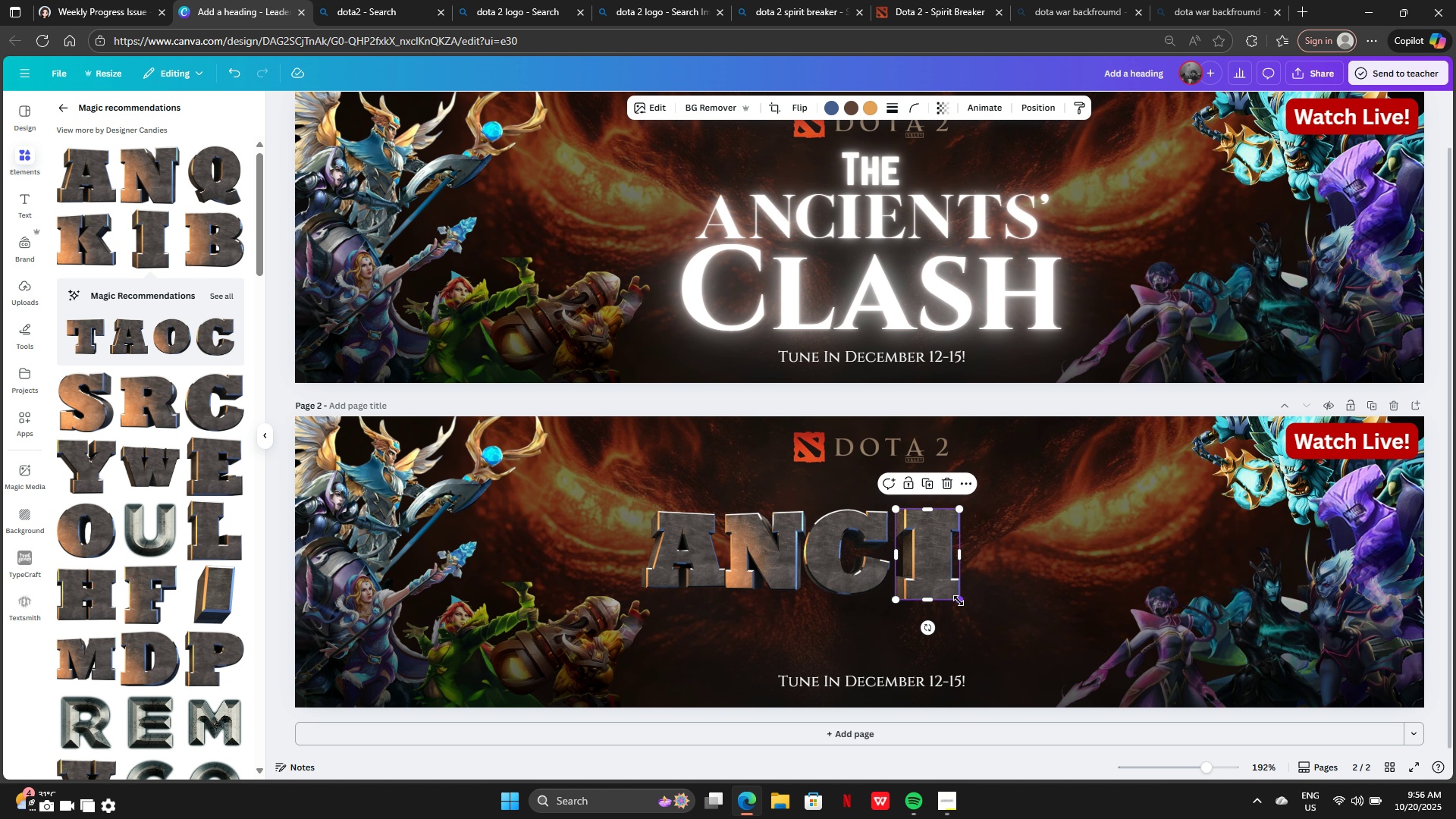 
left_click_drag(start_coordinate=[959, 600], to_coordinate=[956, 593])
 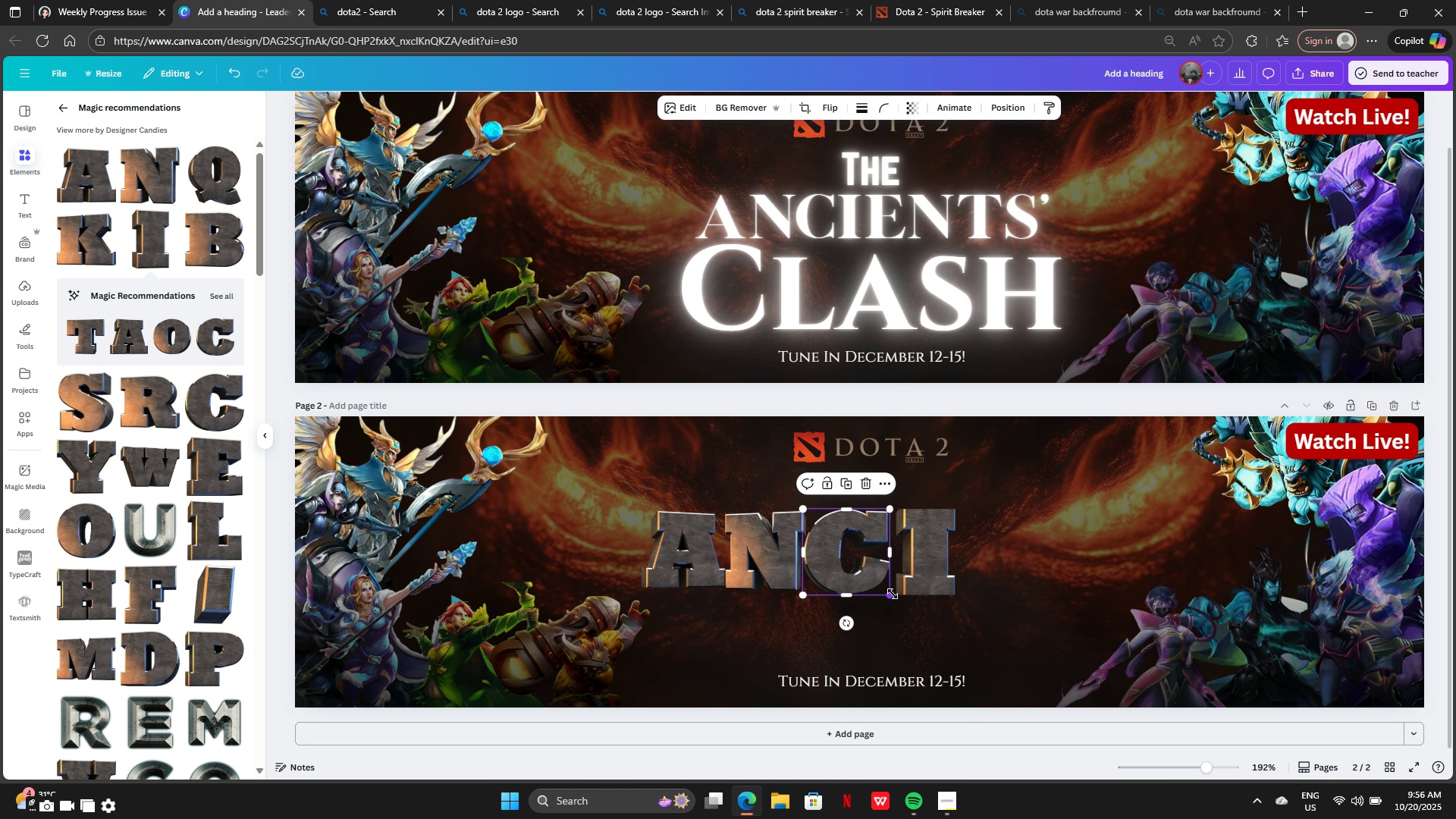 
left_click_drag(start_coordinate=[893, 594], to_coordinate=[891, 589])
 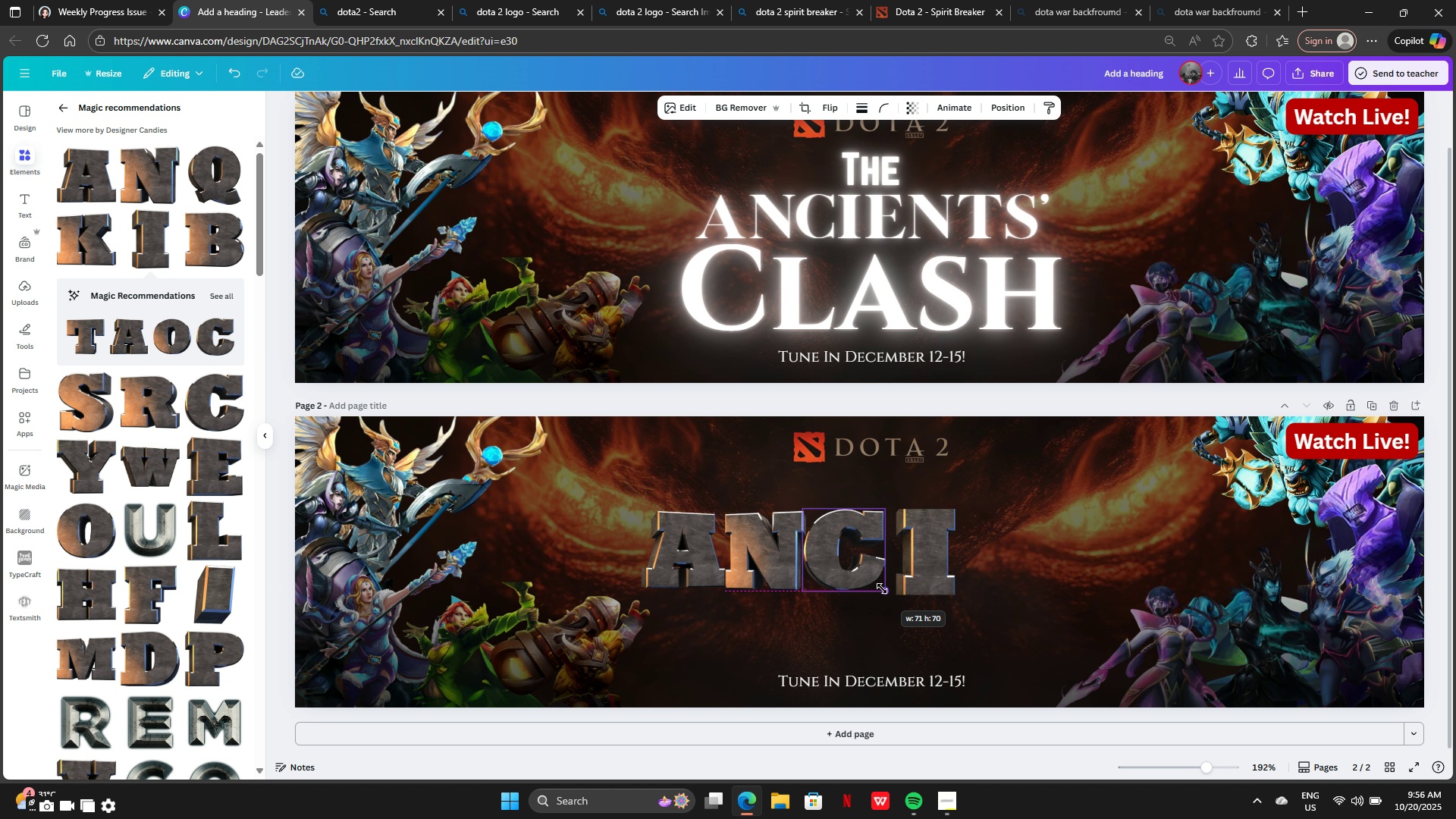 
left_click([943, 575])
 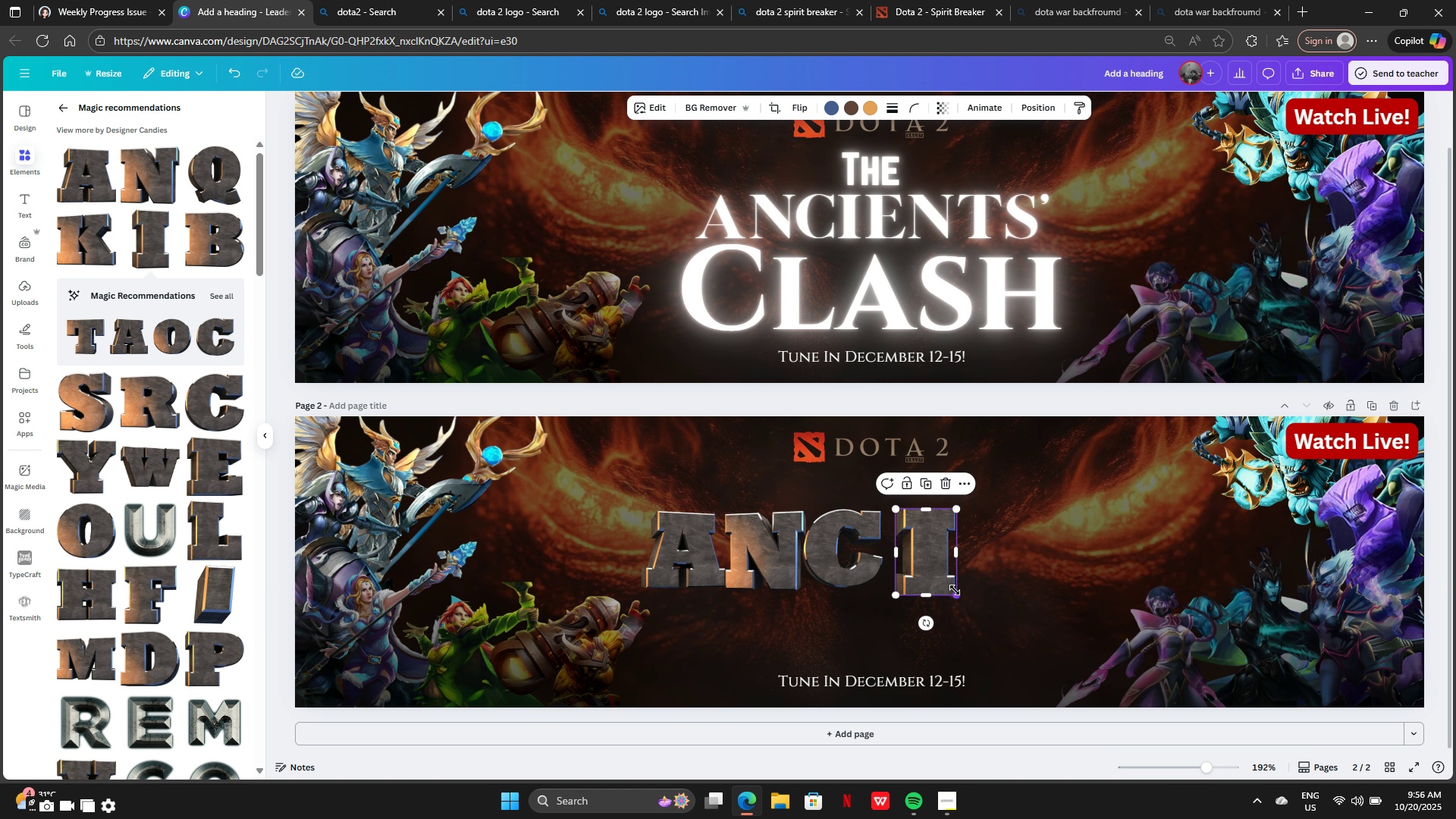 
left_click_drag(start_coordinate=[955, 590], to_coordinate=[951, 584])
 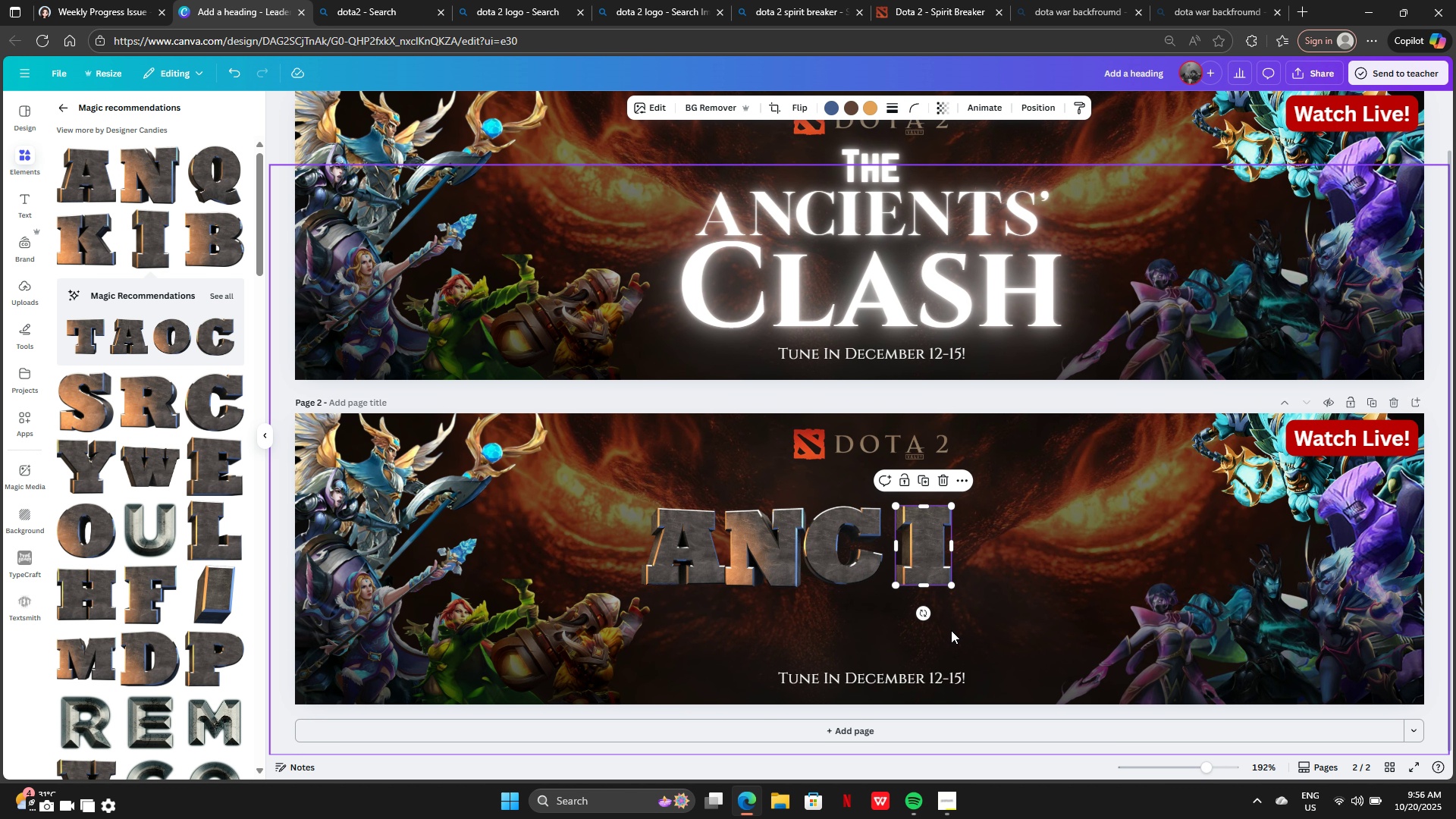 
left_click([951, 630])
 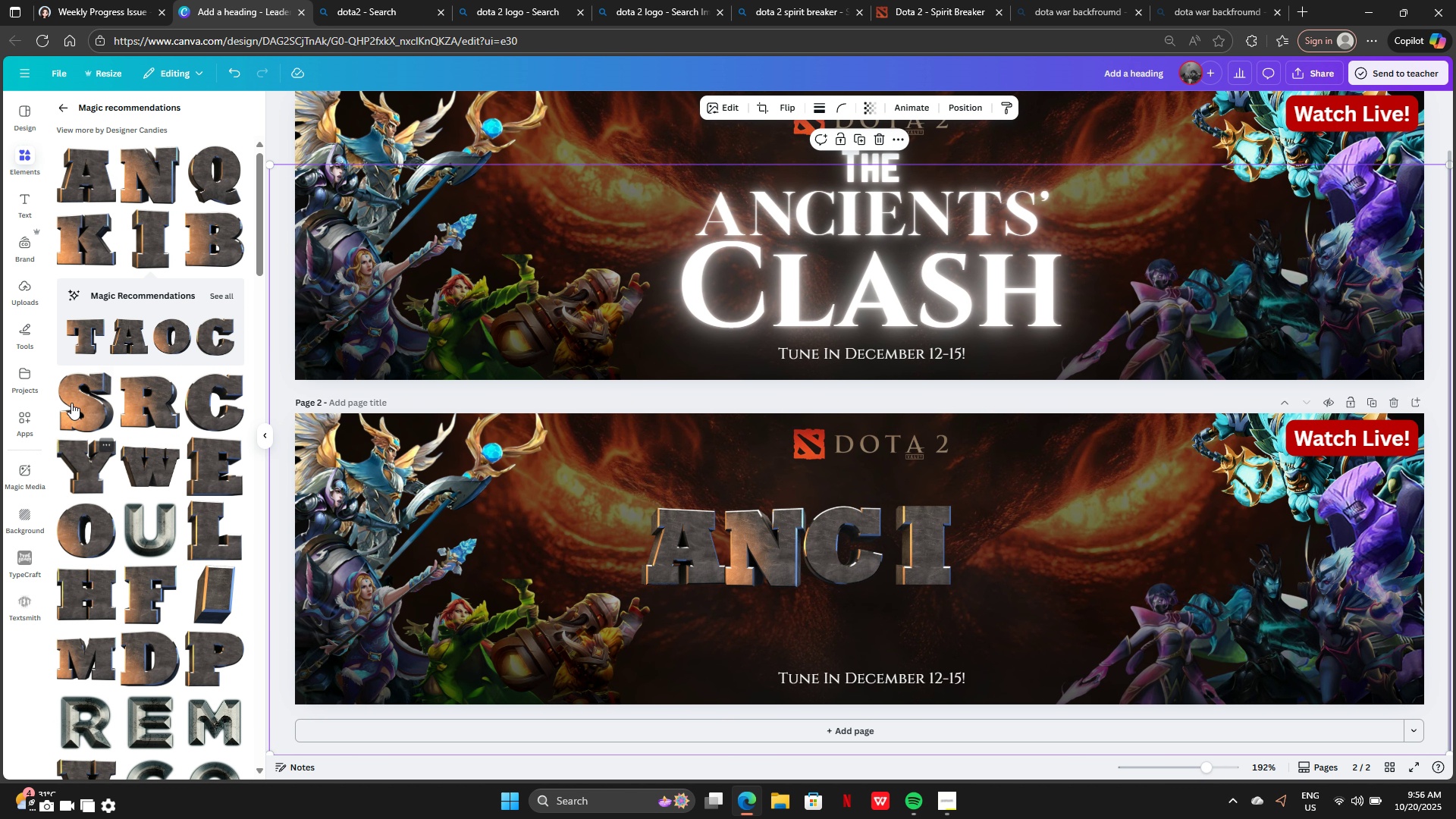 
scroll: coordinate [221, 557], scroll_direction: down, amount: 25.0
 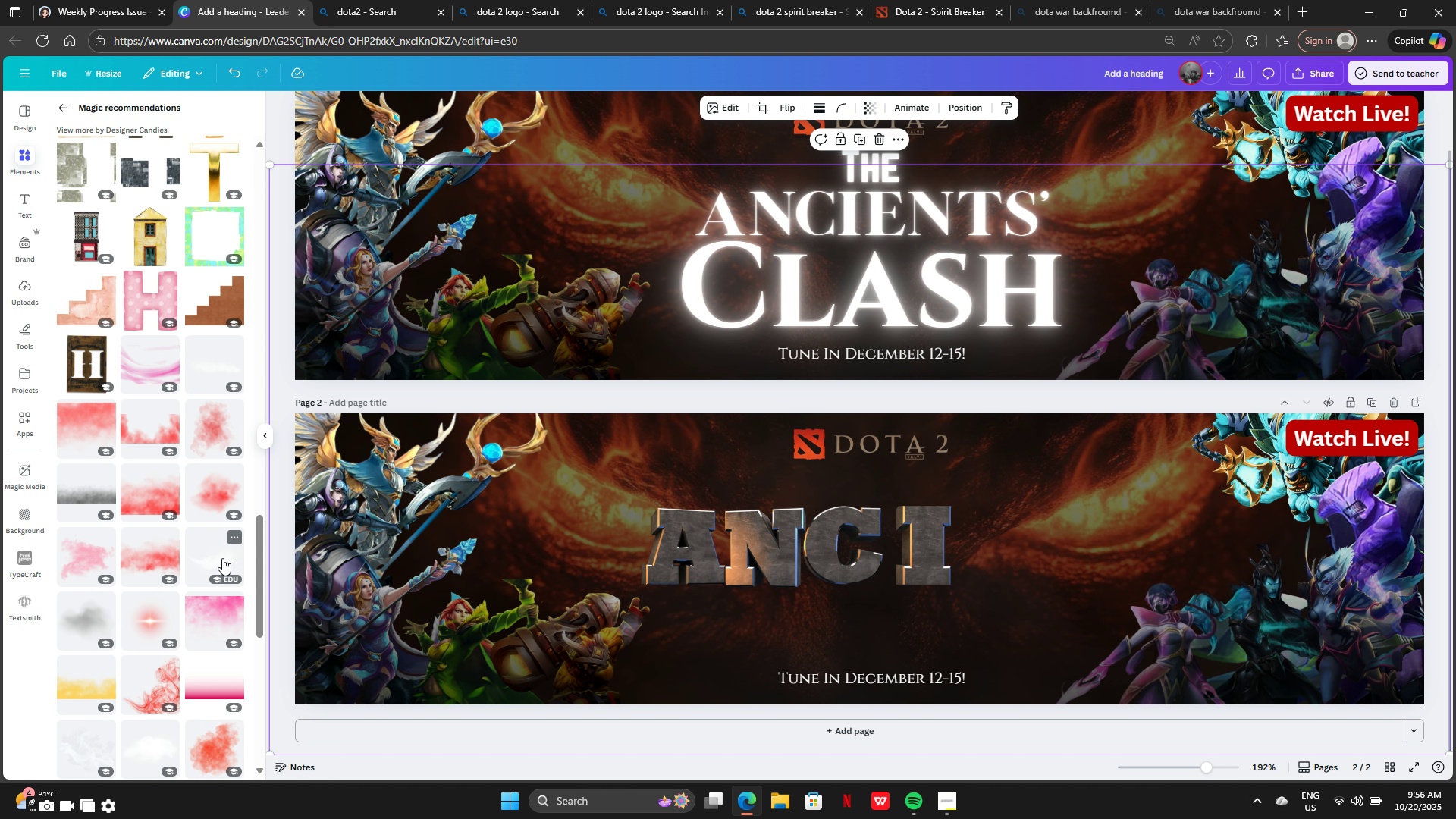 
scroll: coordinate [221, 554], scroll_direction: up, amount: 29.0
 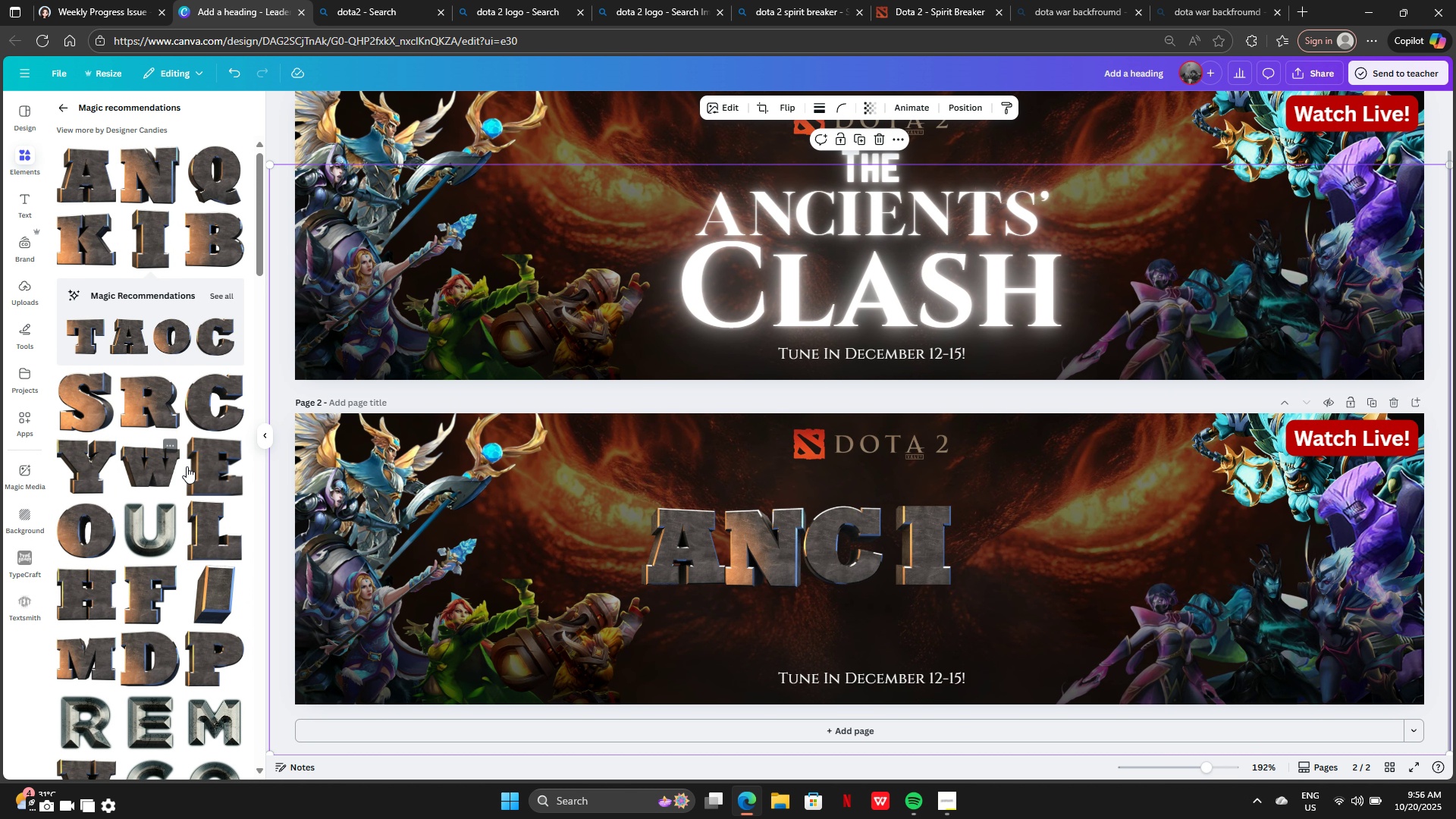 
left_click([212, 468])
 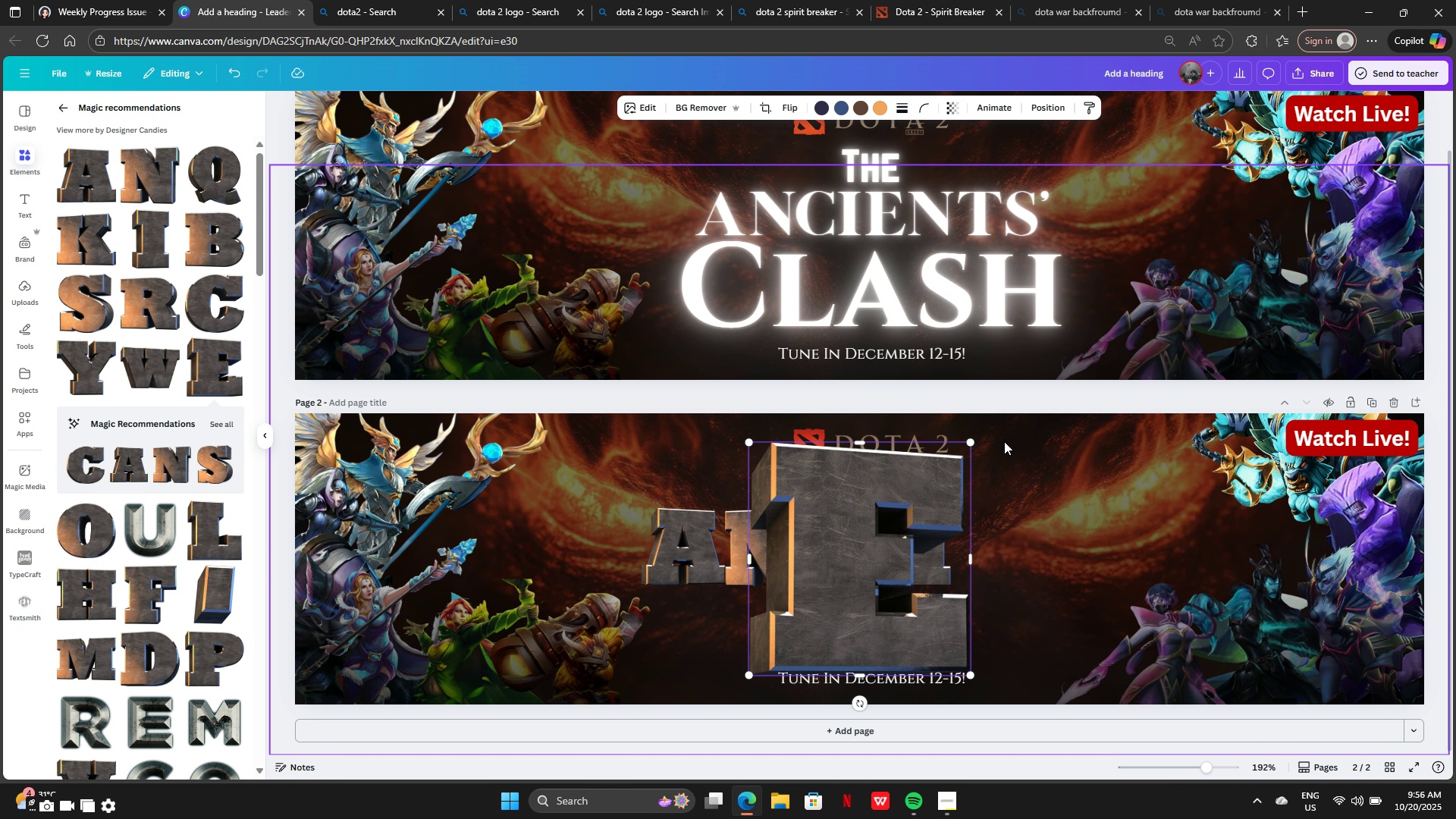 
left_click_drag(start_coordinate=[971, 441], to_coordinate=[860, 563])
 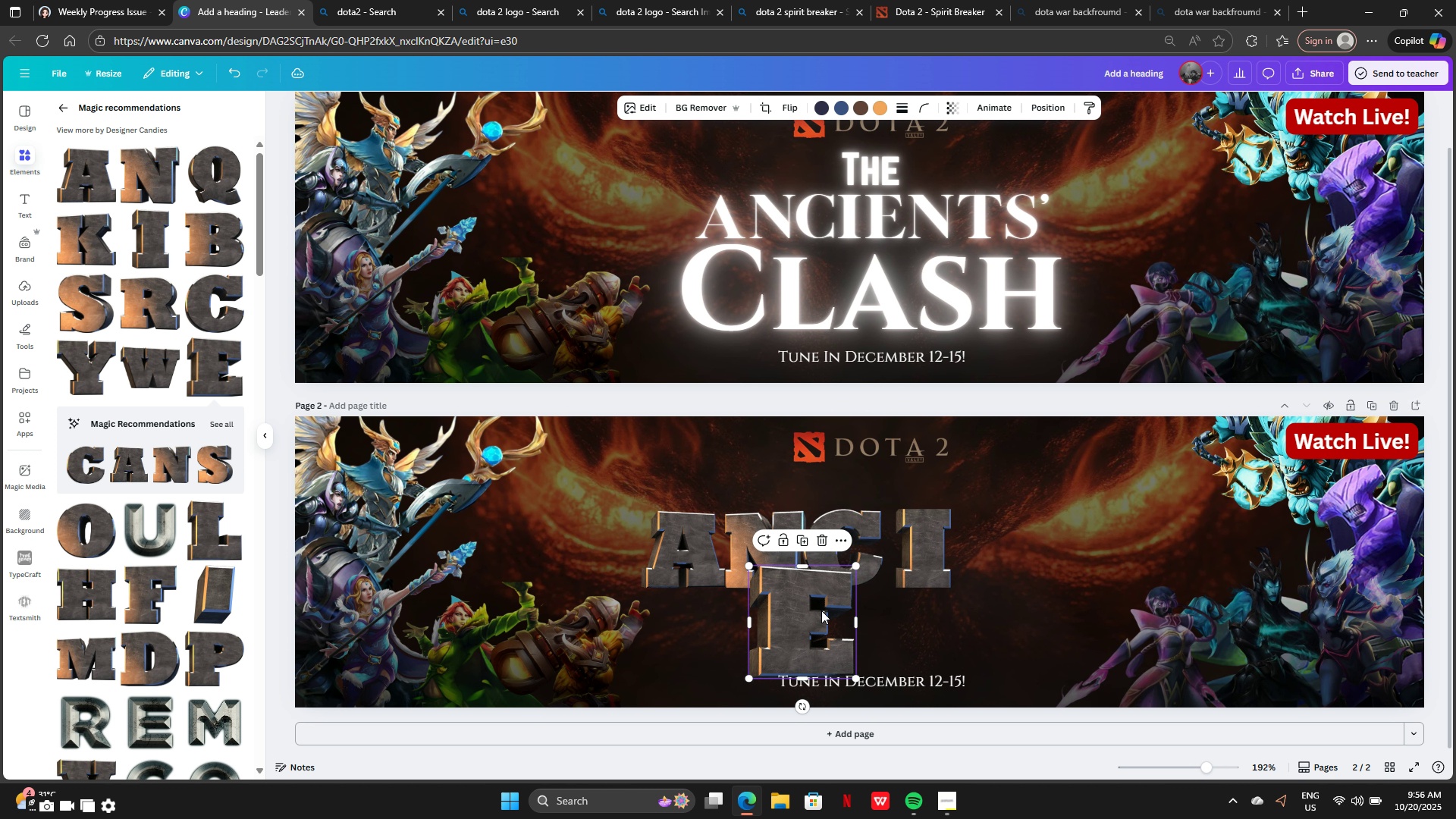 
left_click_drag(start_coordinate=[821, 610], to_coordinate=[1043, 533])
 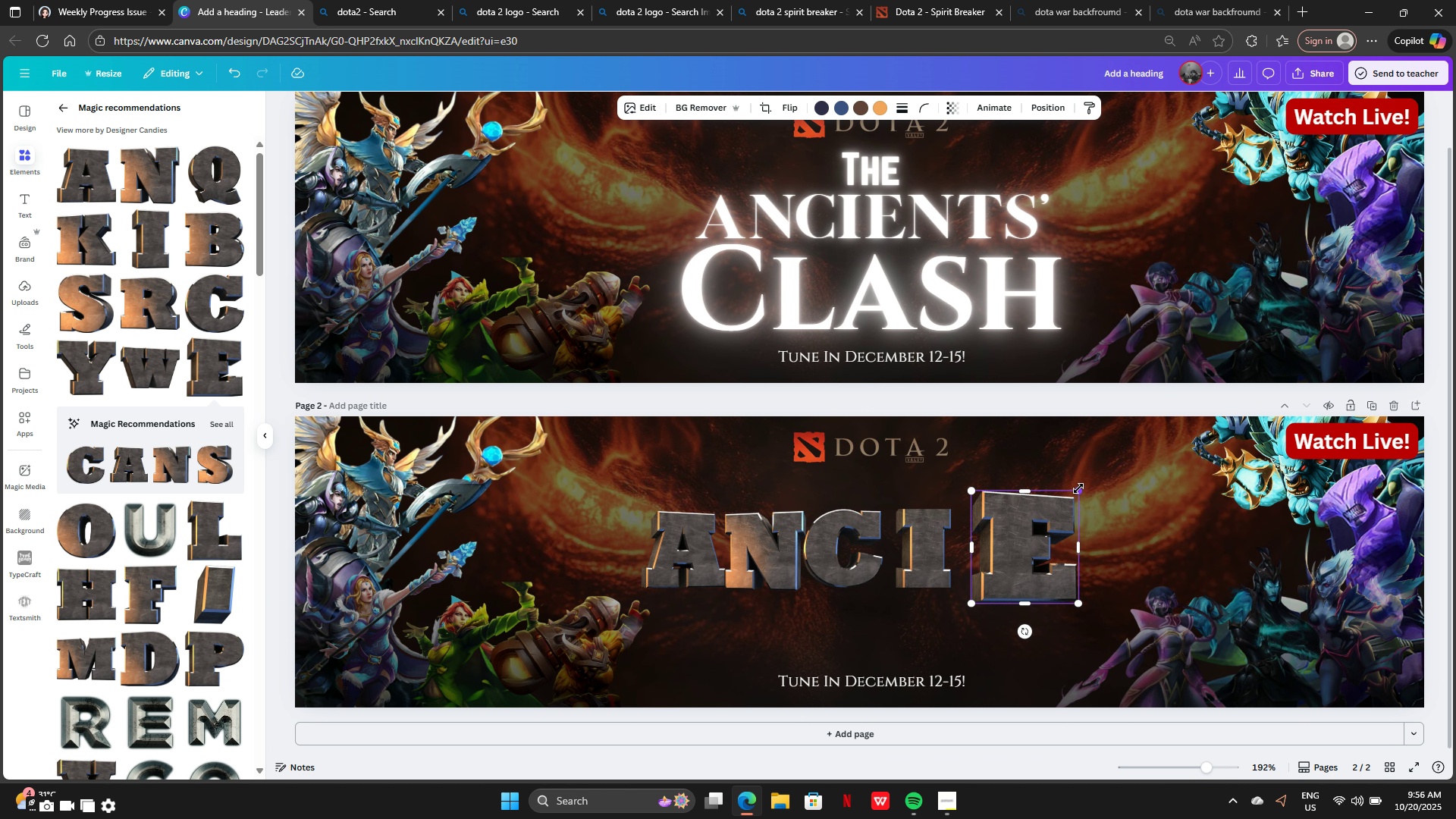 
left_click_drag(start_coordinate=[1078, 488], to_coordinate=[1050, 513])
 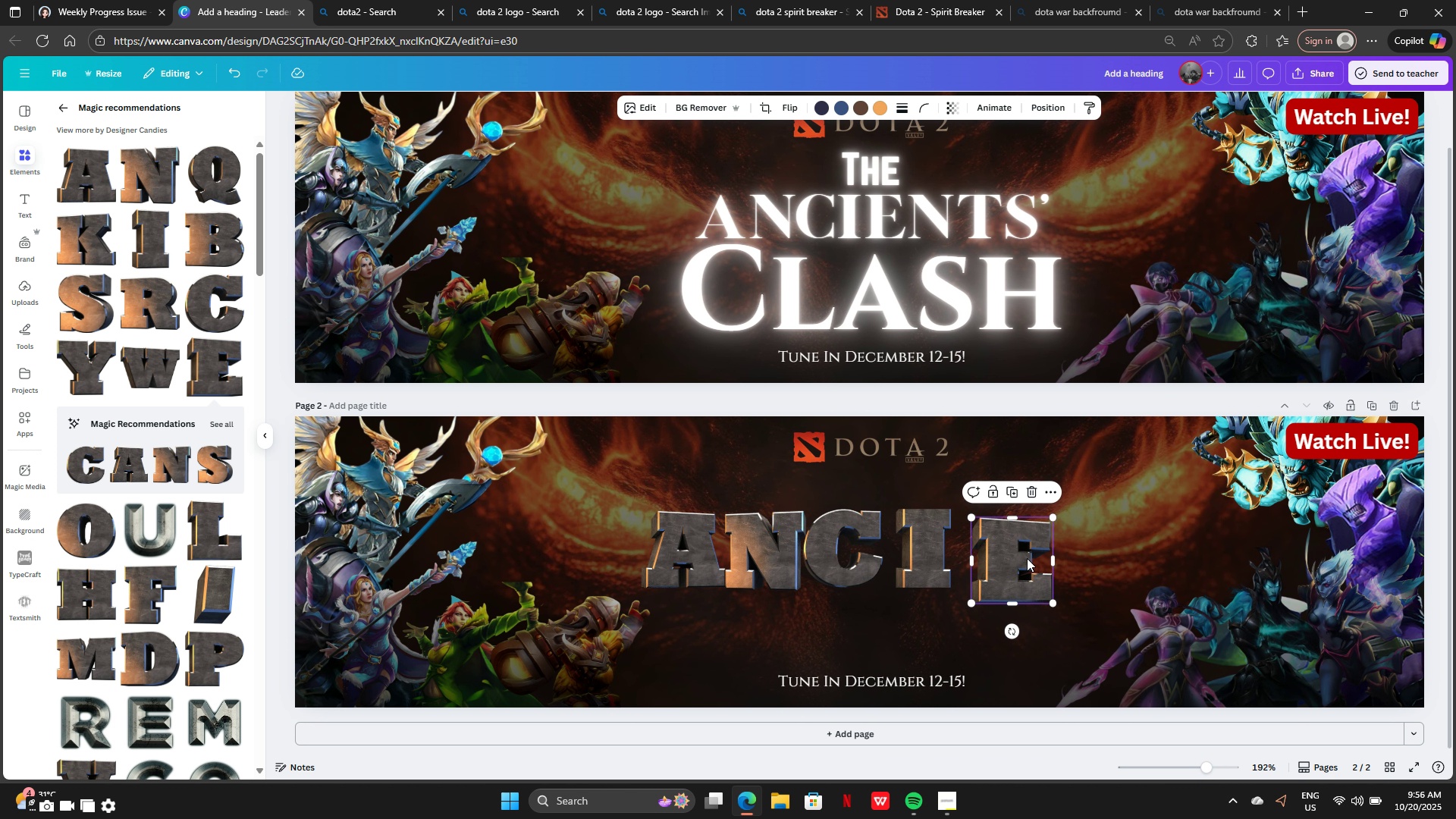 
left_click_drag(start_coordinate=[1027, 558], to_coordinate=[1018, 544])
 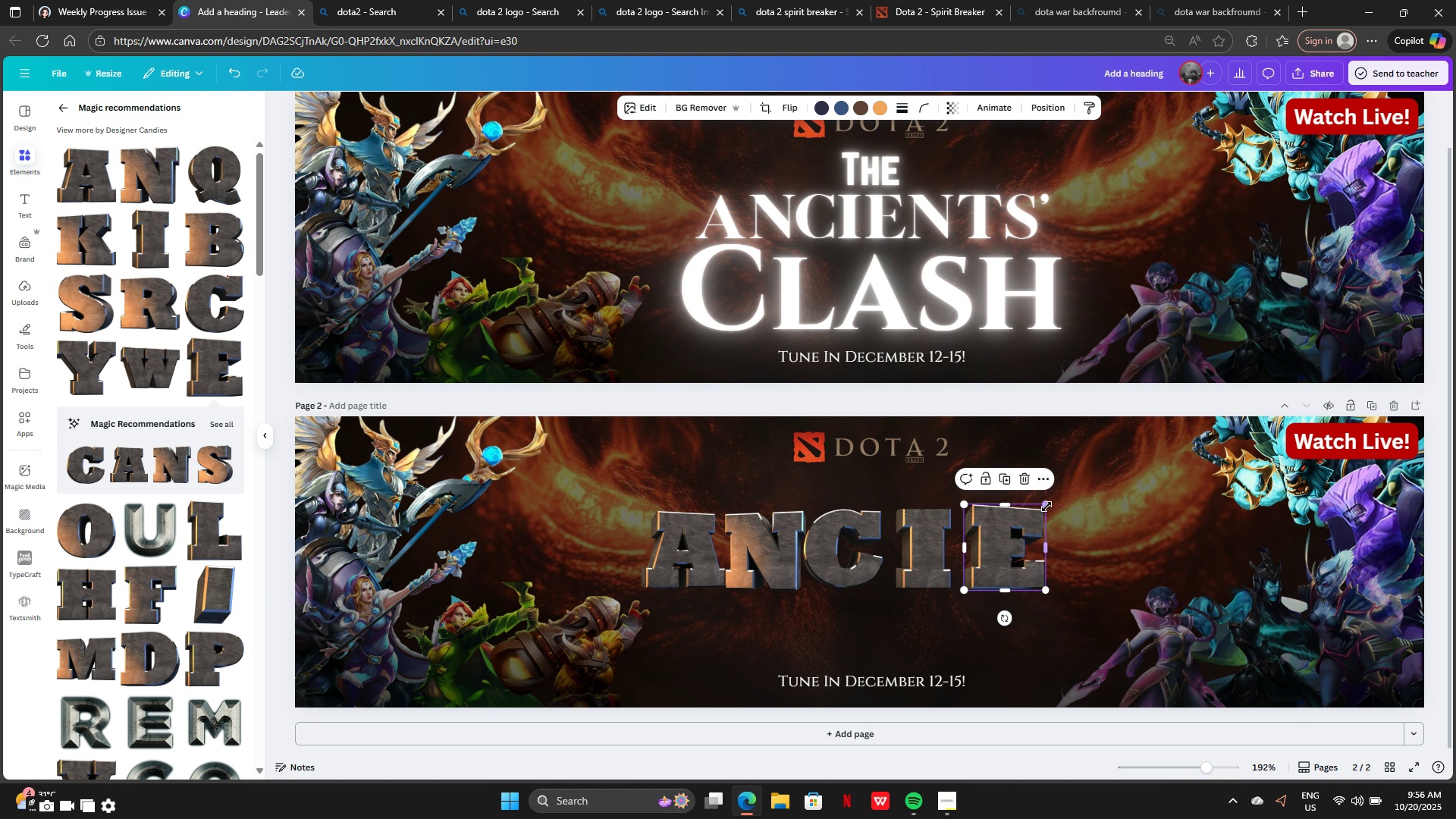 
mouse_move([1030, 517])
 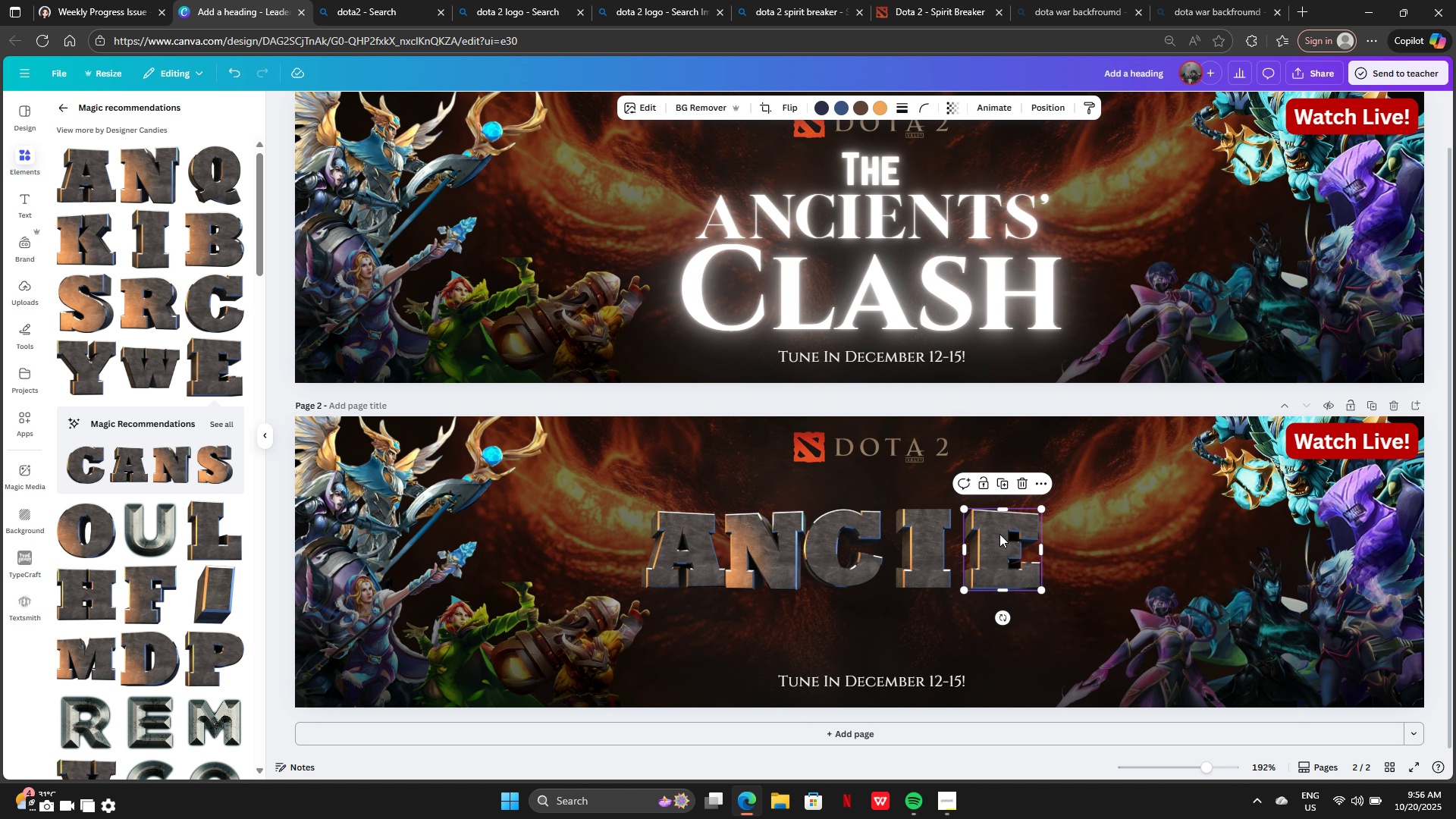 
left_click([1003, 534])
 